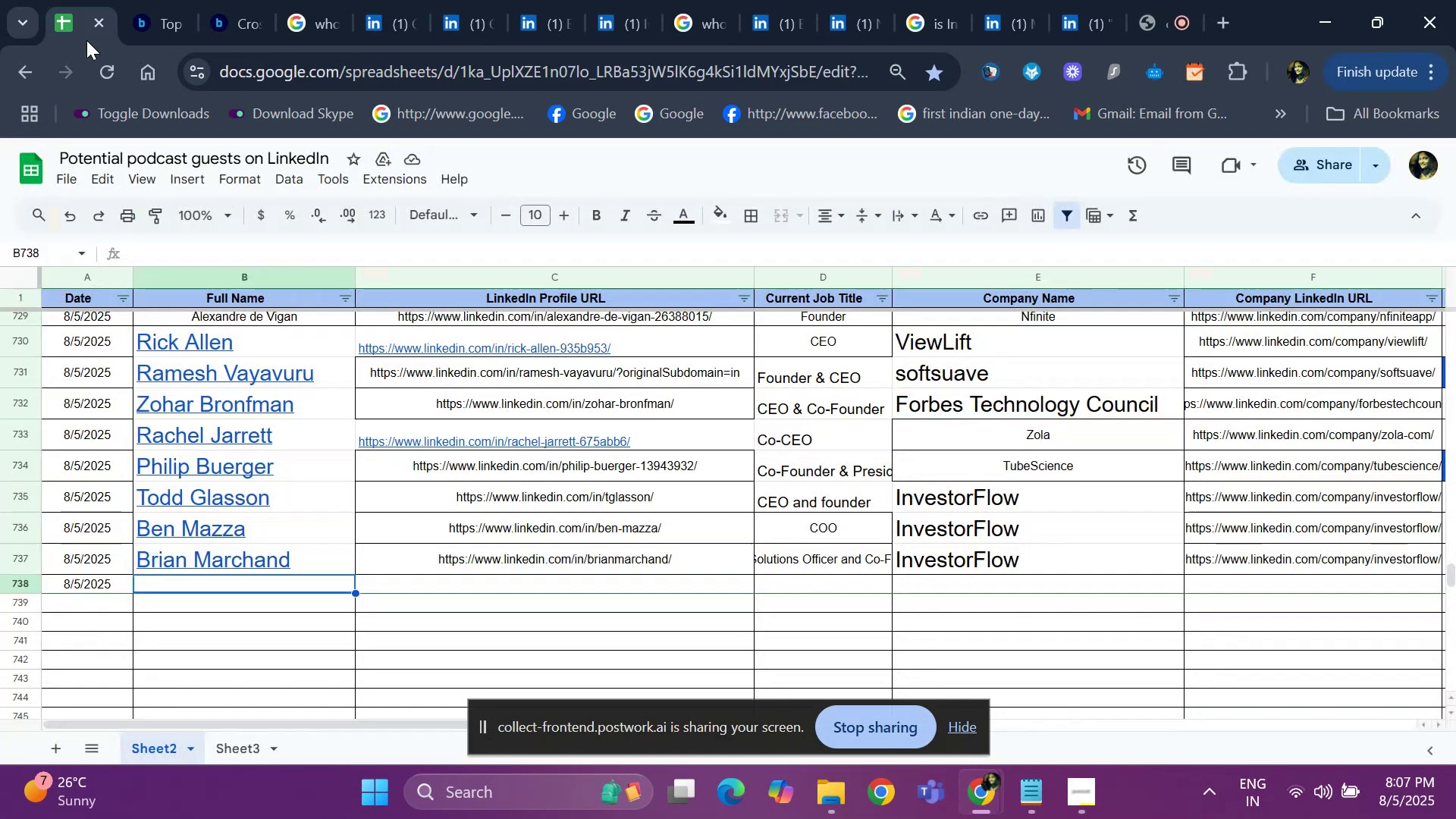 
key(Control+ControlLeft)
 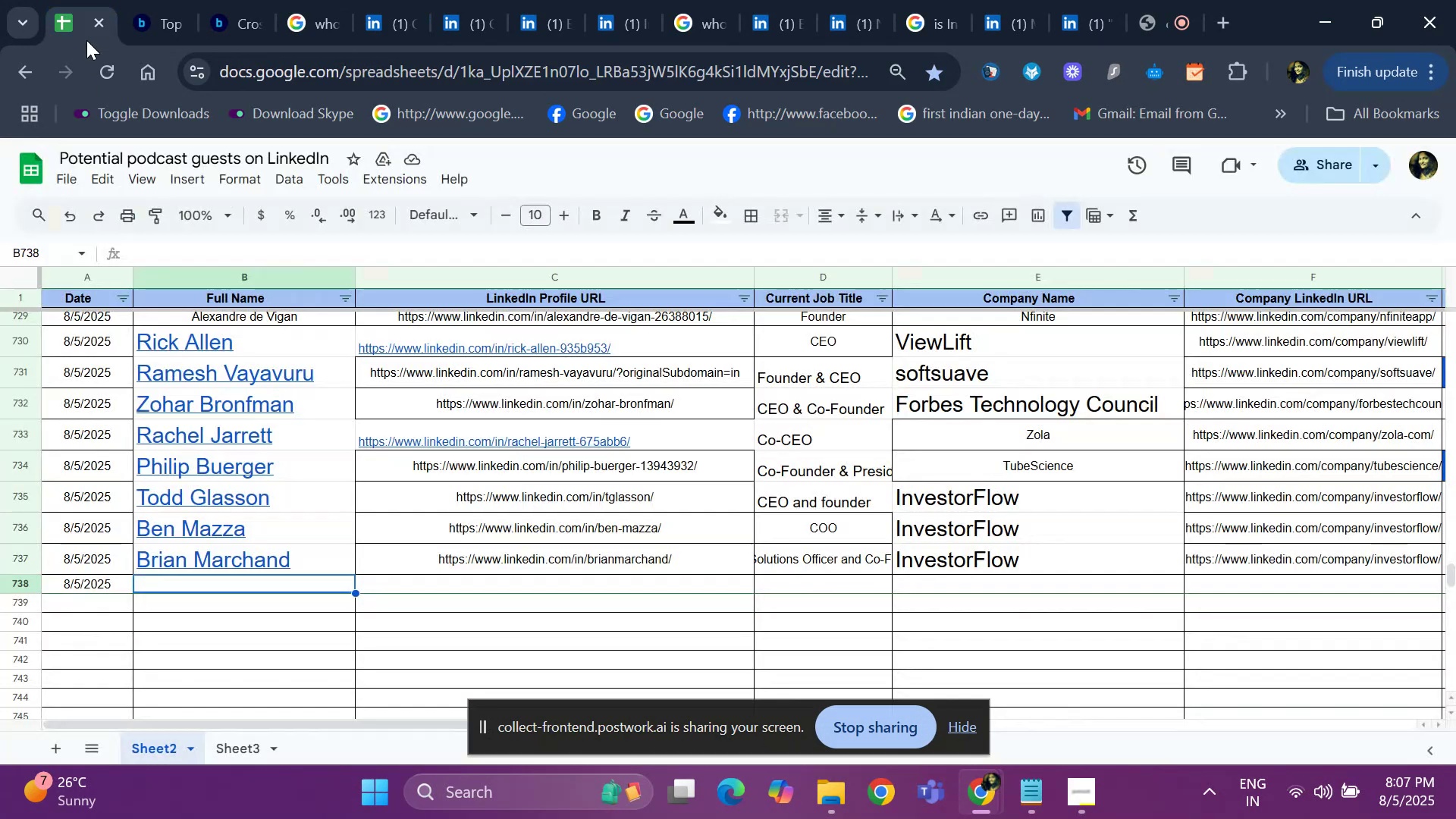 
key(Control+V)
 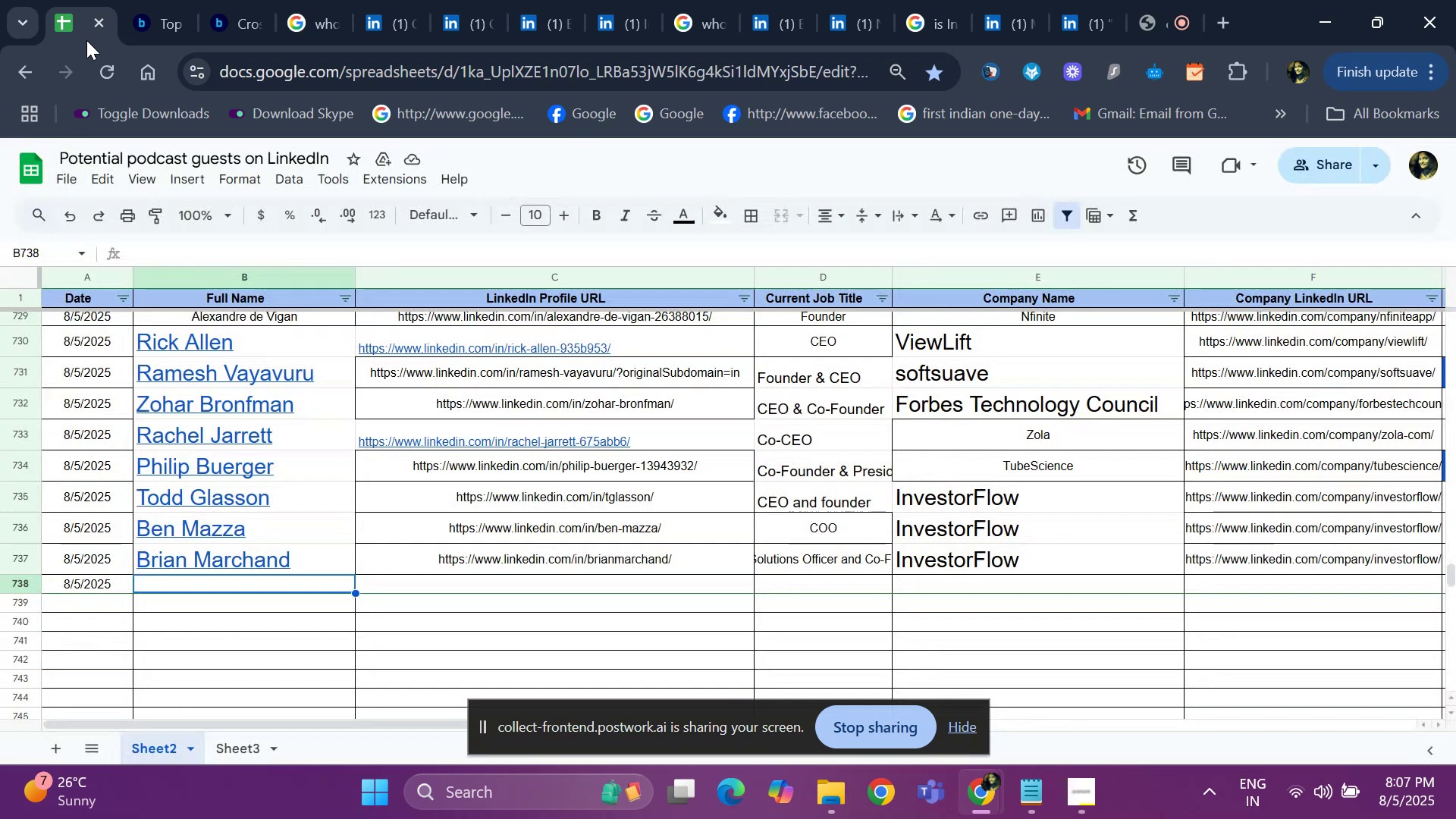 
key(ArrowRight)
 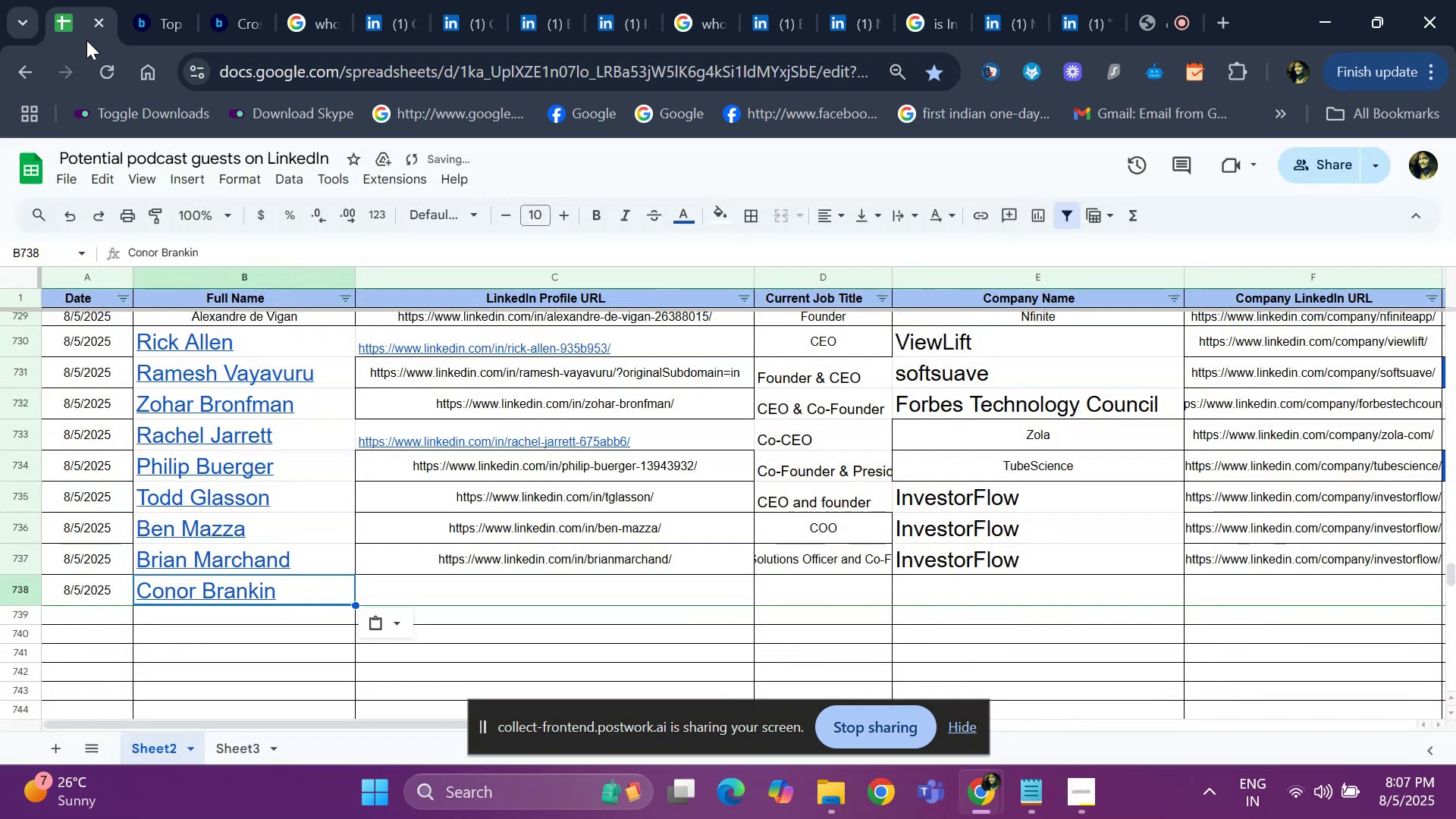 
key(ArrowRight)
 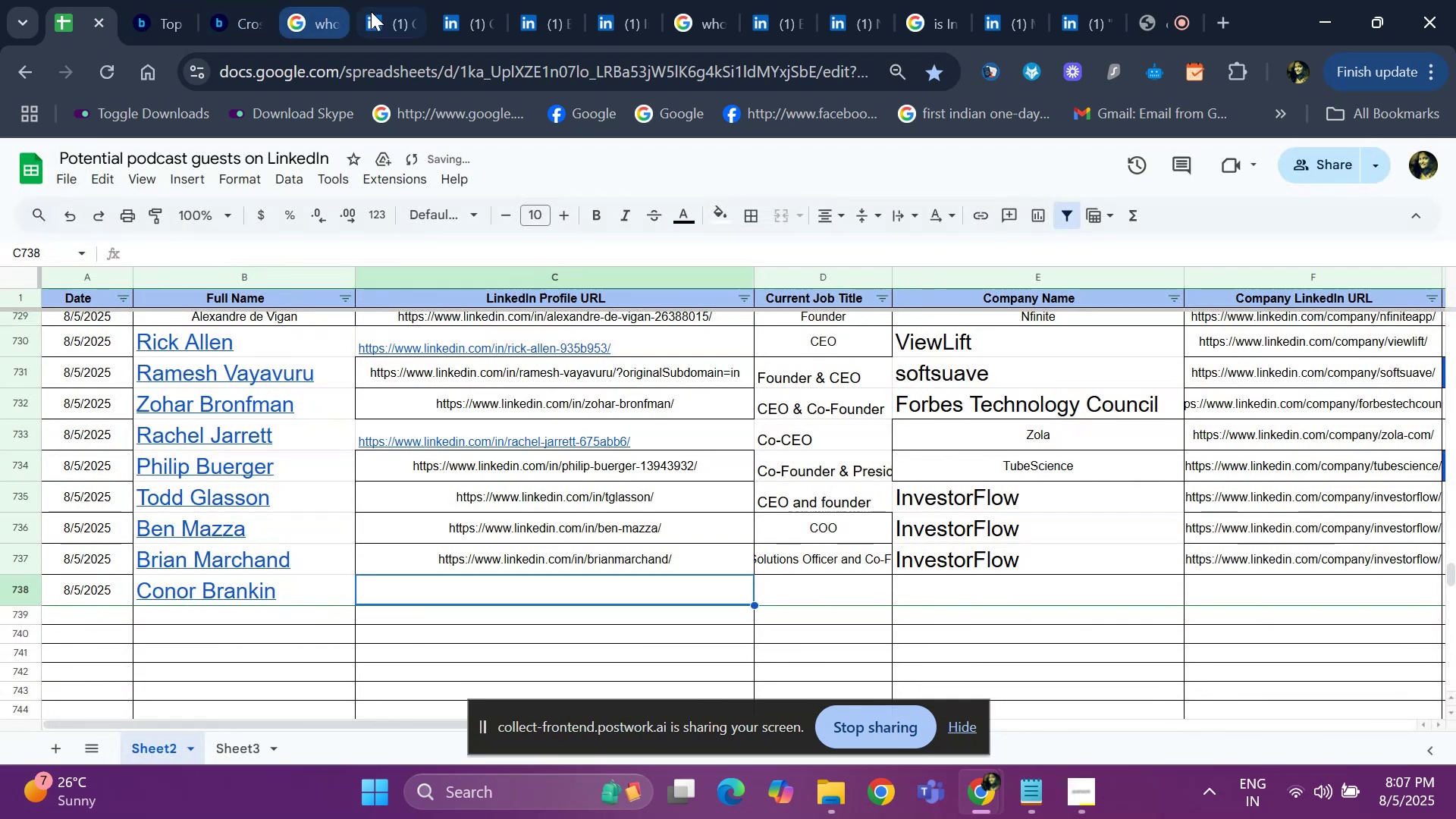 
left_click([375, 13])
 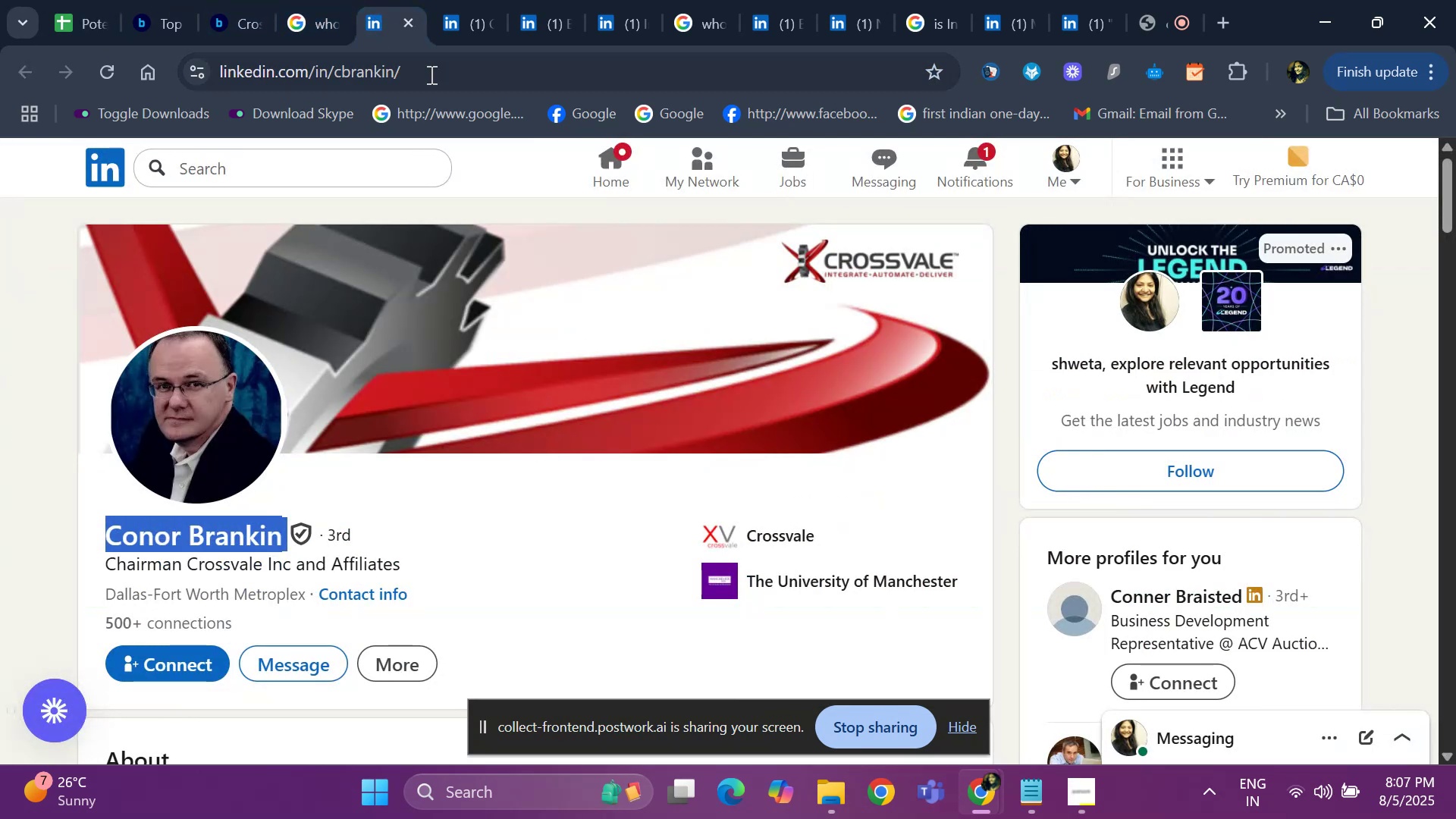 
left_click([427, 80])
 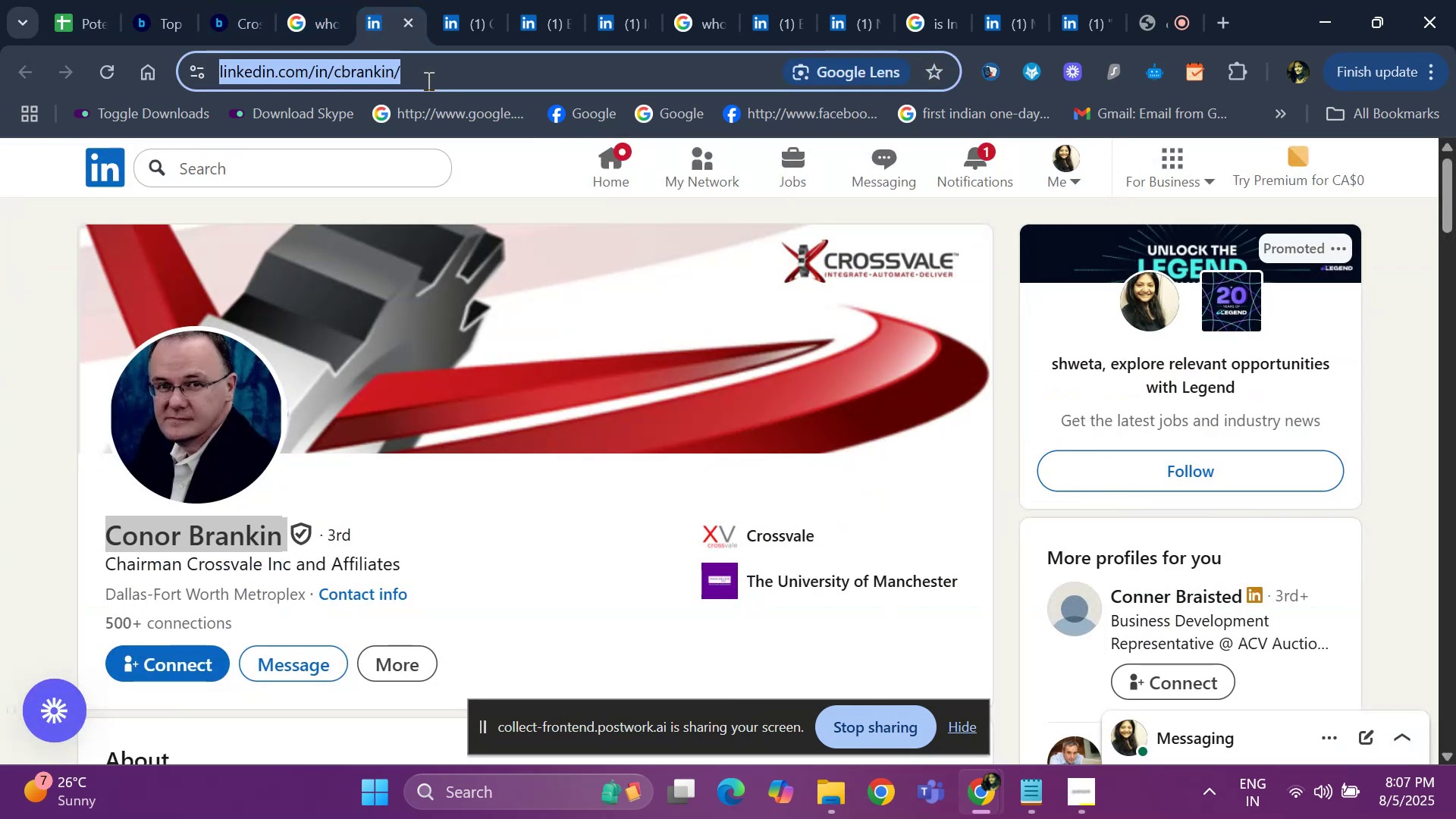 
key(Control+ControlLeft)
 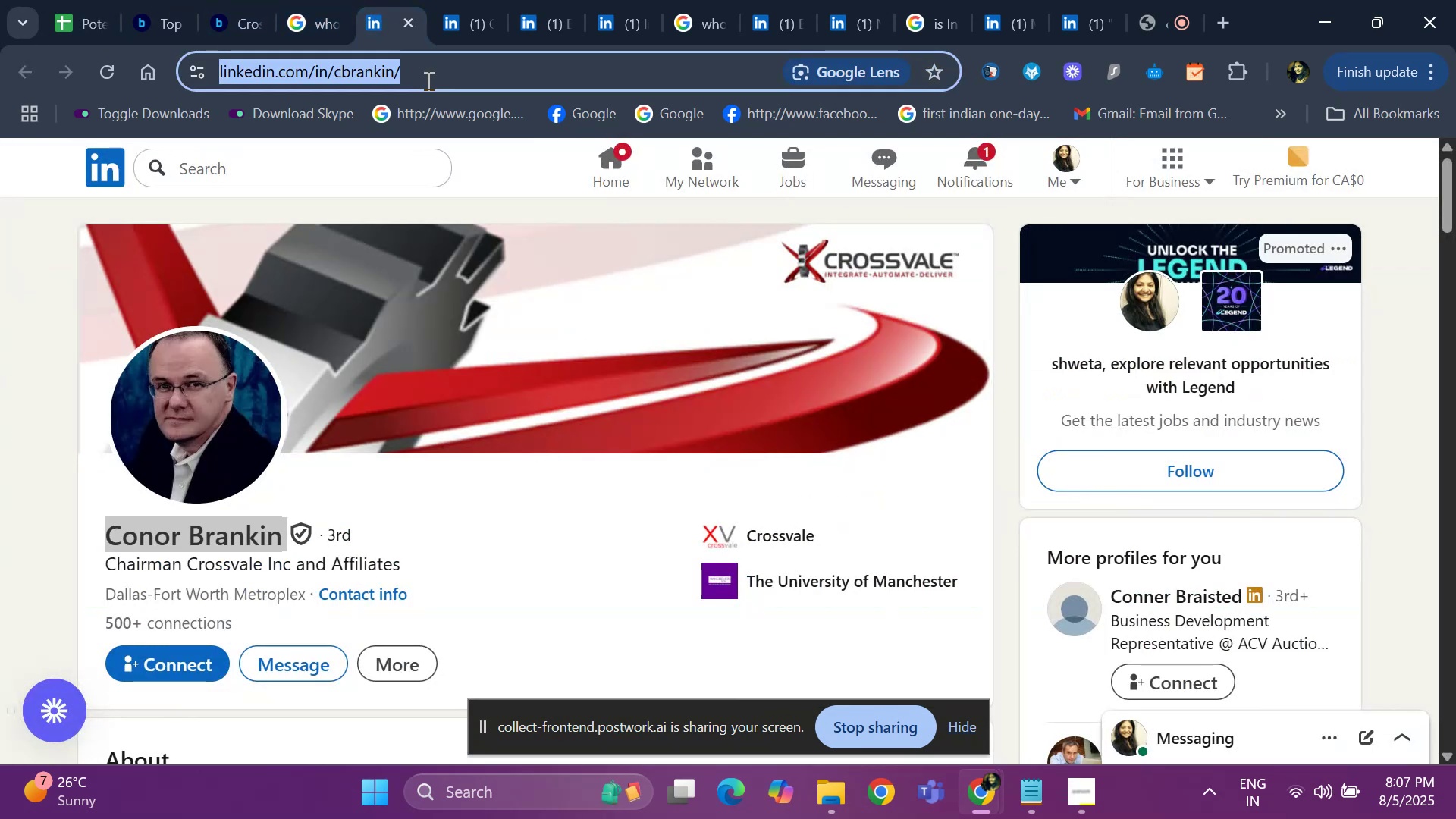 
key(Control+C)
 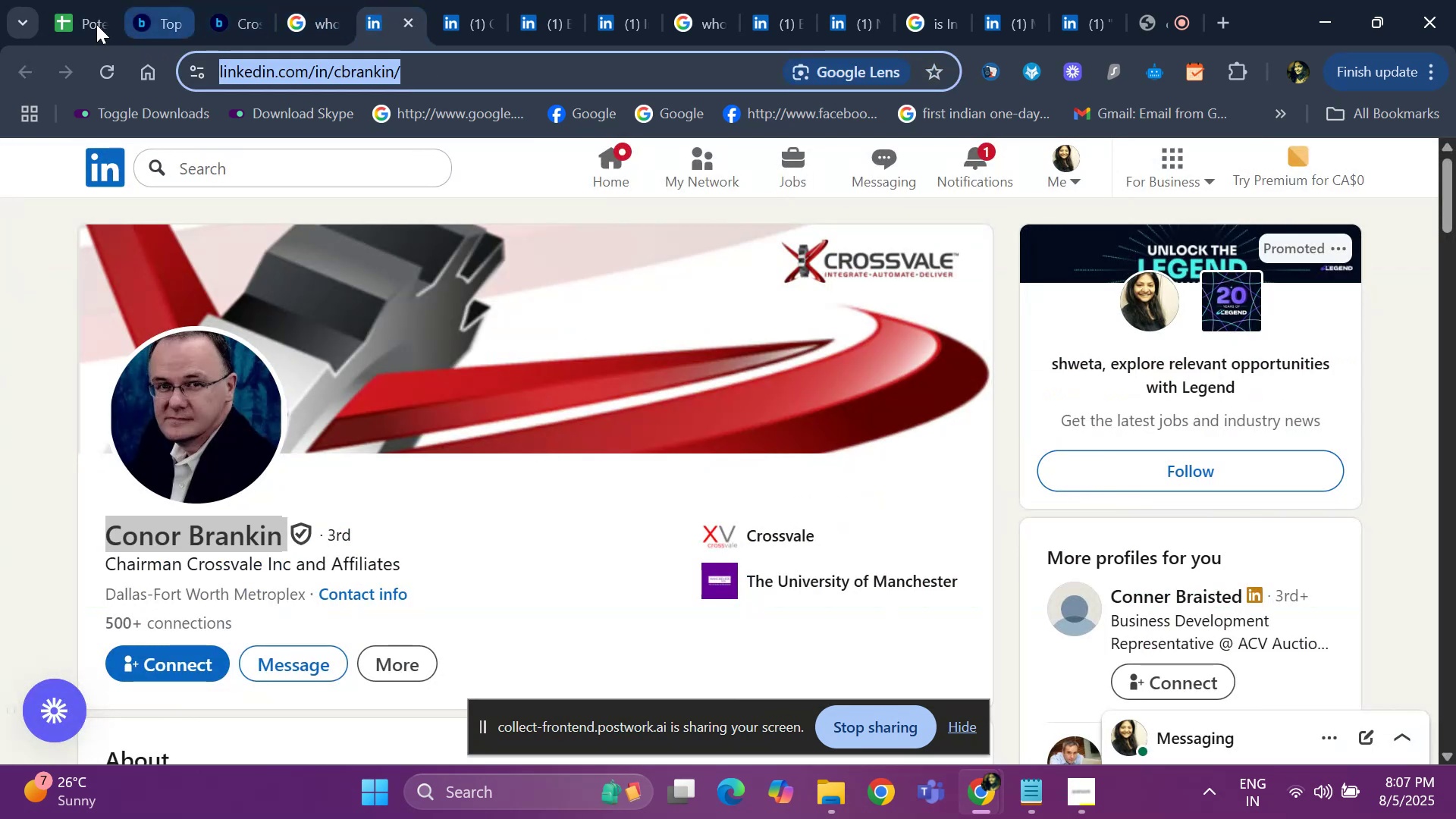 
left_click([85, 22])
 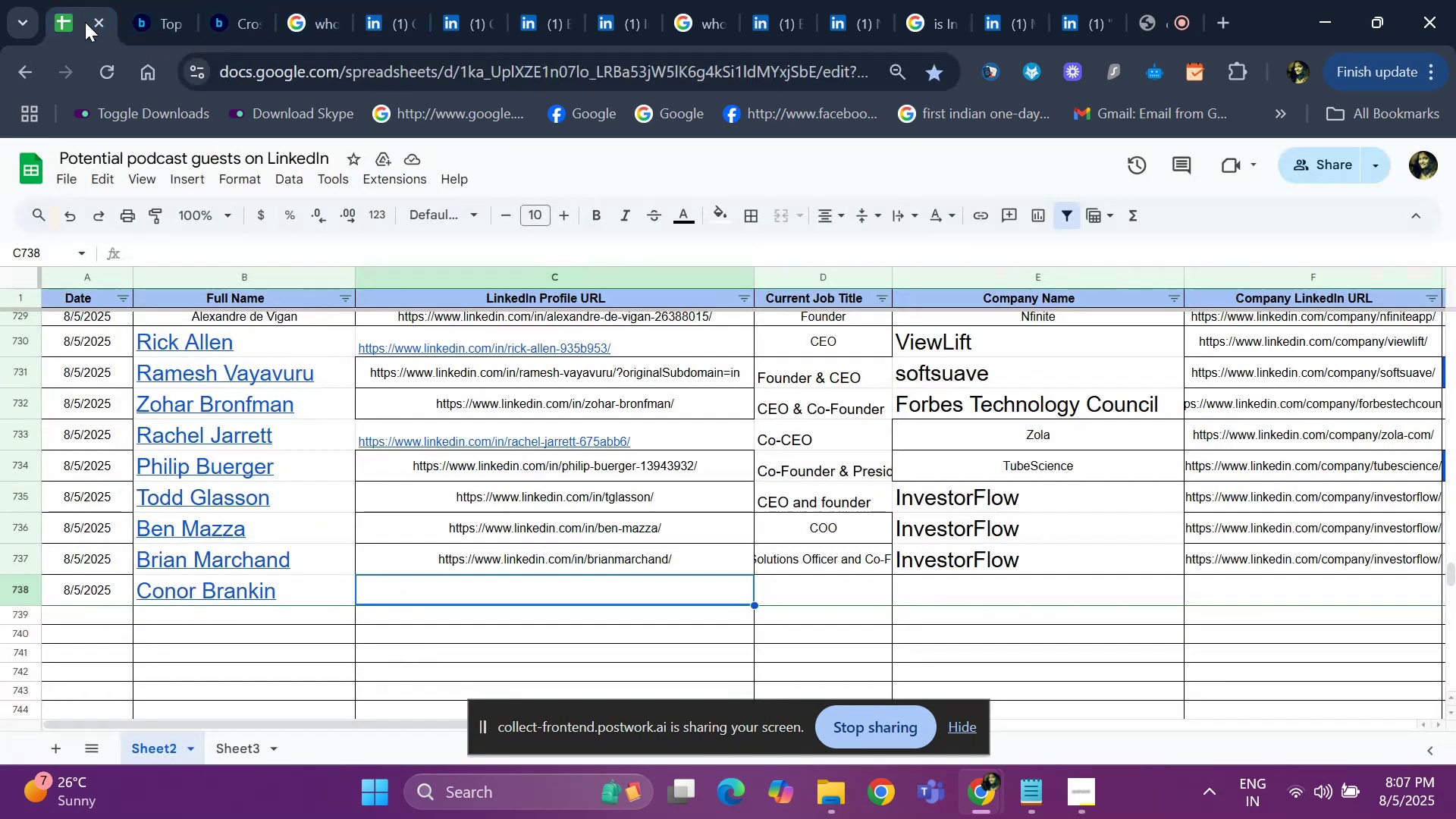 
key(Control+ControlLeft)
 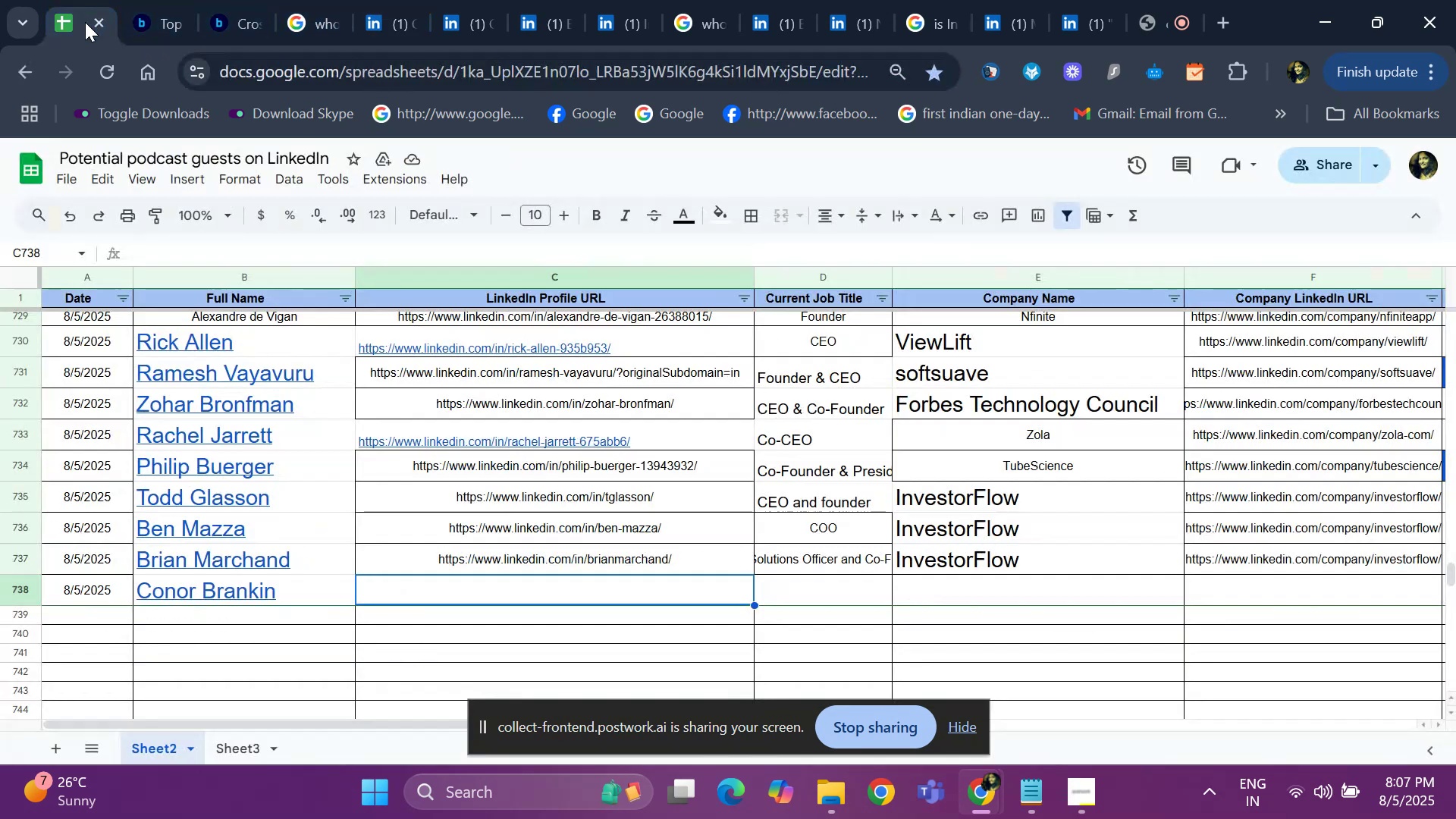 
key(Control+V)
 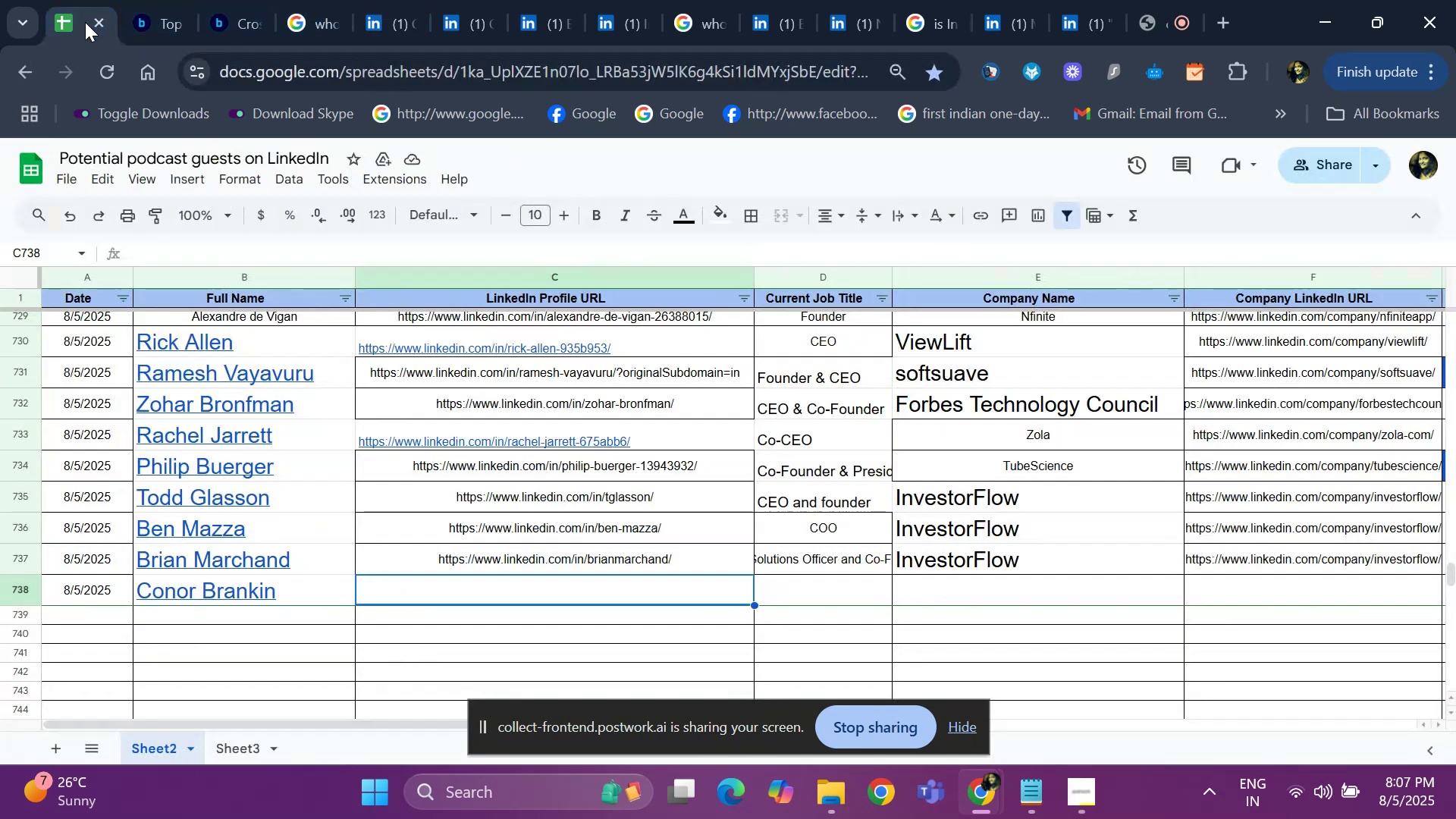 
key(ArrowRight)
 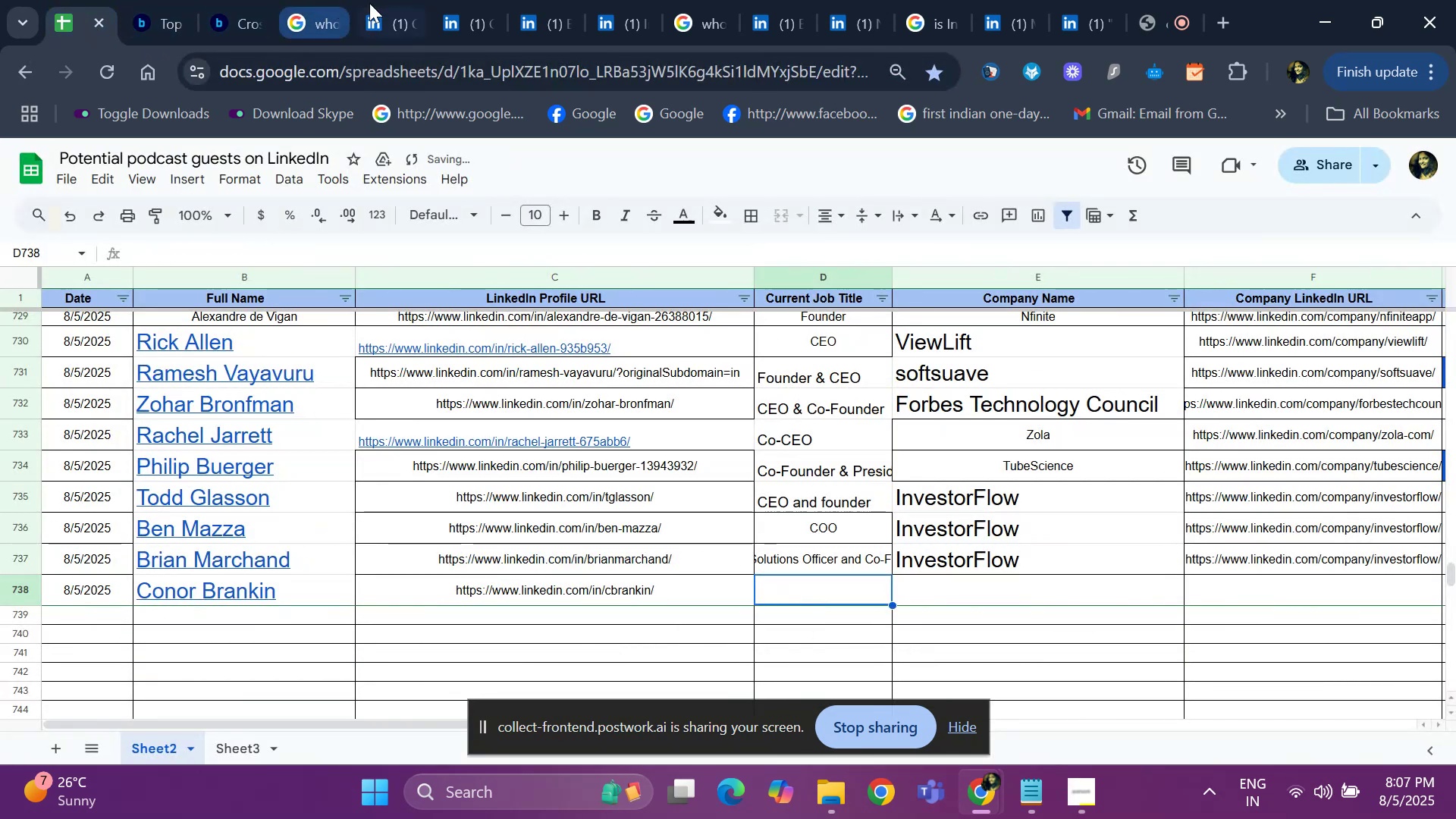 
left_click([373, 4])
 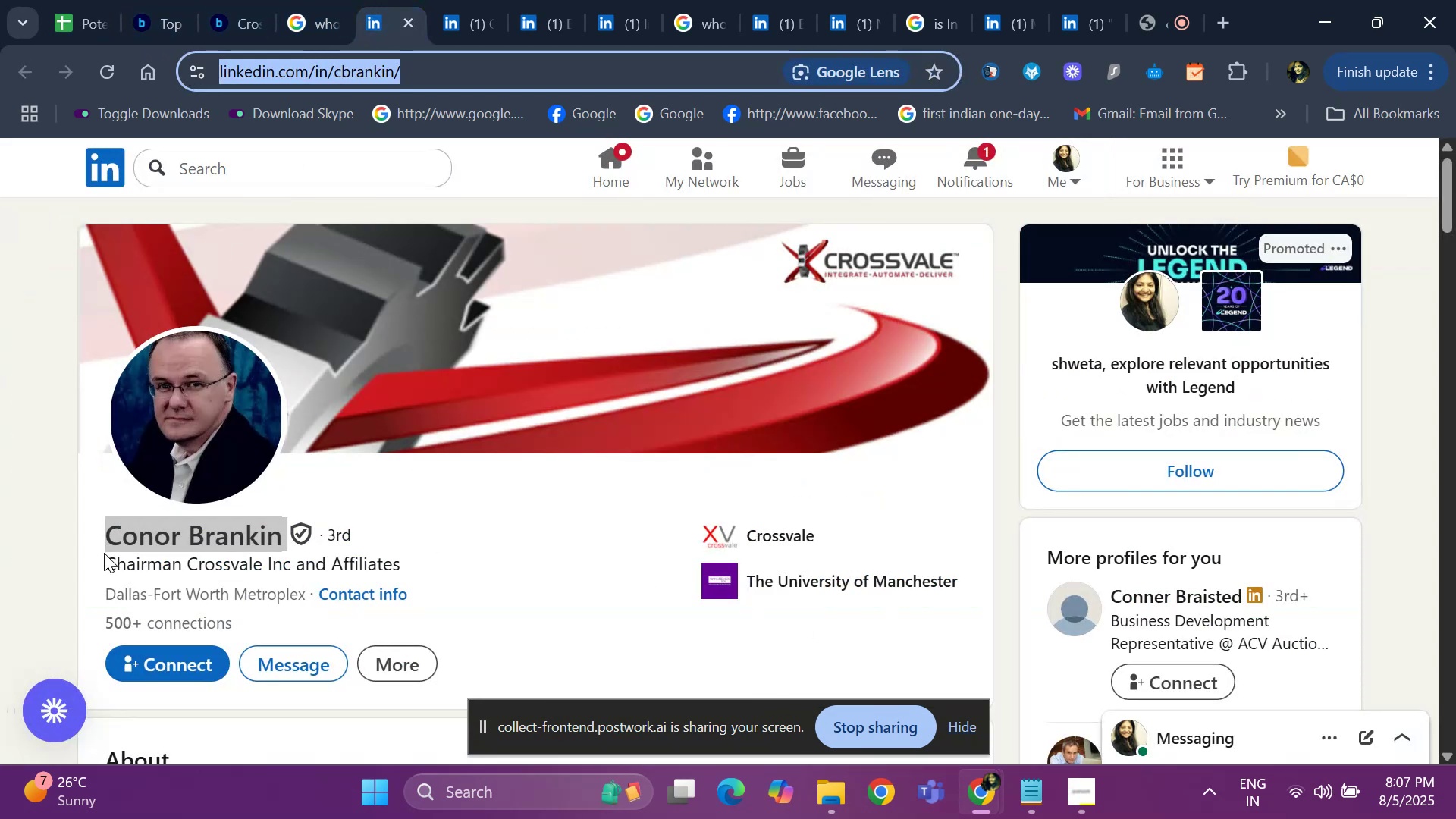 
left_click_drag(start_coordinate=[89, 560], to_coordinate=[193, 557])
 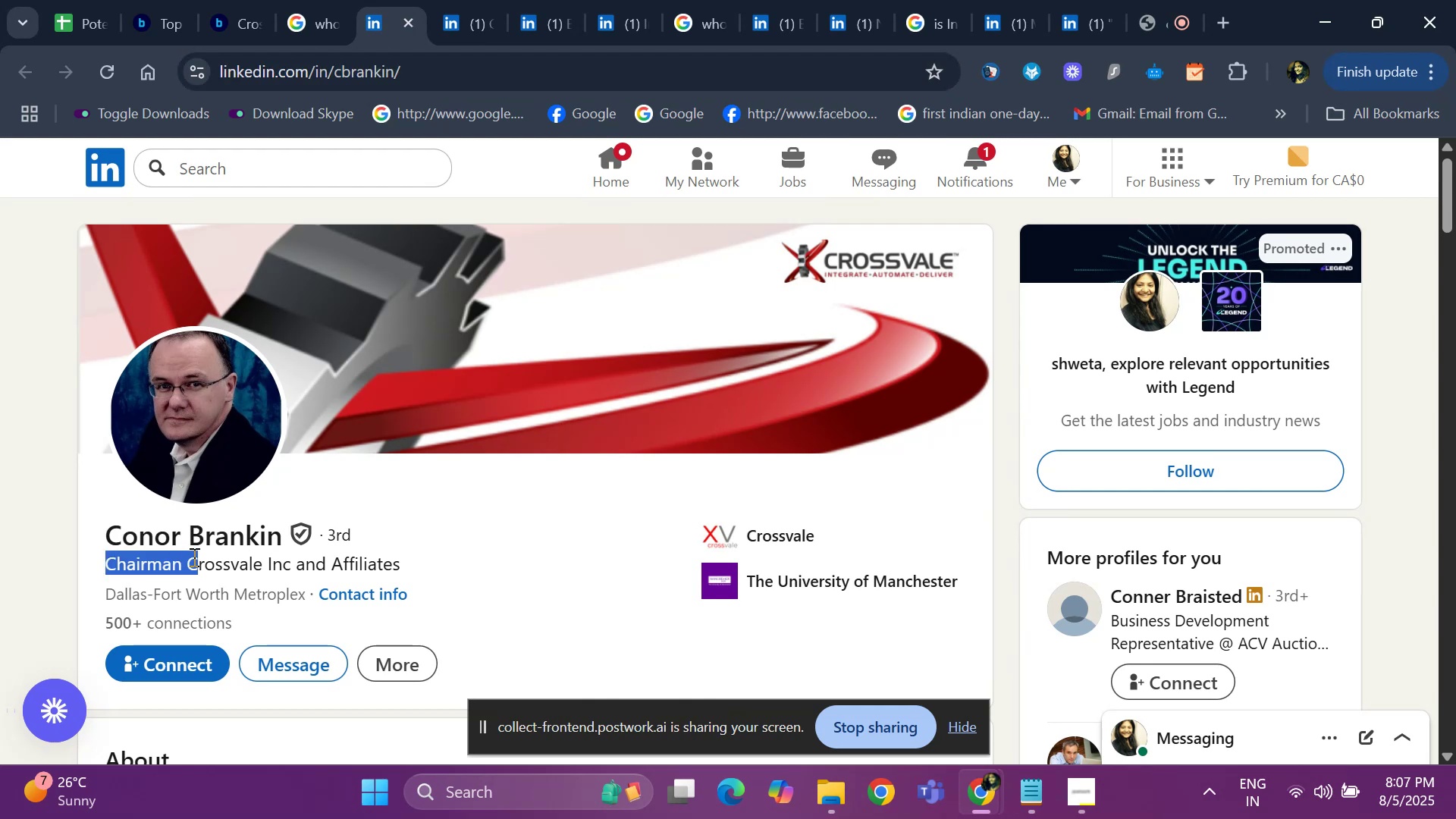 
left_click([193, 557])
 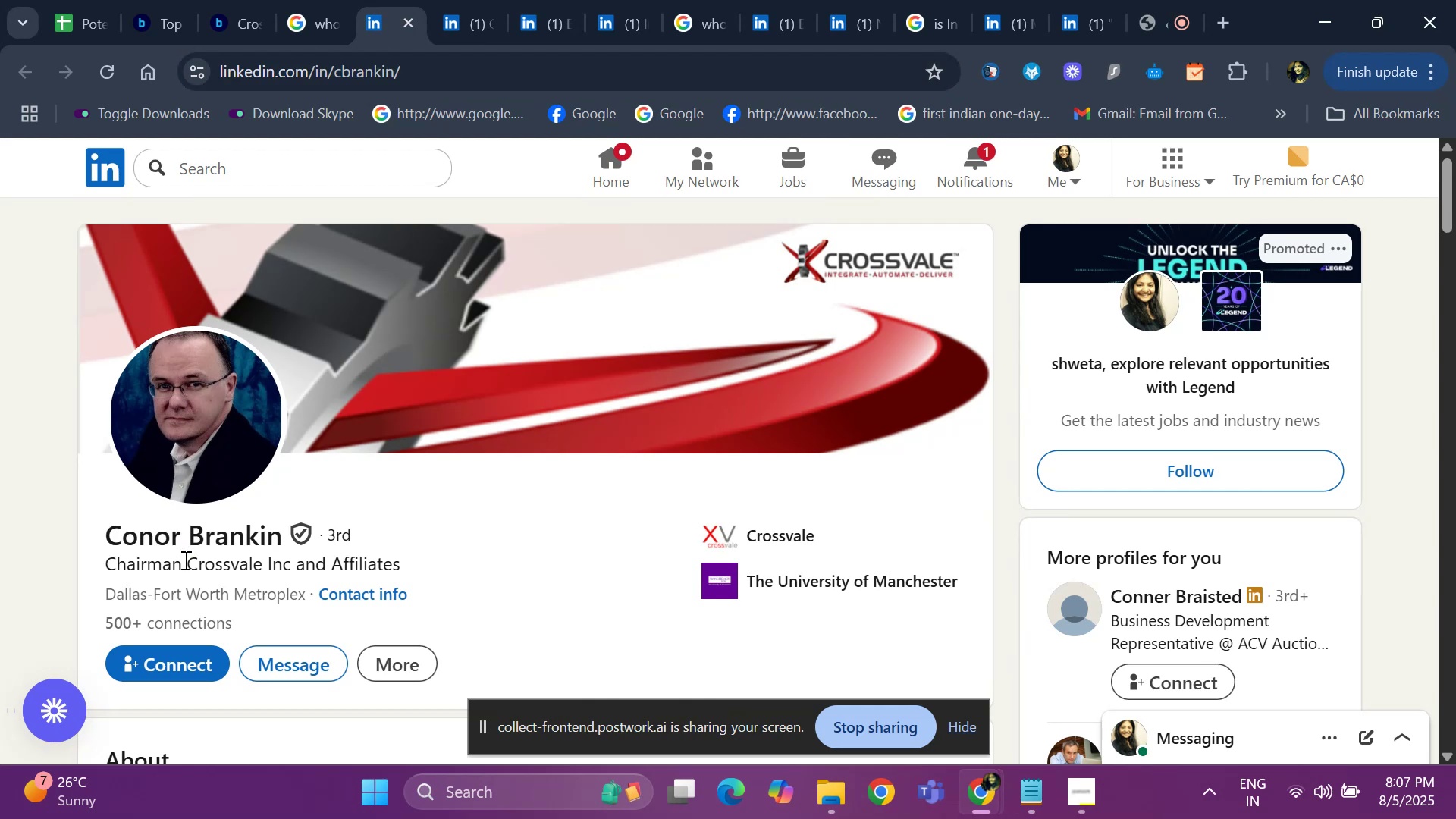 
left_click_drag(start_coordinate=[183, 560], to_coordinate=[102, 566])
 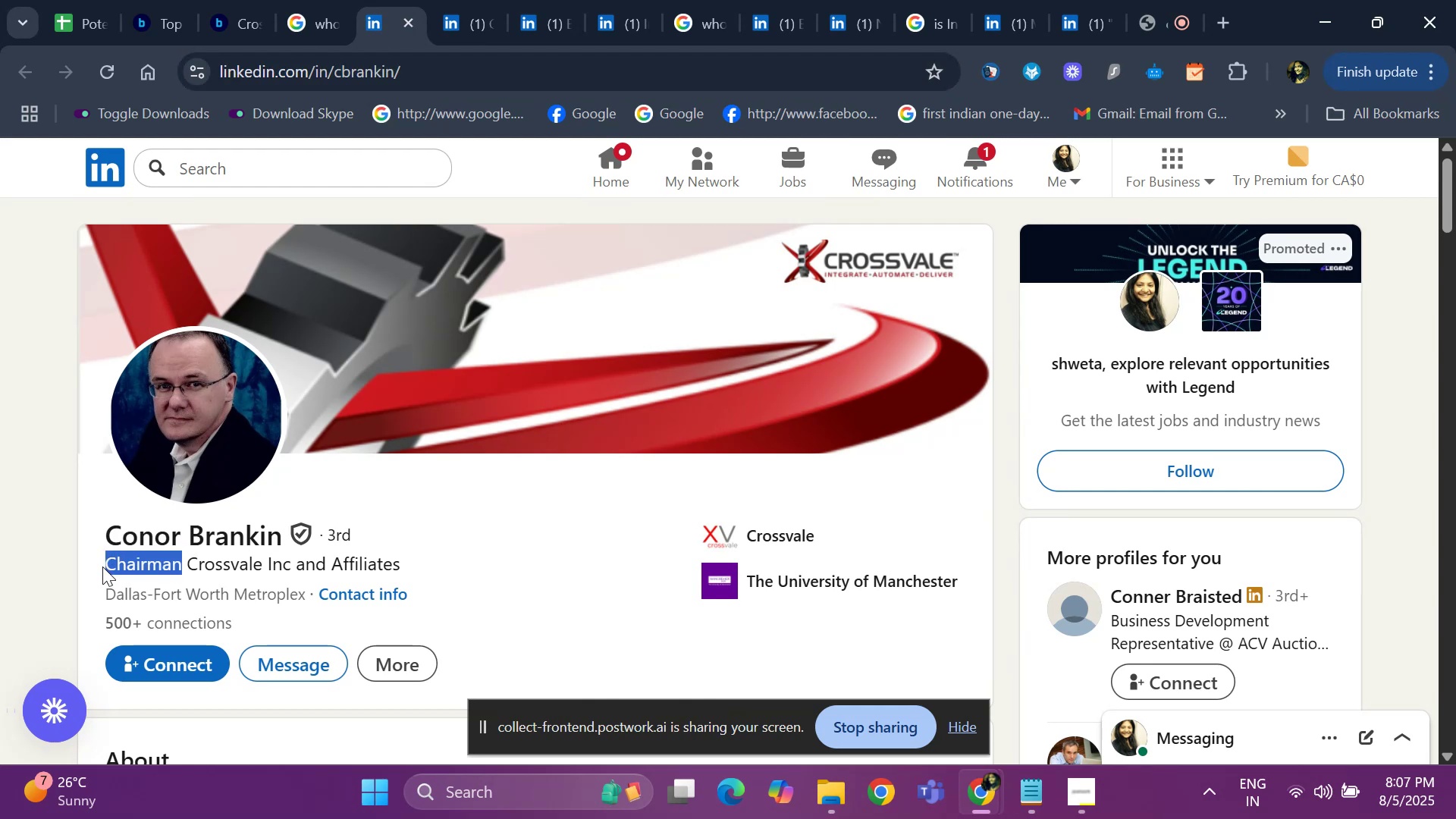 
key(Control+ControlLeft)
 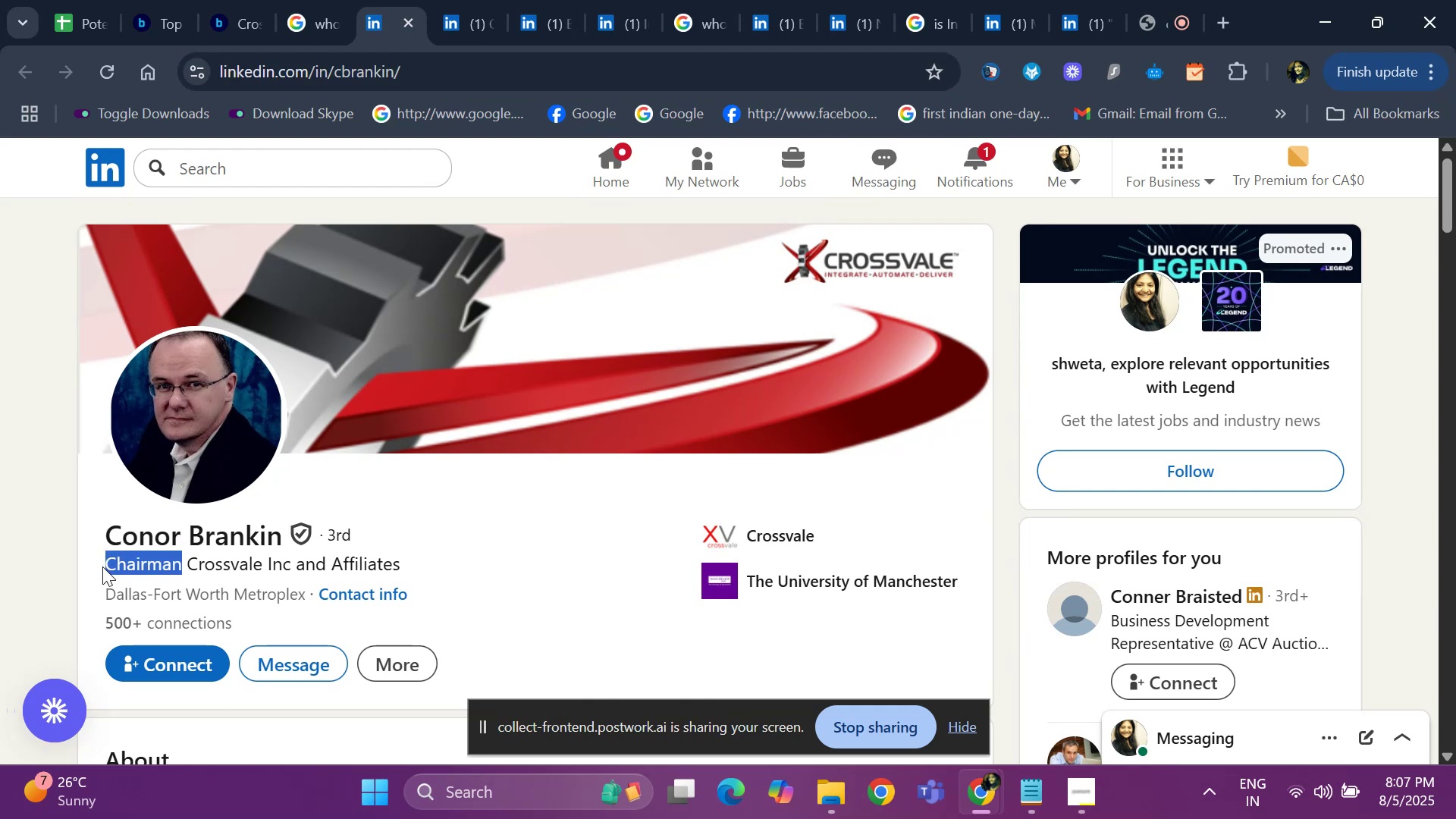 
key(Control+C)
 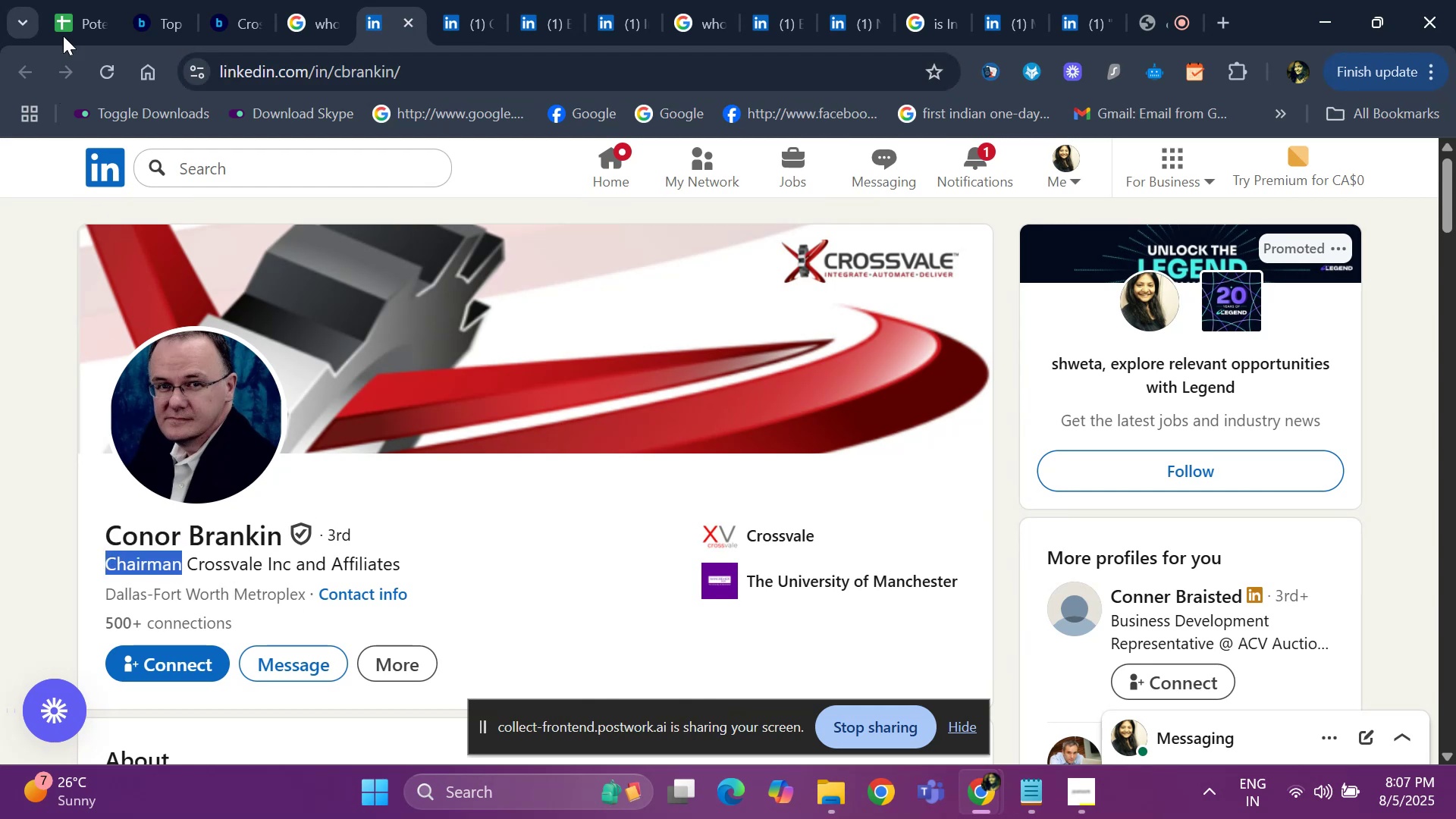 
left_click([64, 24])
 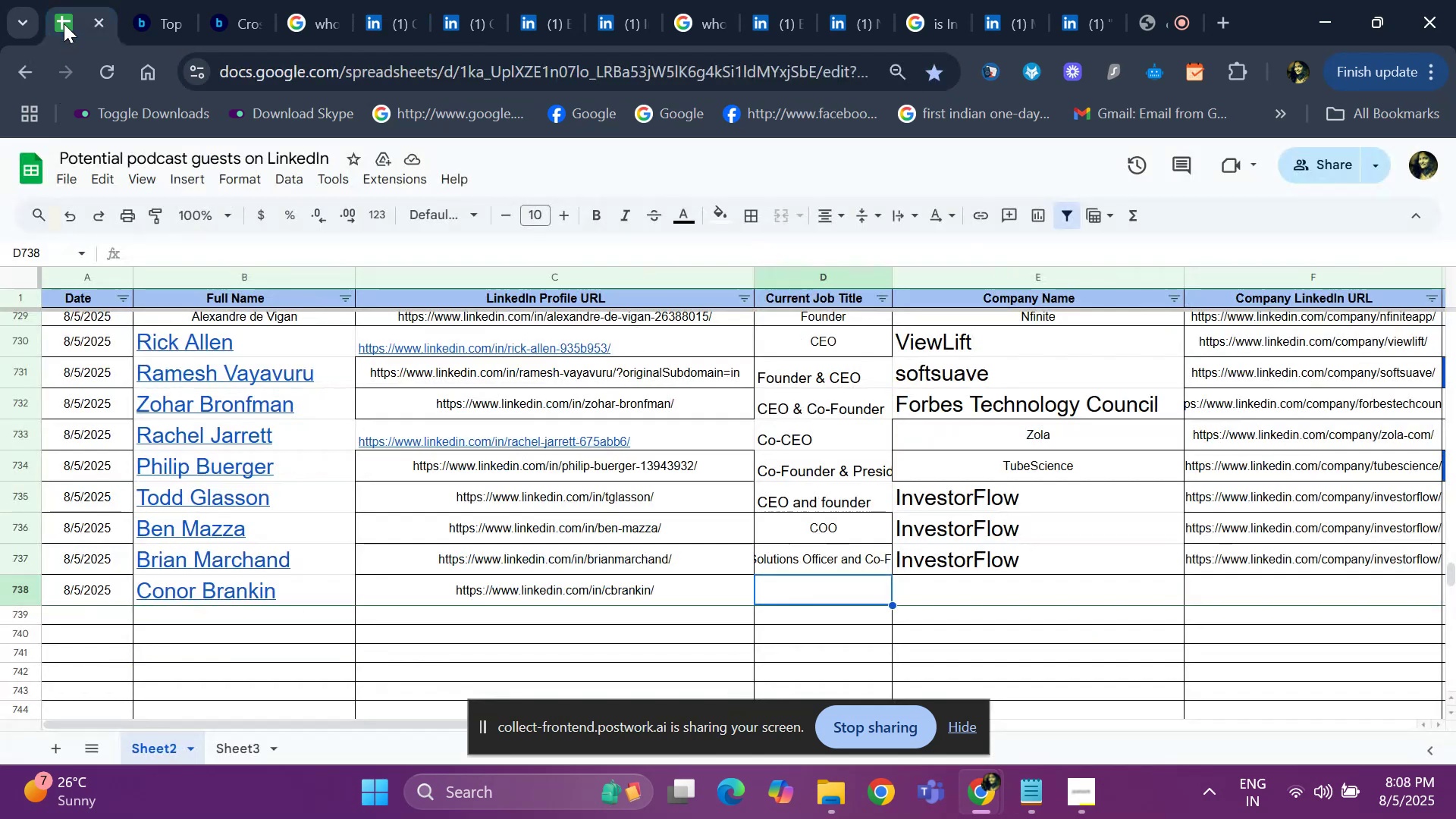 
key(Control+V)
 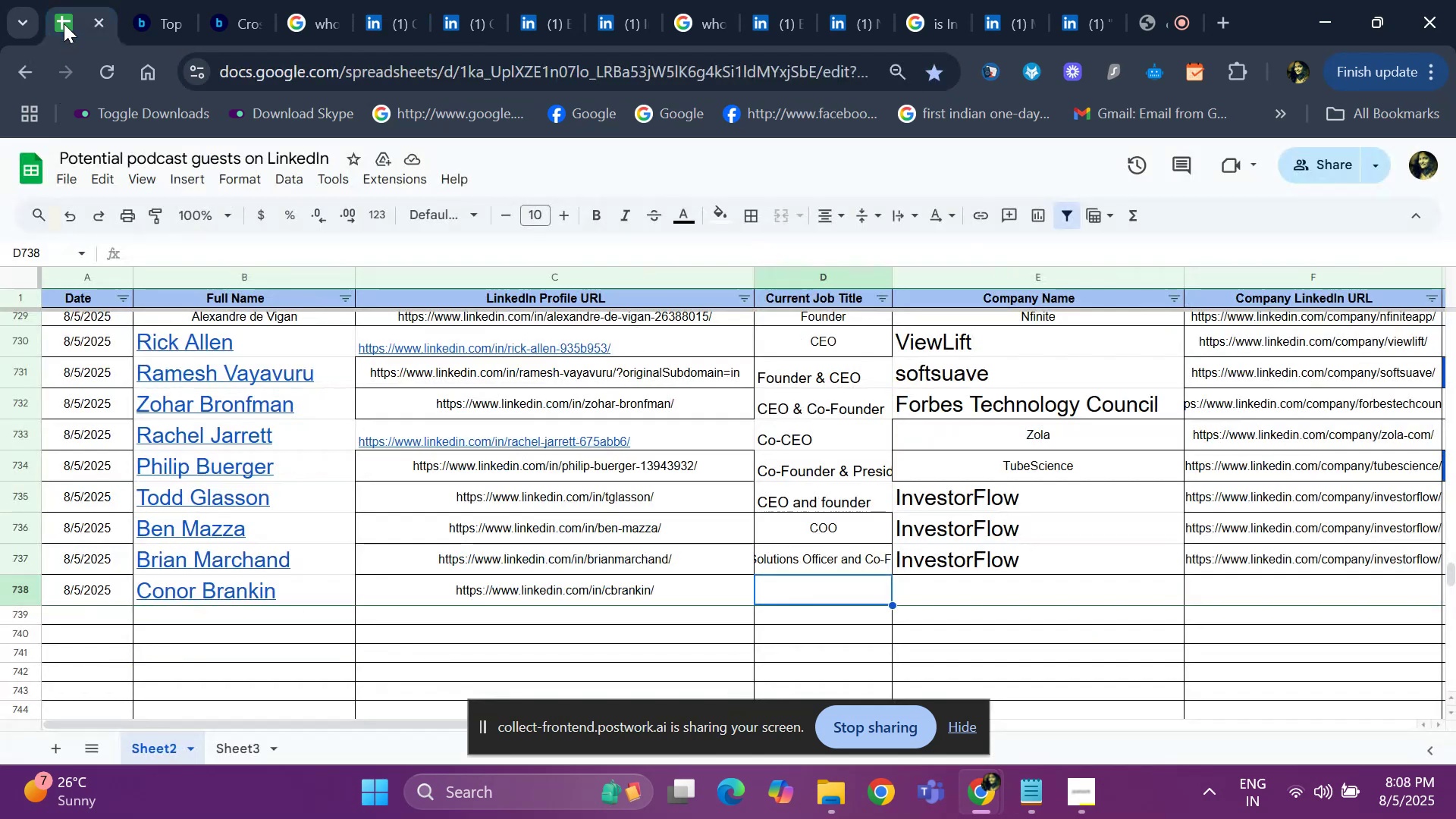 
key(ArrowRight)
 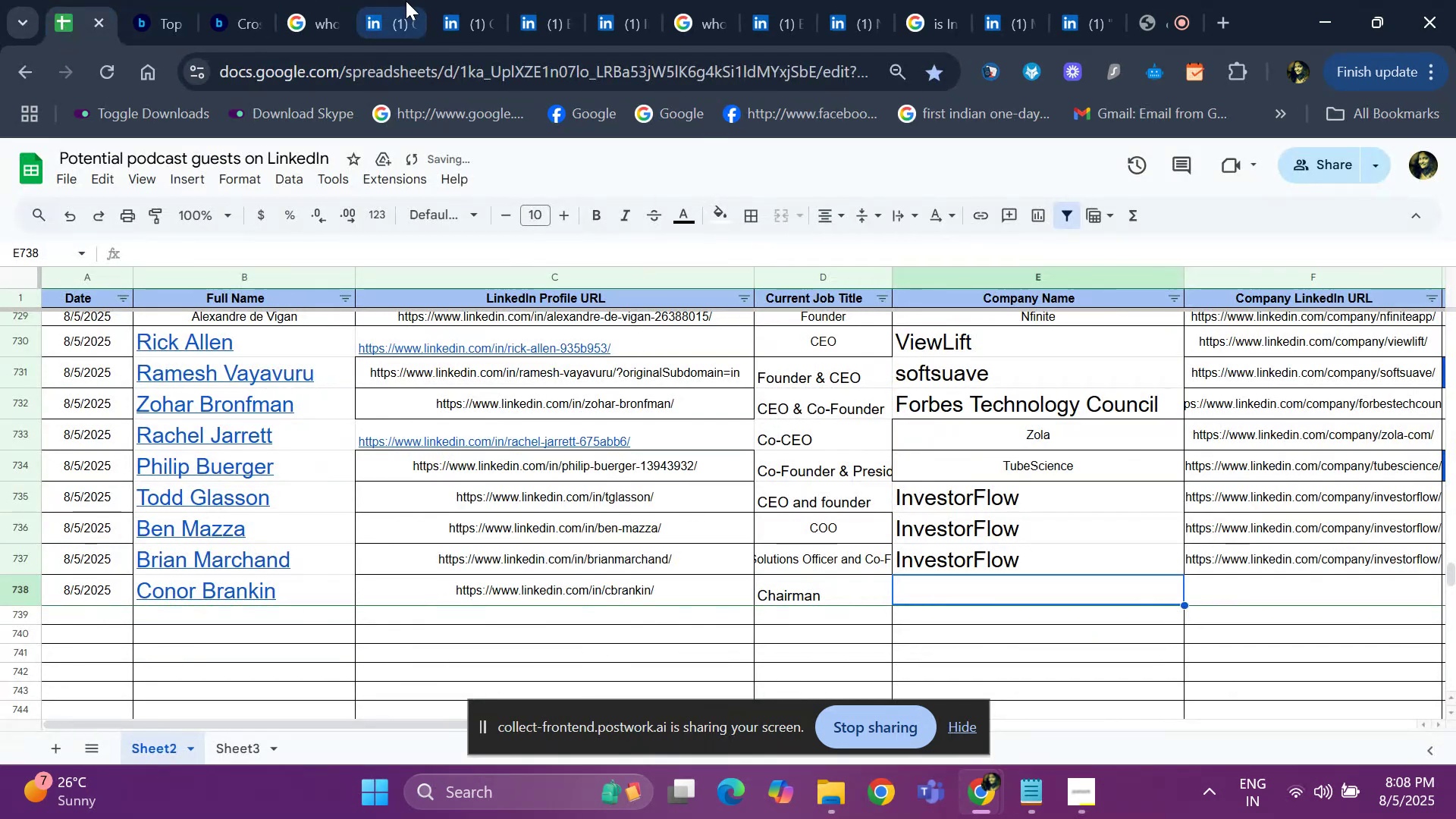 
left_click([456, 4])
 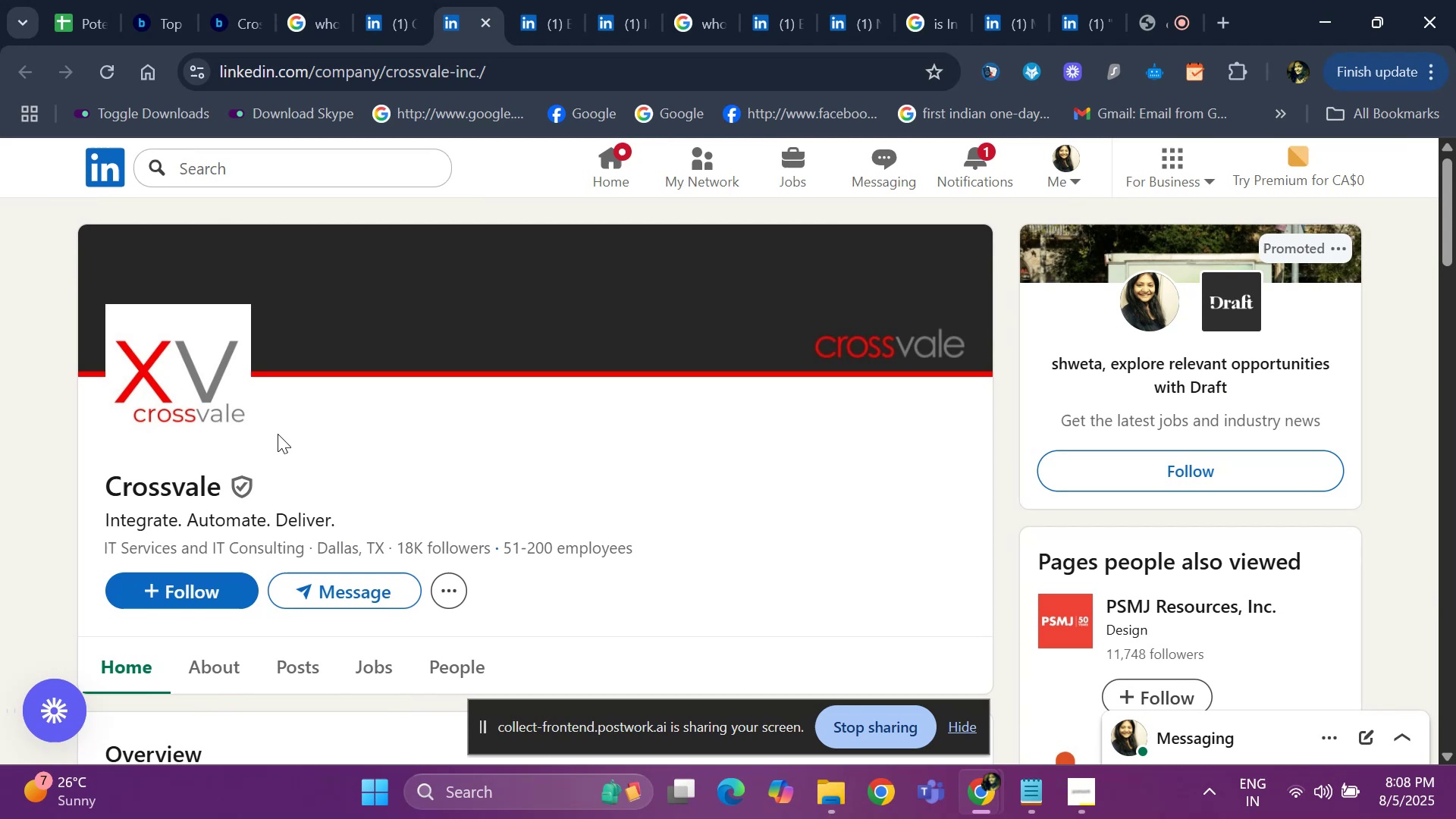 
key(ArrowDown)
 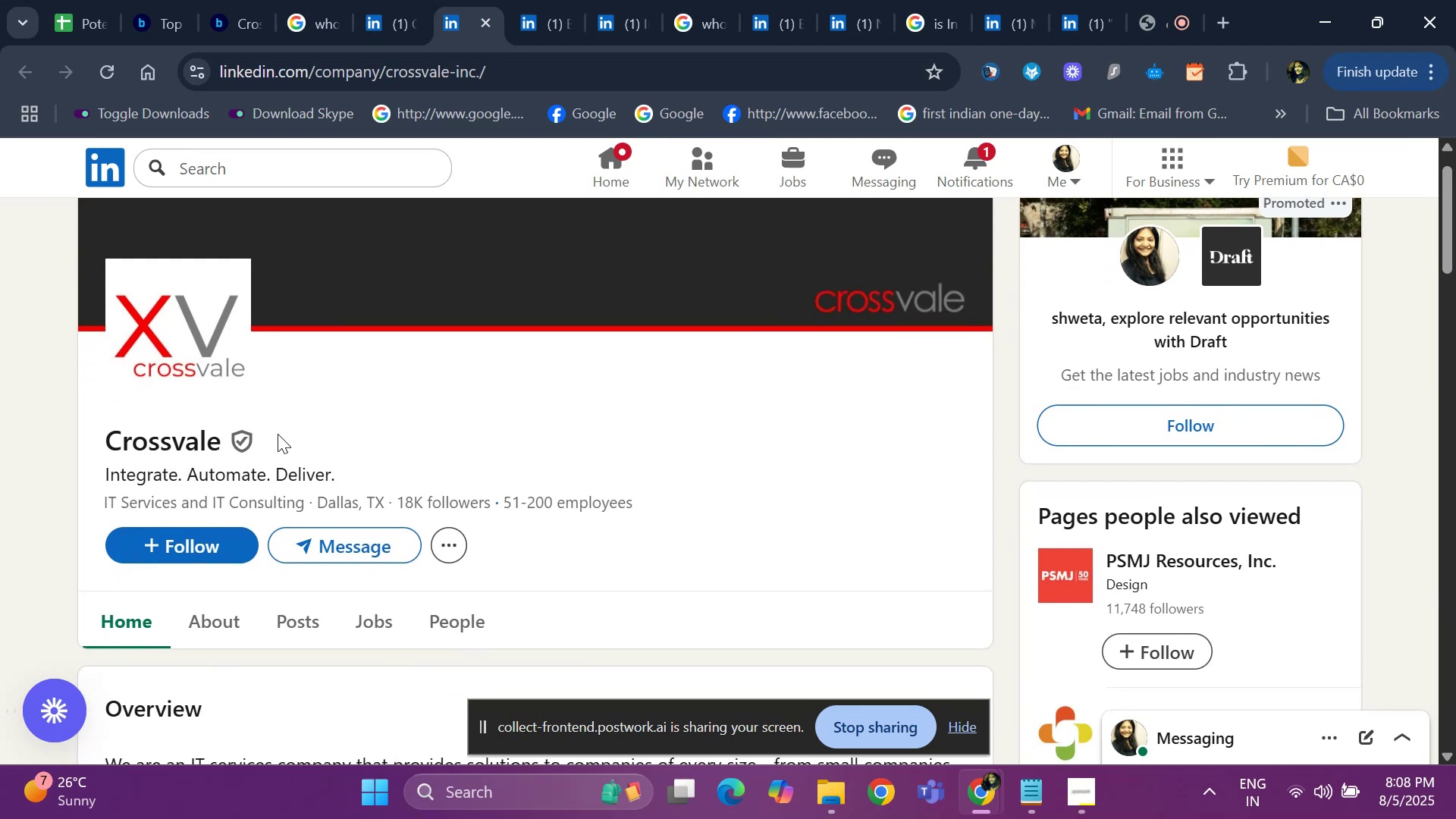 
key(ArrowDown)
 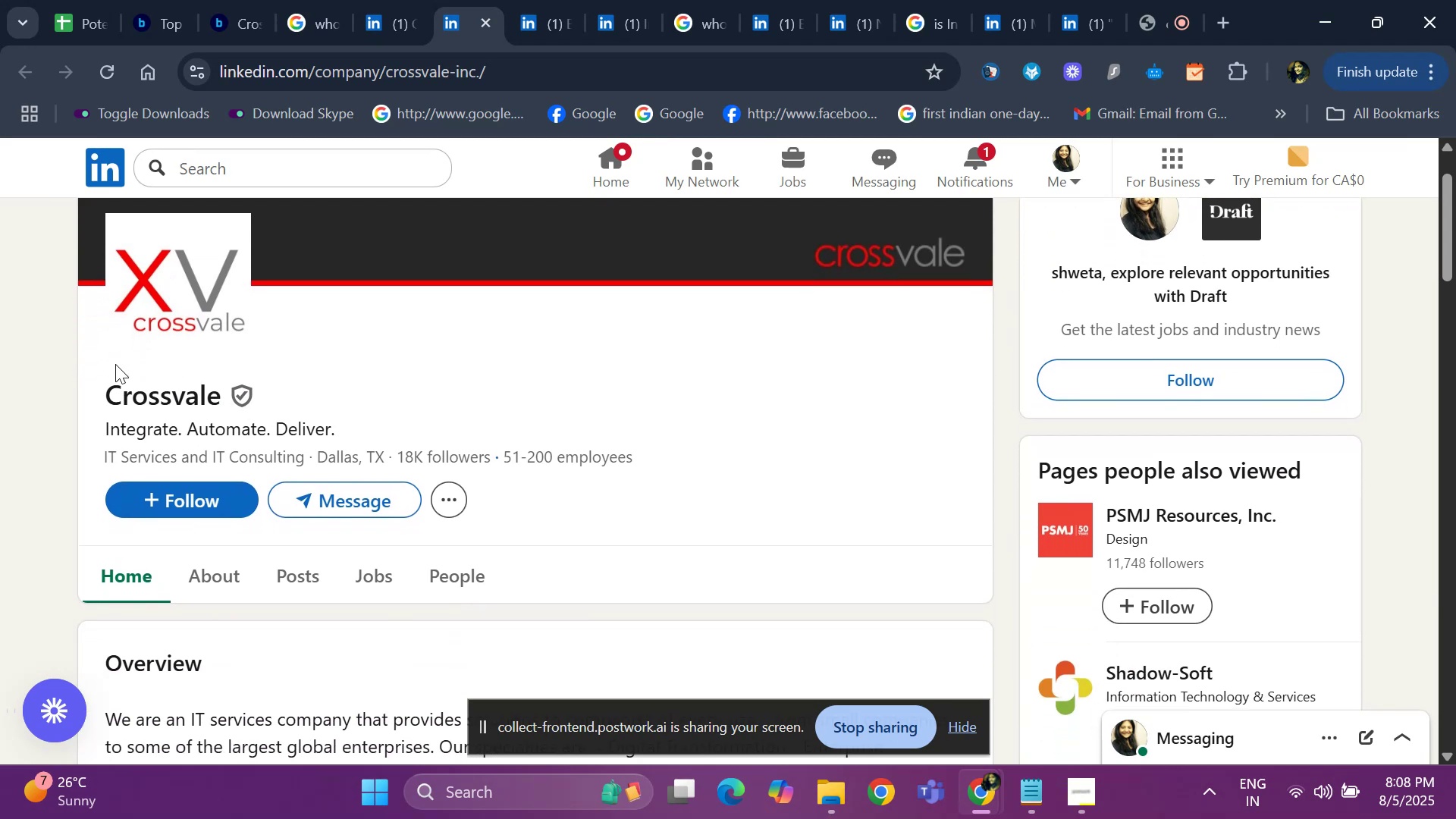 
left_click_drag(start_coordinate=[104, 376], to_coordinate=[224, 395])
 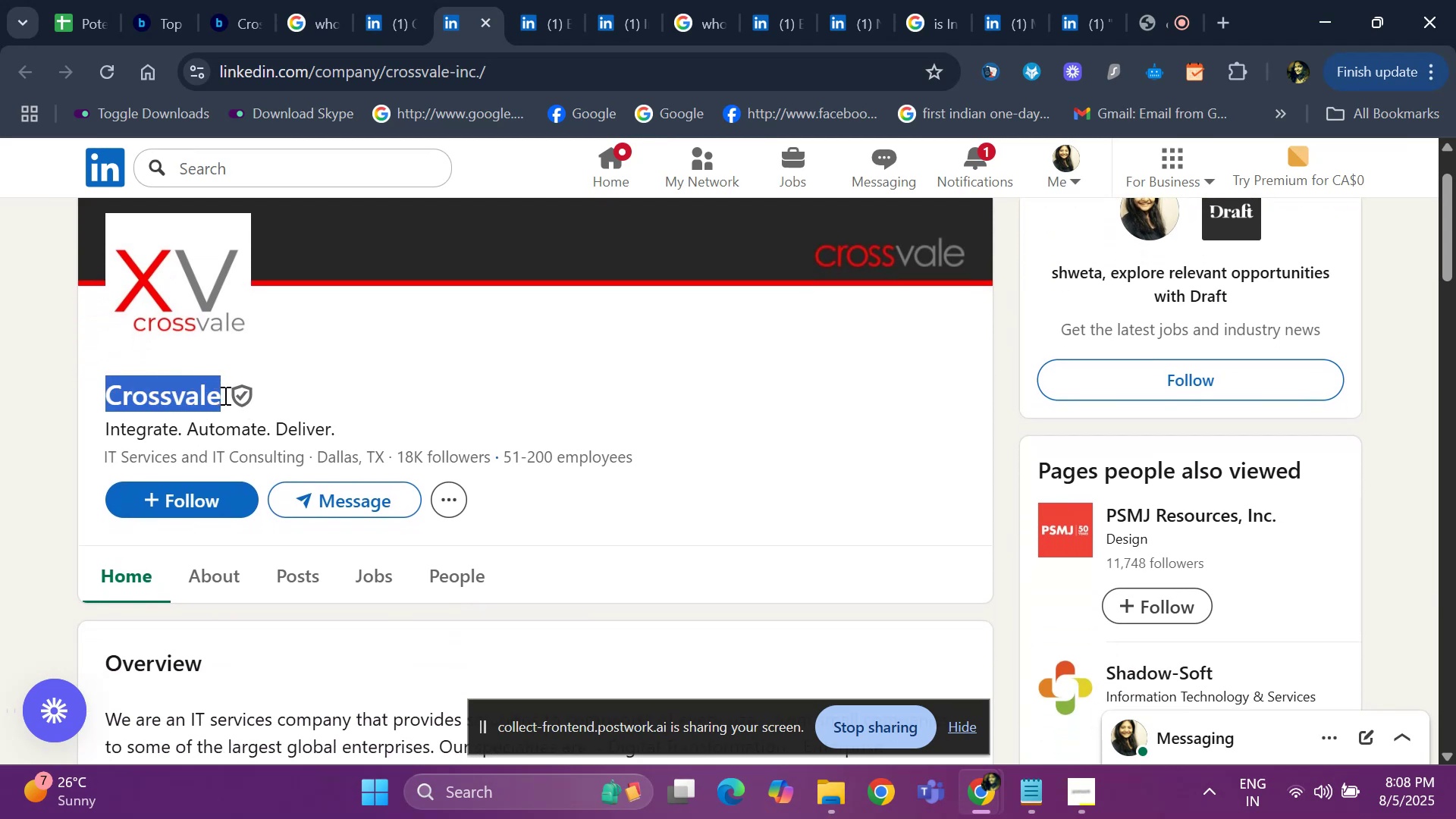 
key(Control+ControlLeft)
 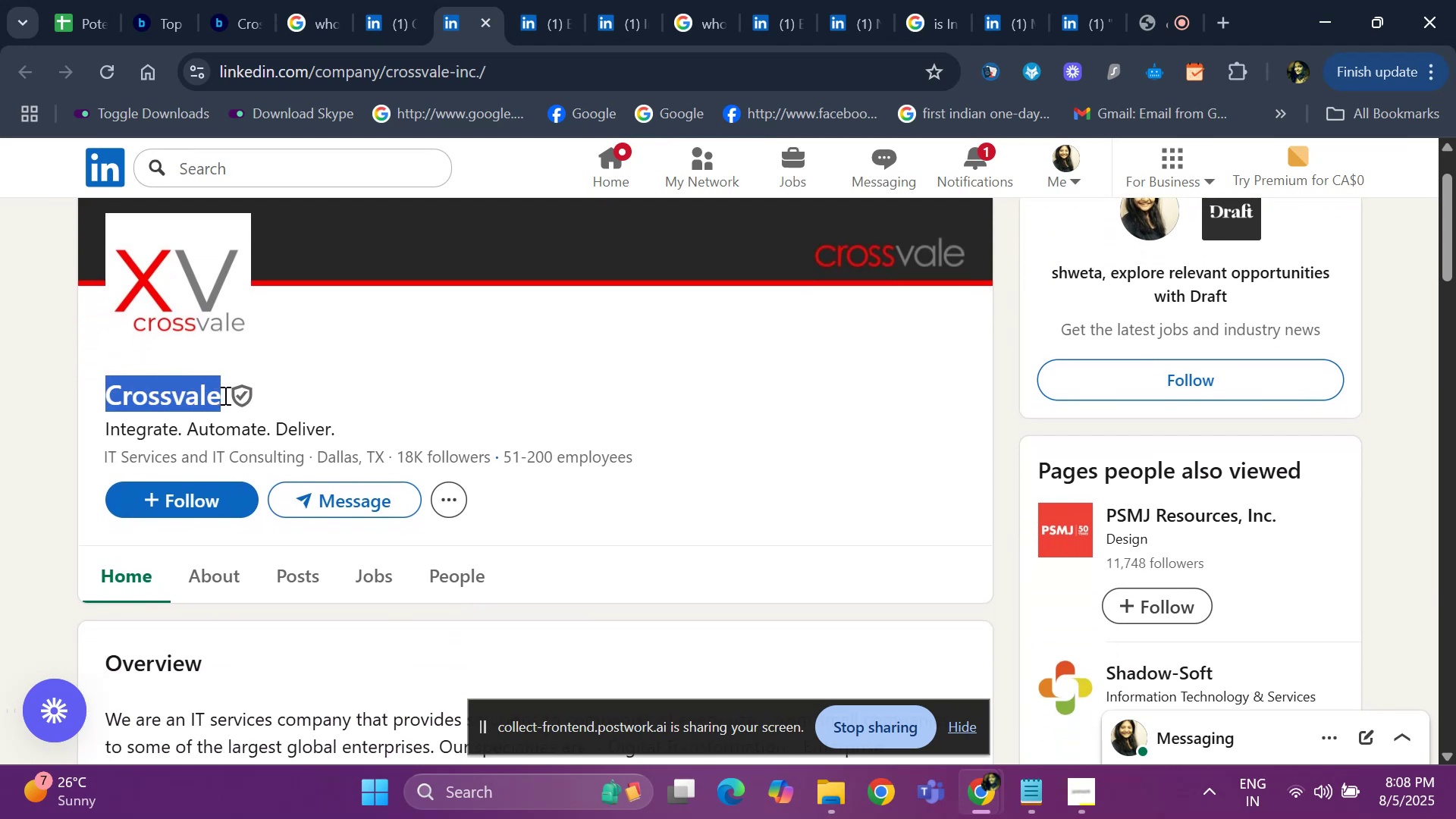 
key(Control+C)
 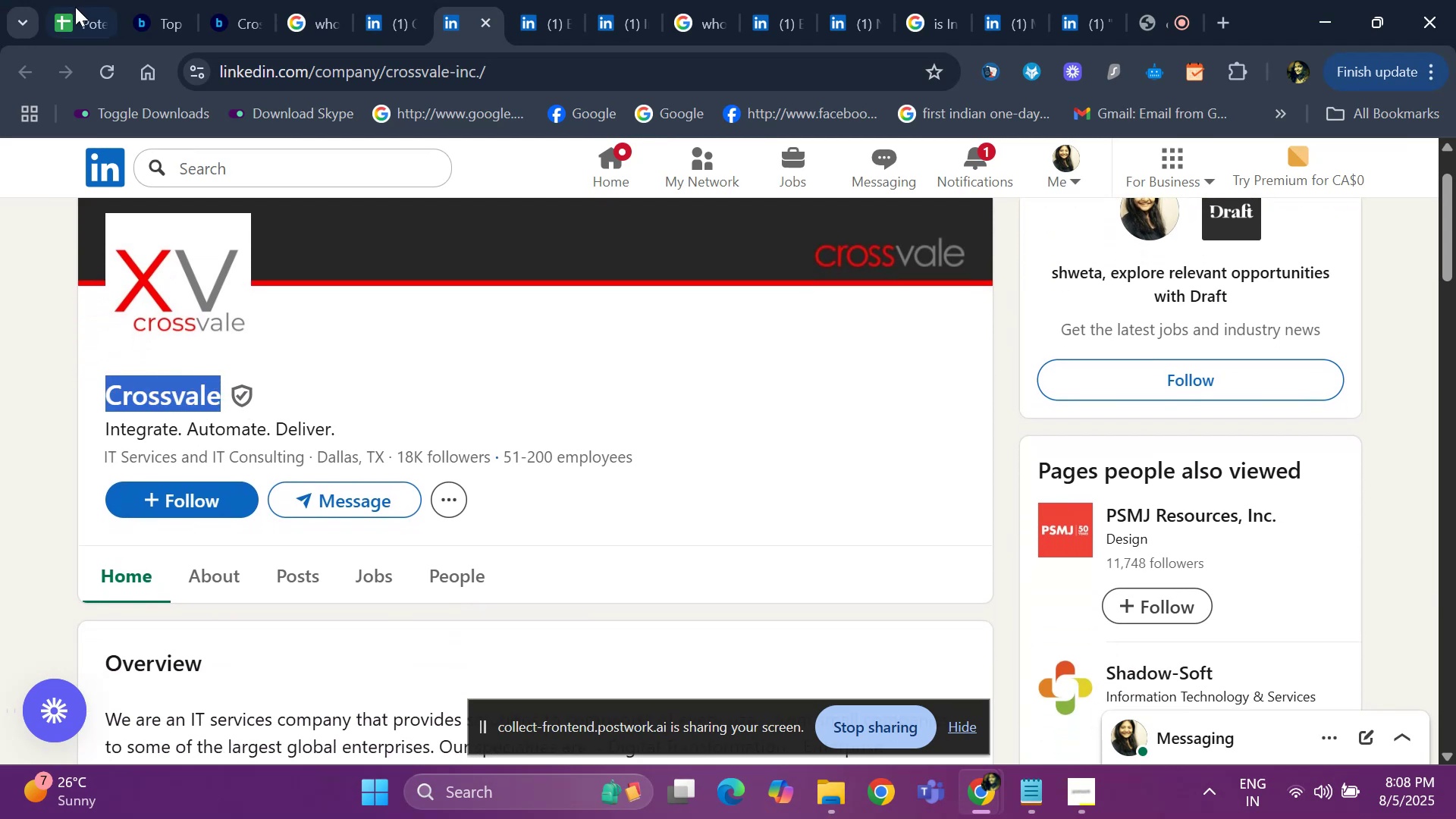 
left_click([75, 7])
 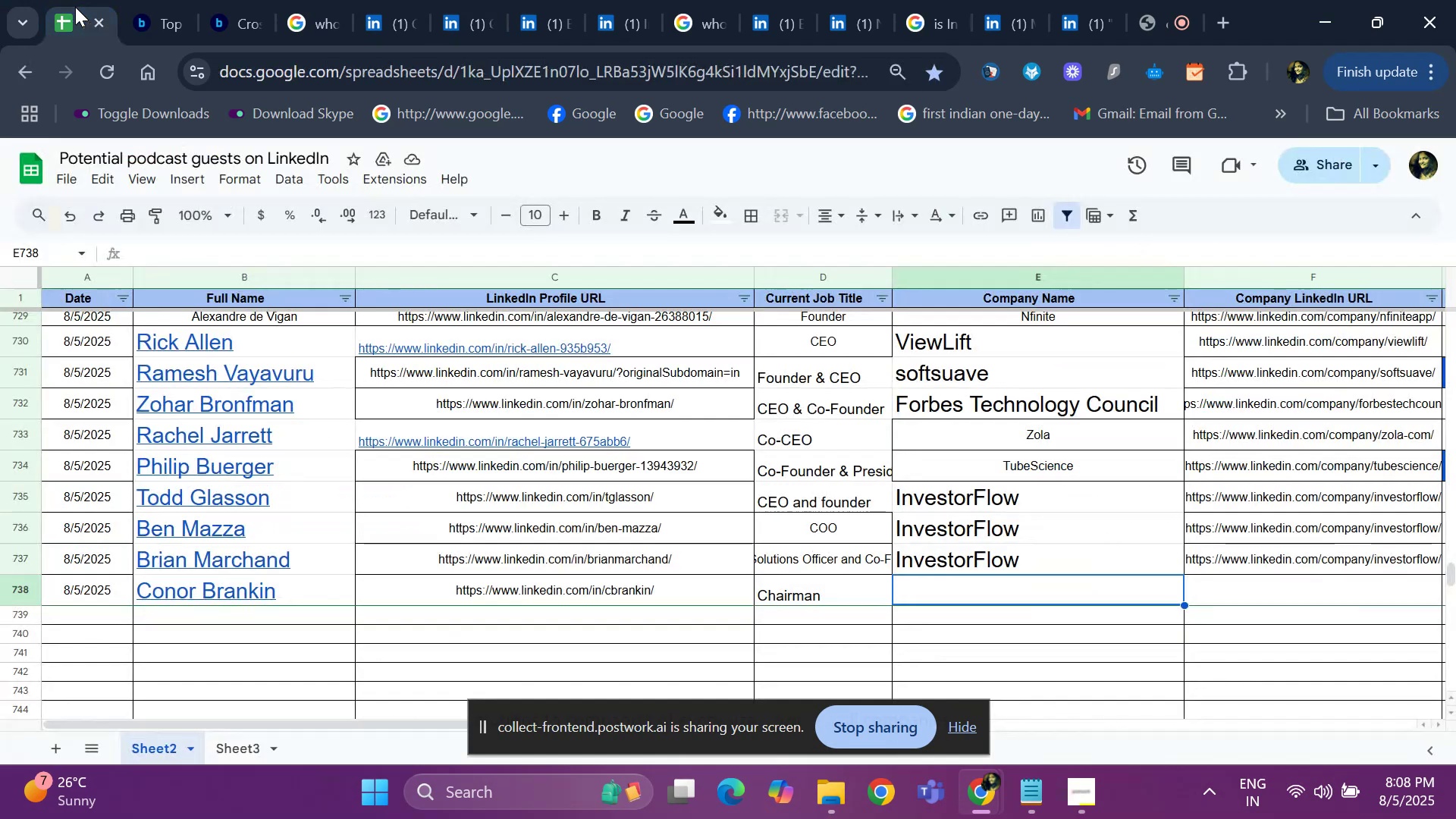 
key(Control+ControlLeft)
 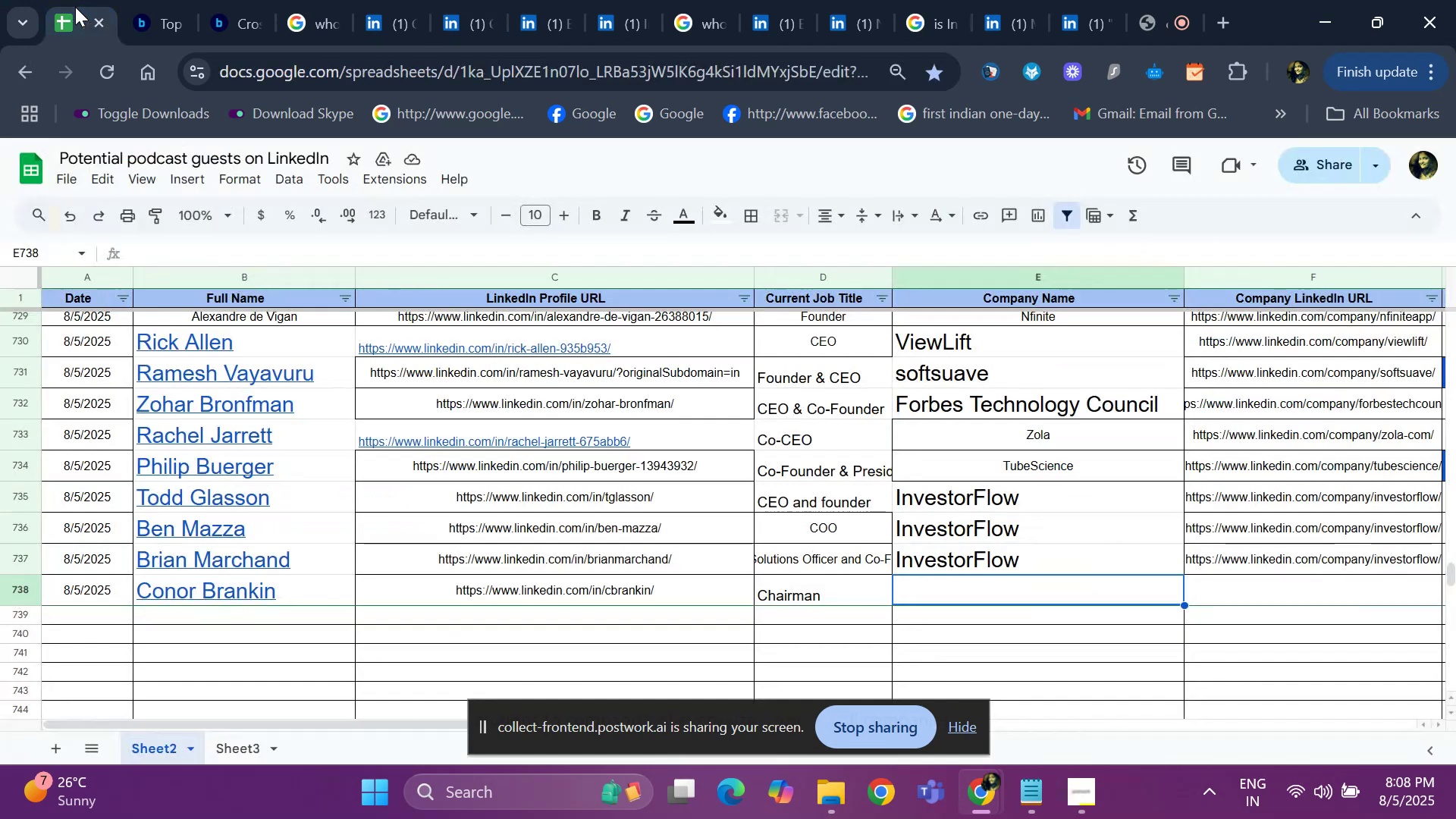 
key(Control+V)
 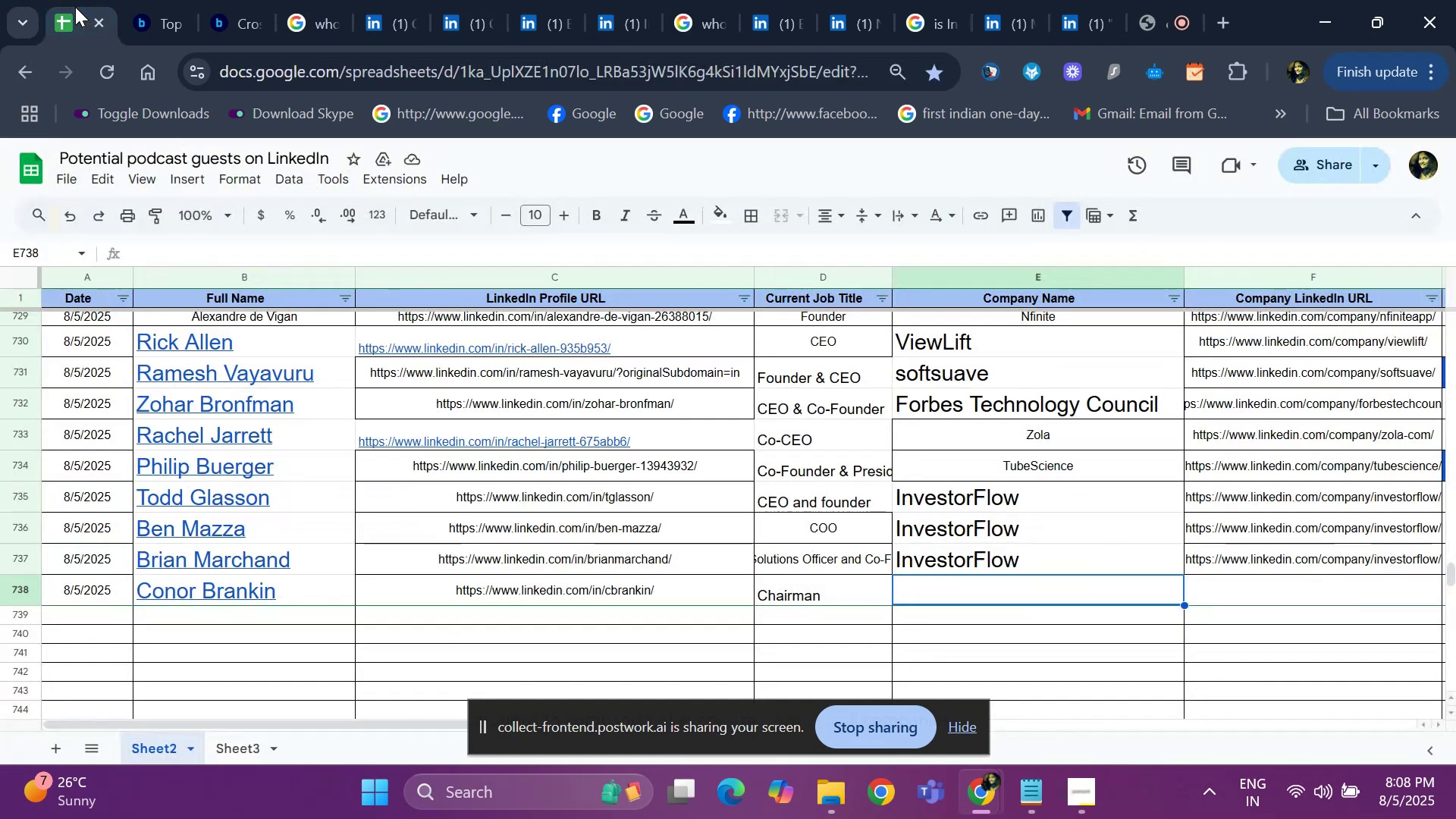 
key(ArrowRight)
 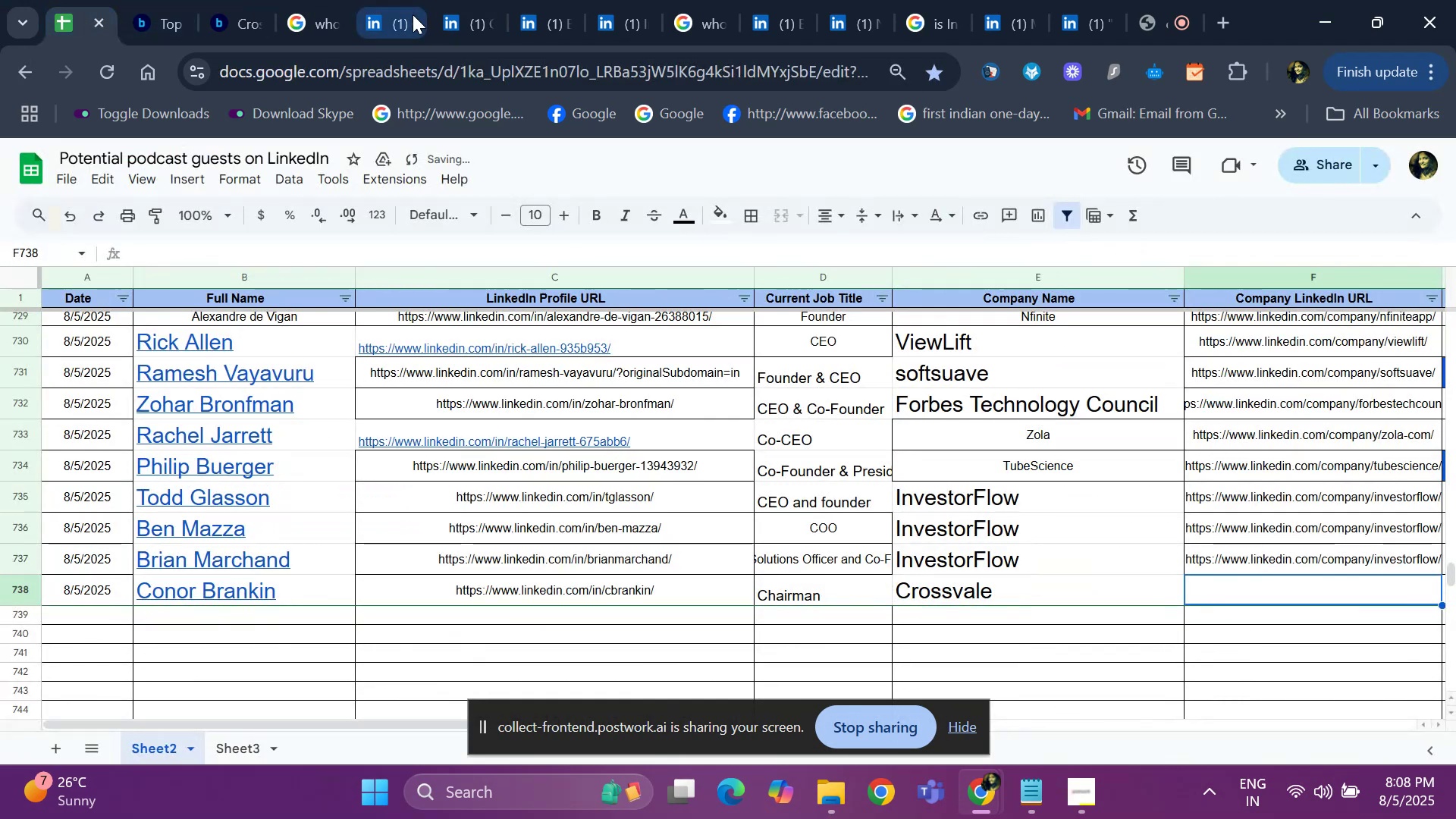 
left_click([406, 19])
 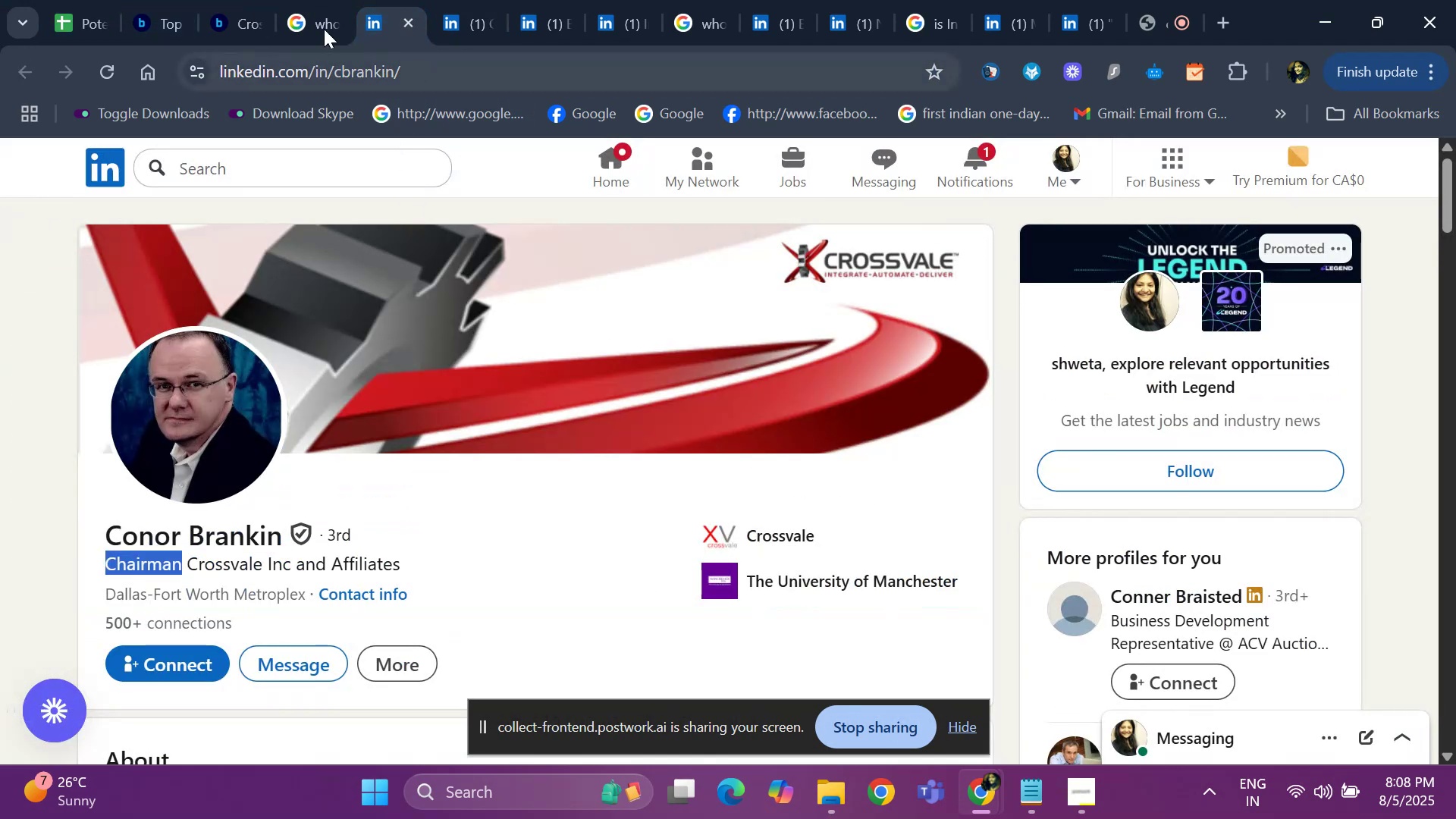 
left_click([66, 22])
 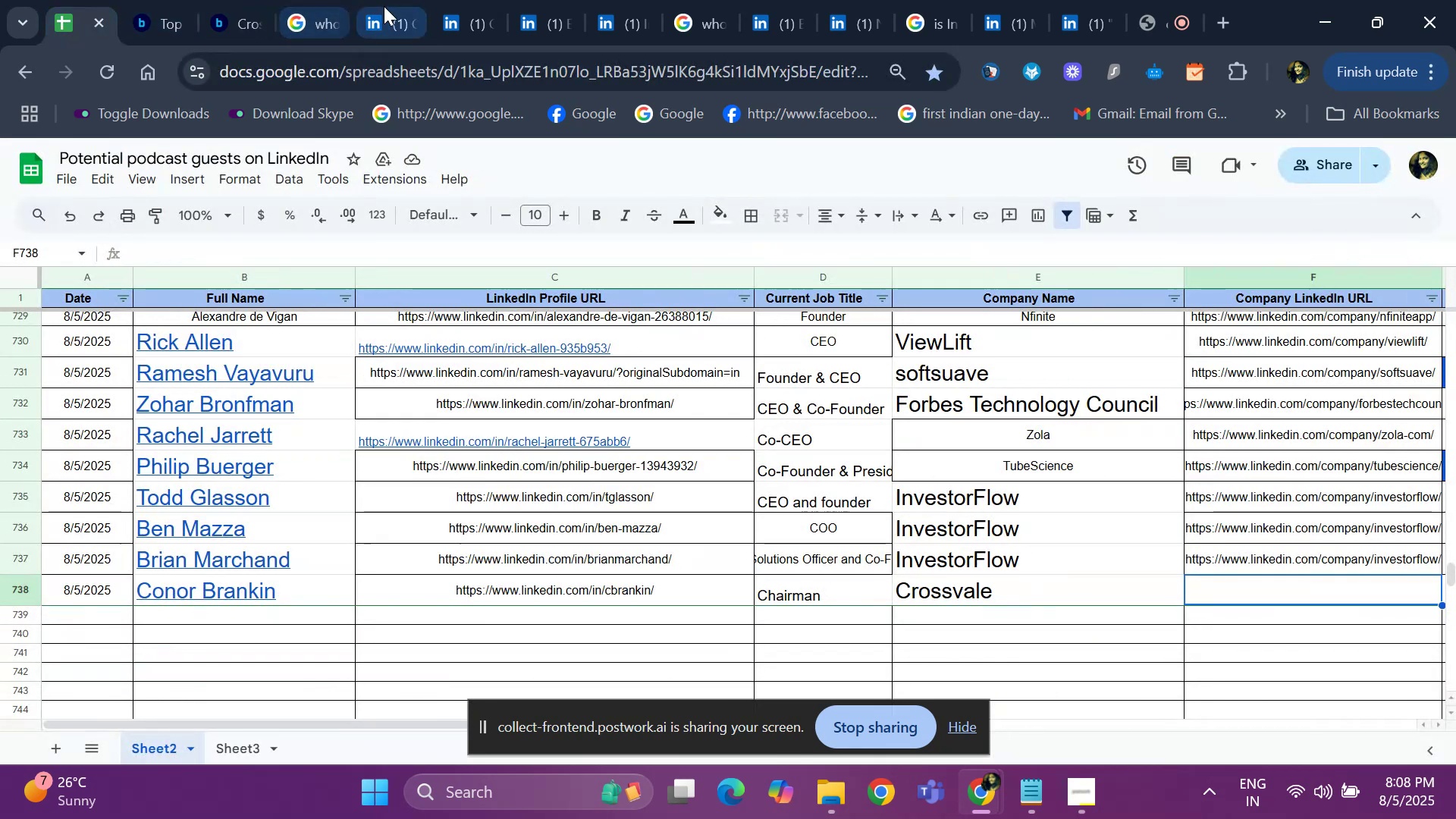 
left_click([388, 6])
 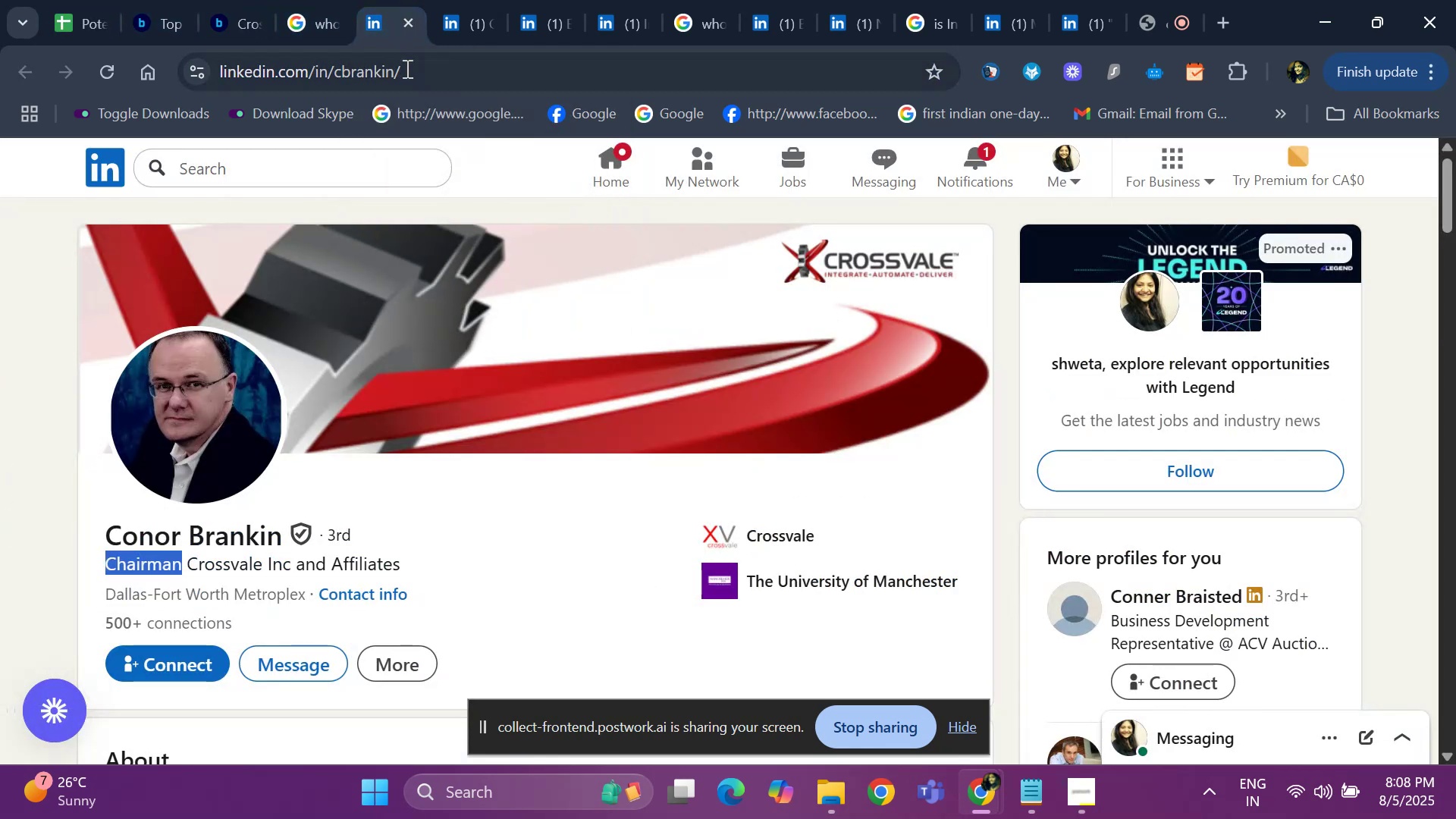 
left_click([406, 69])
 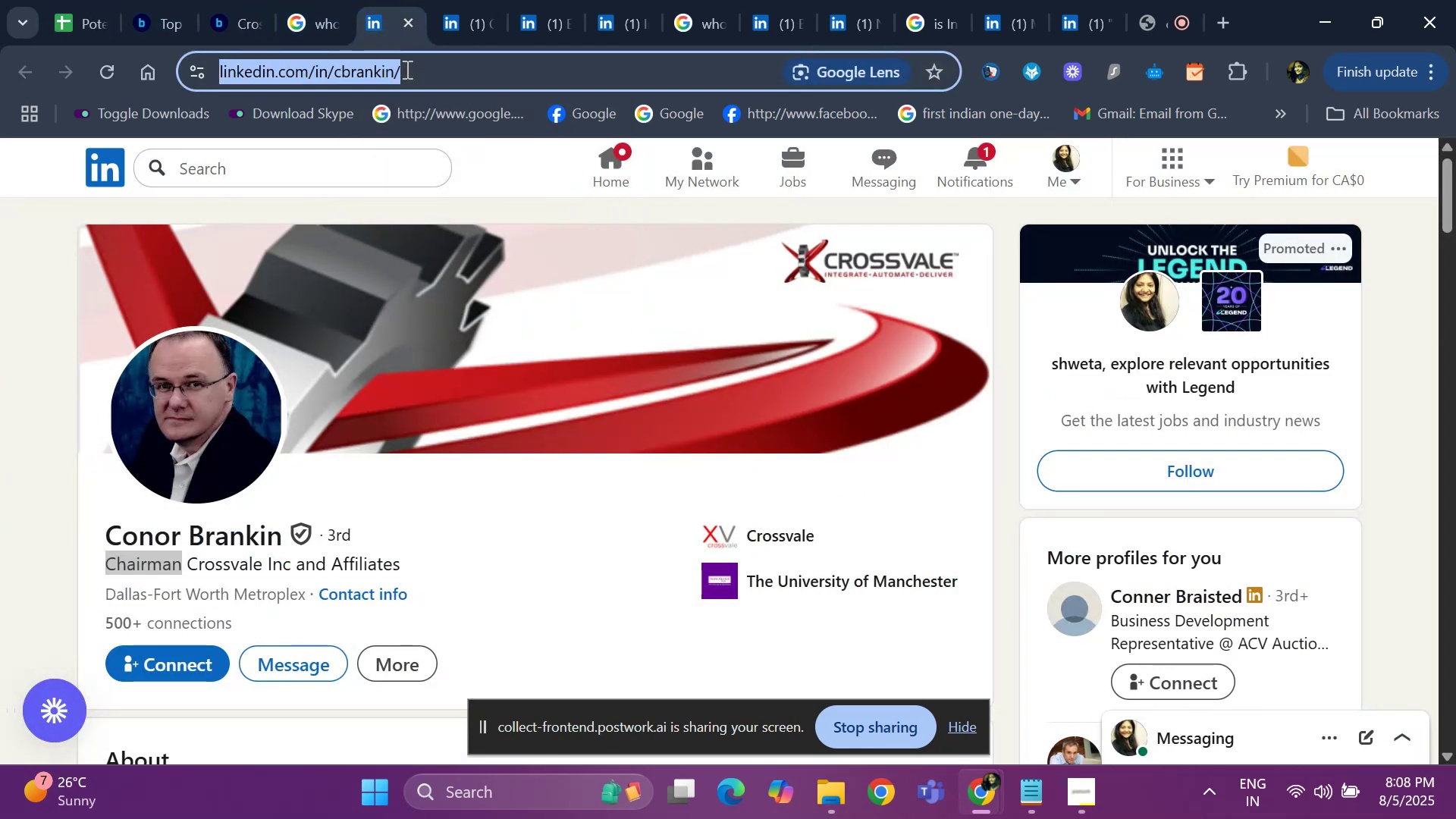 
key(Control+C)
 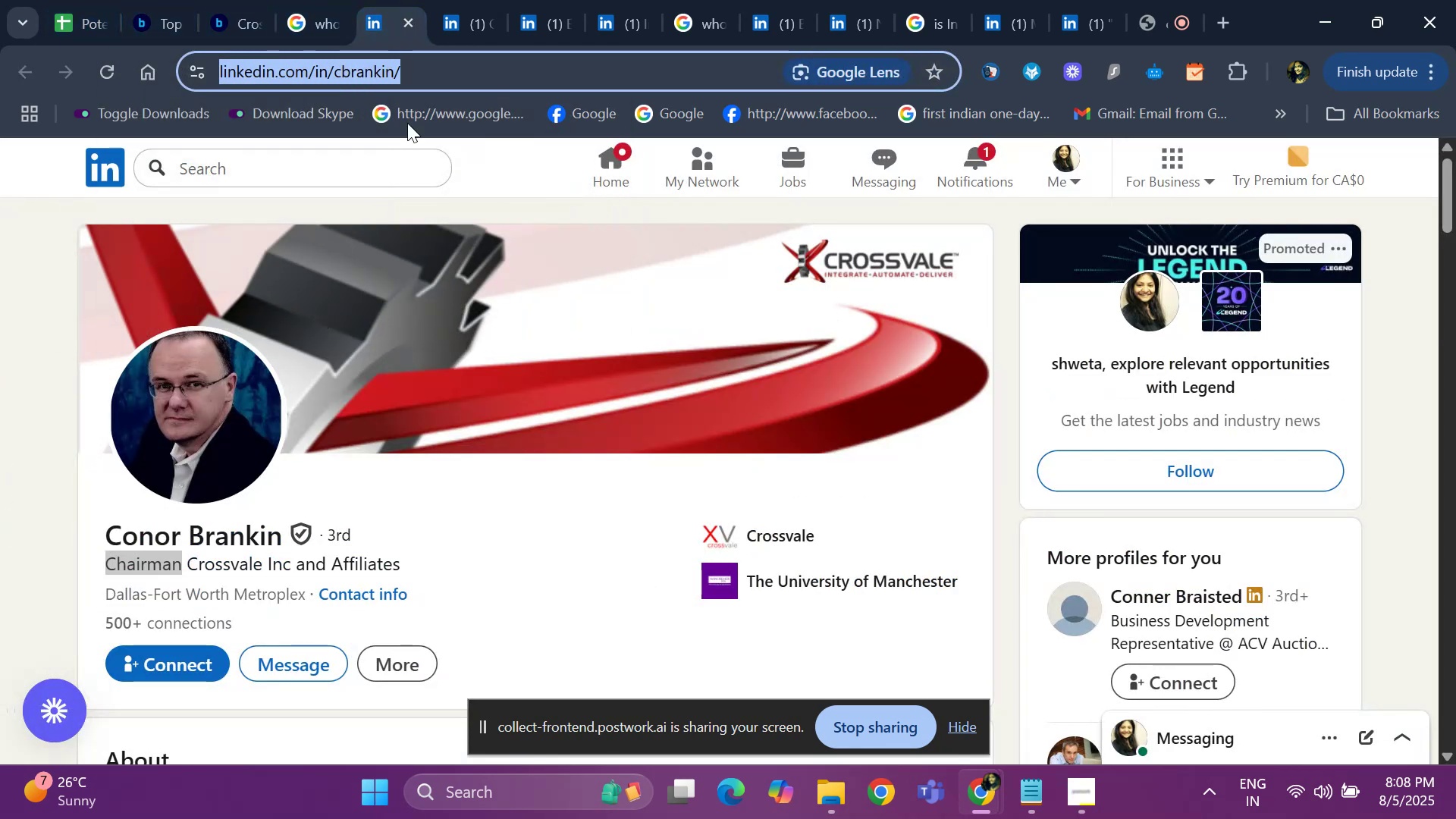 
left_click([447, 10])
 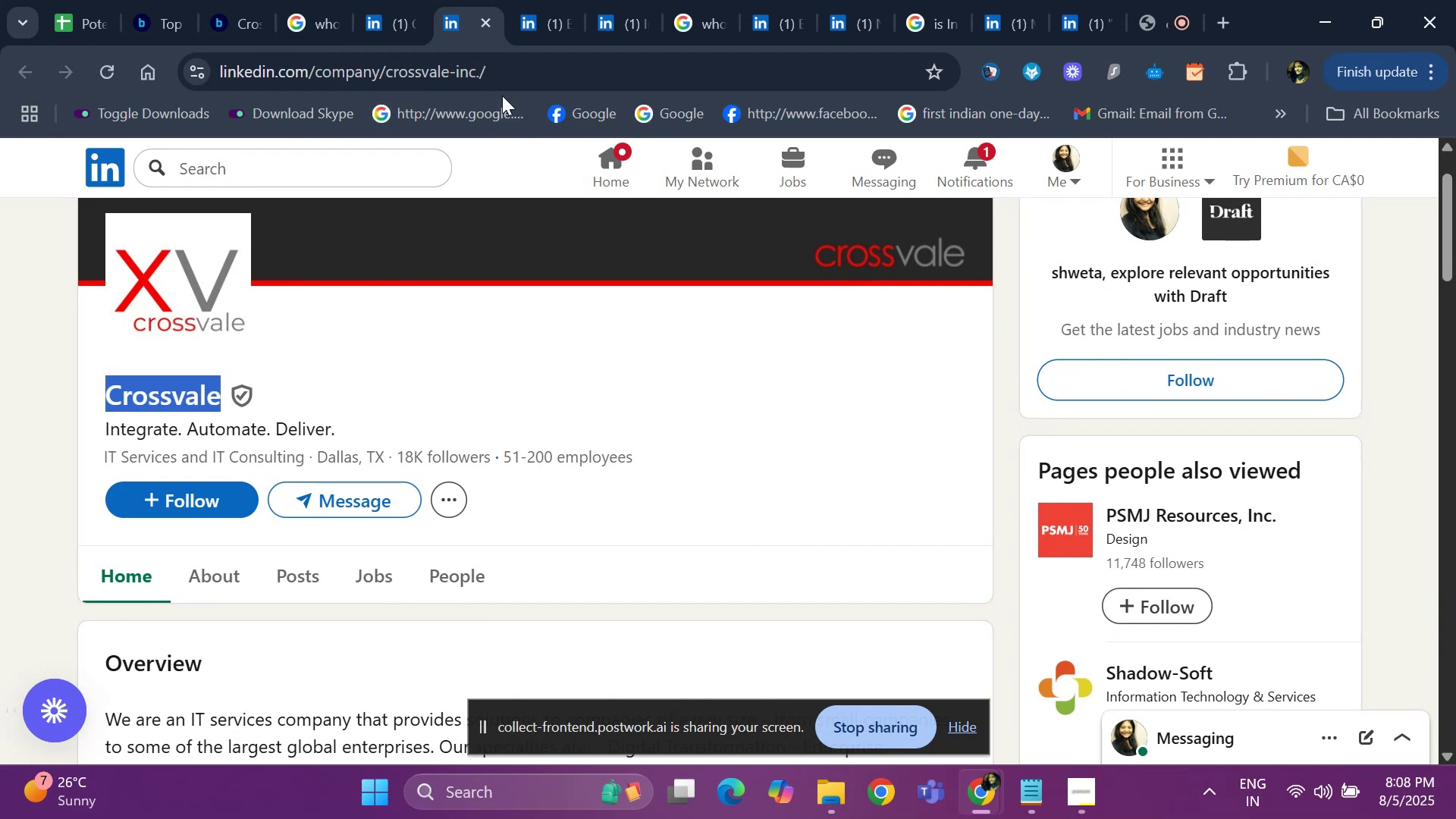 
left_click([501, 83])
 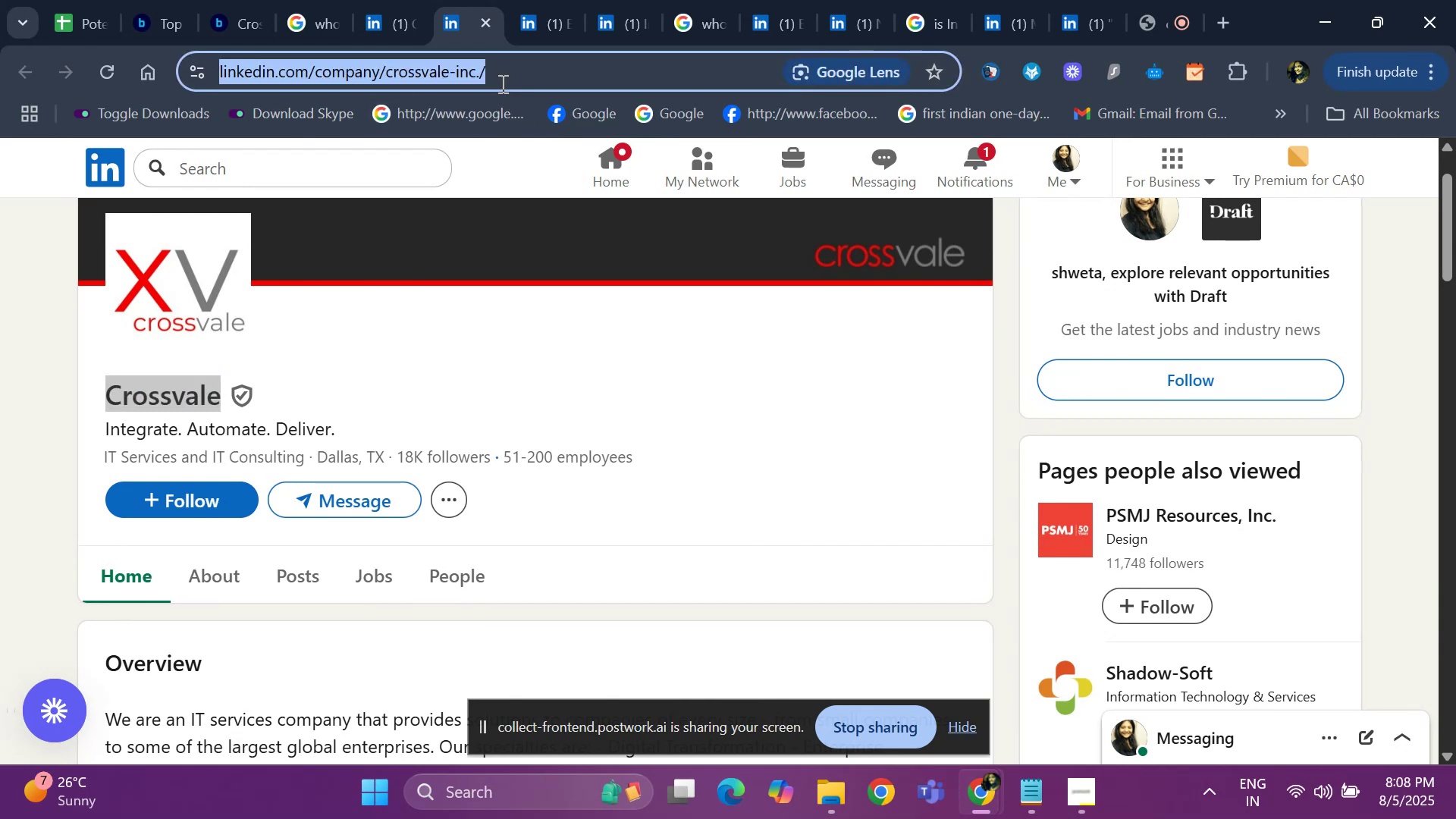 
key(Control+ControlLeft)
 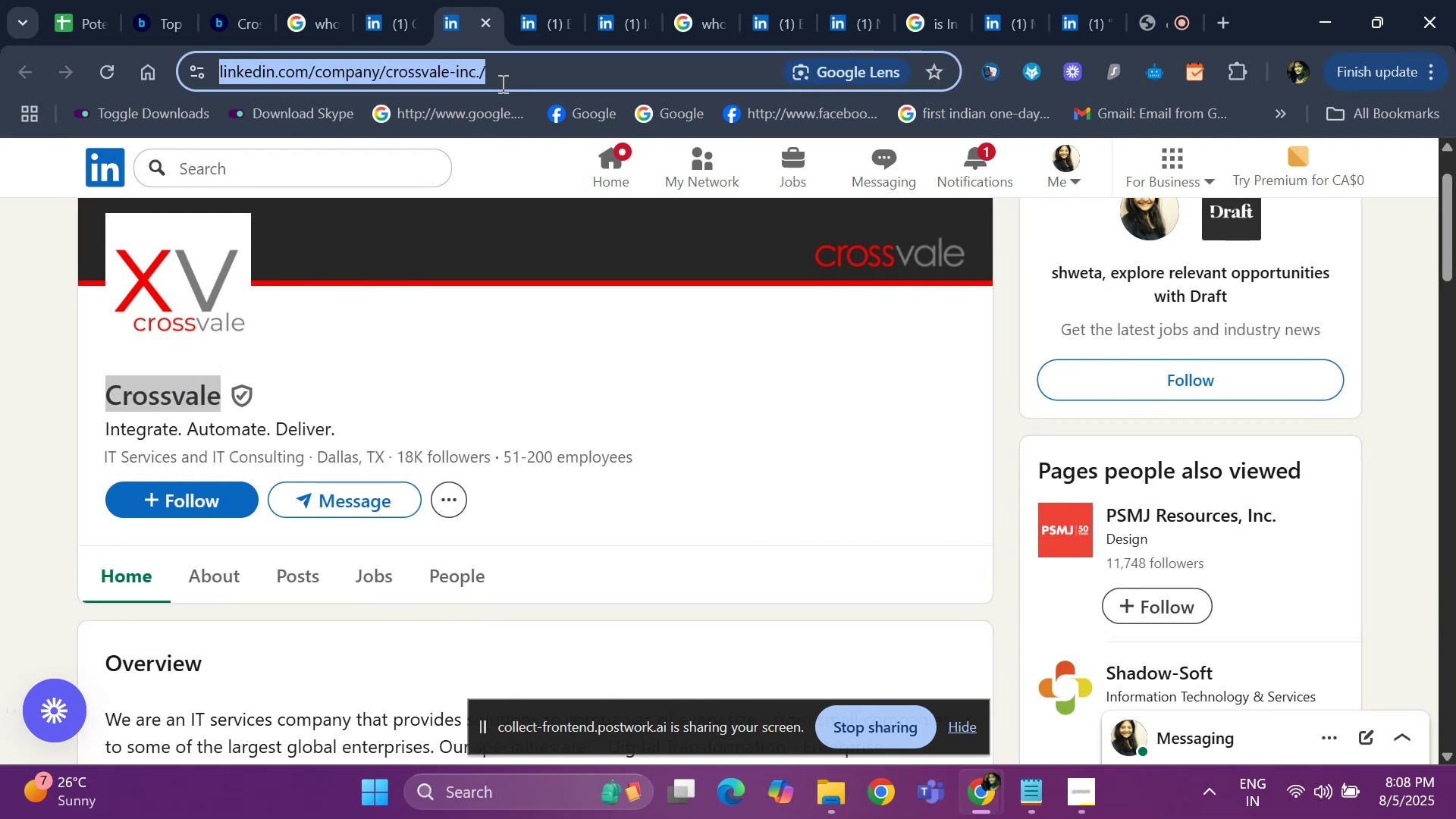 
key(Control+C)
 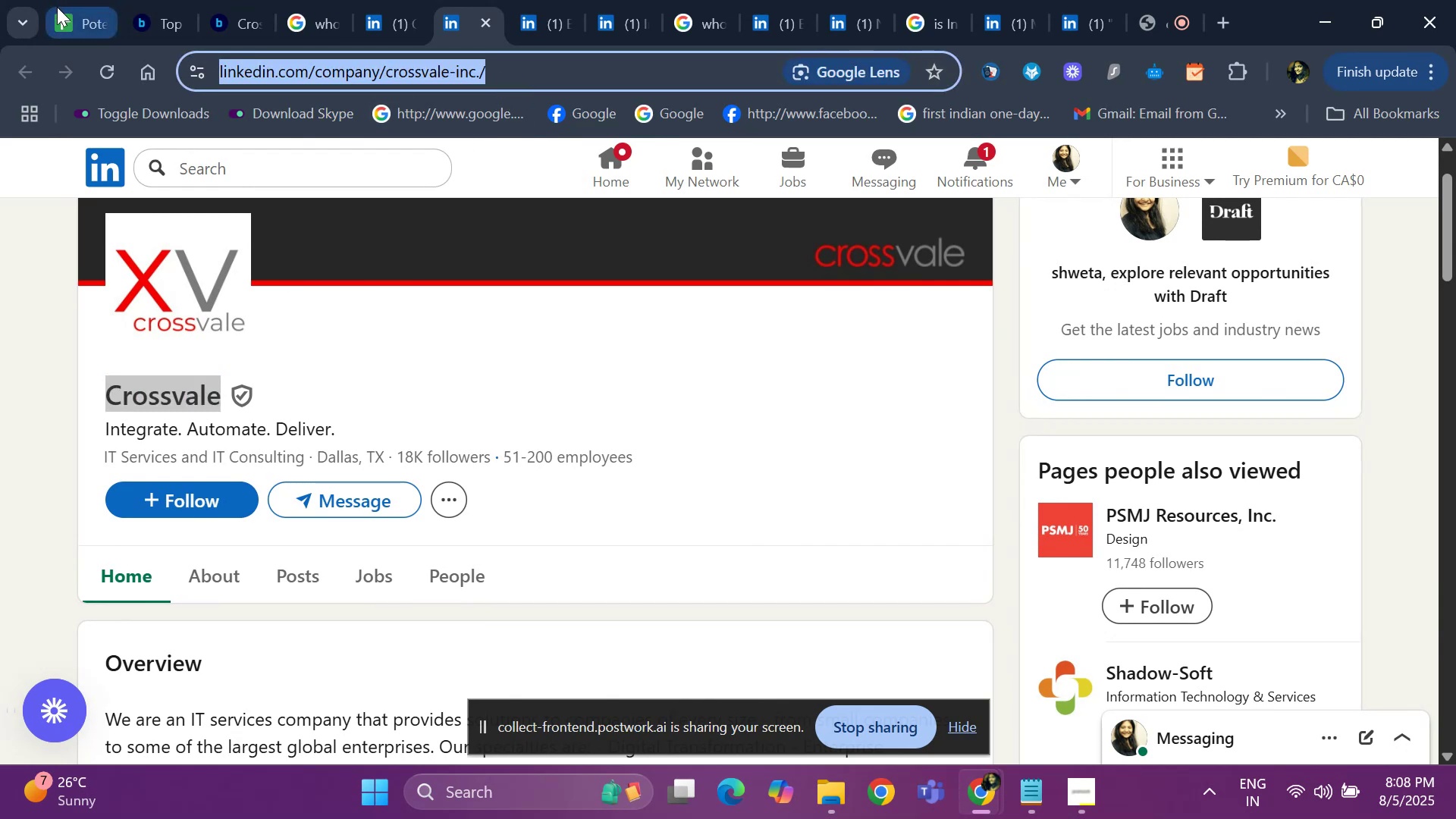 
left_click([57, 7])
 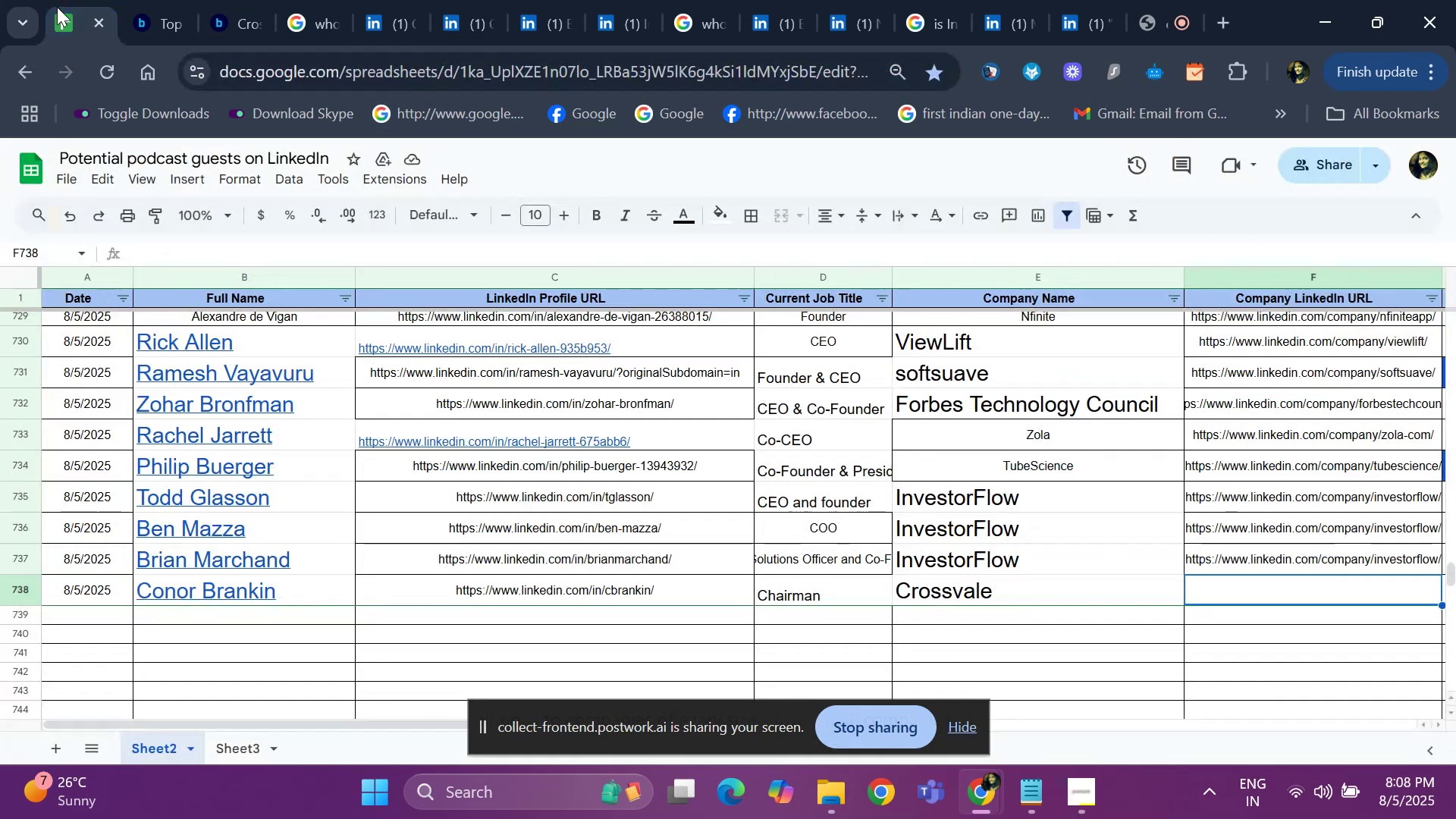 
key(Control+ControlLeft)
 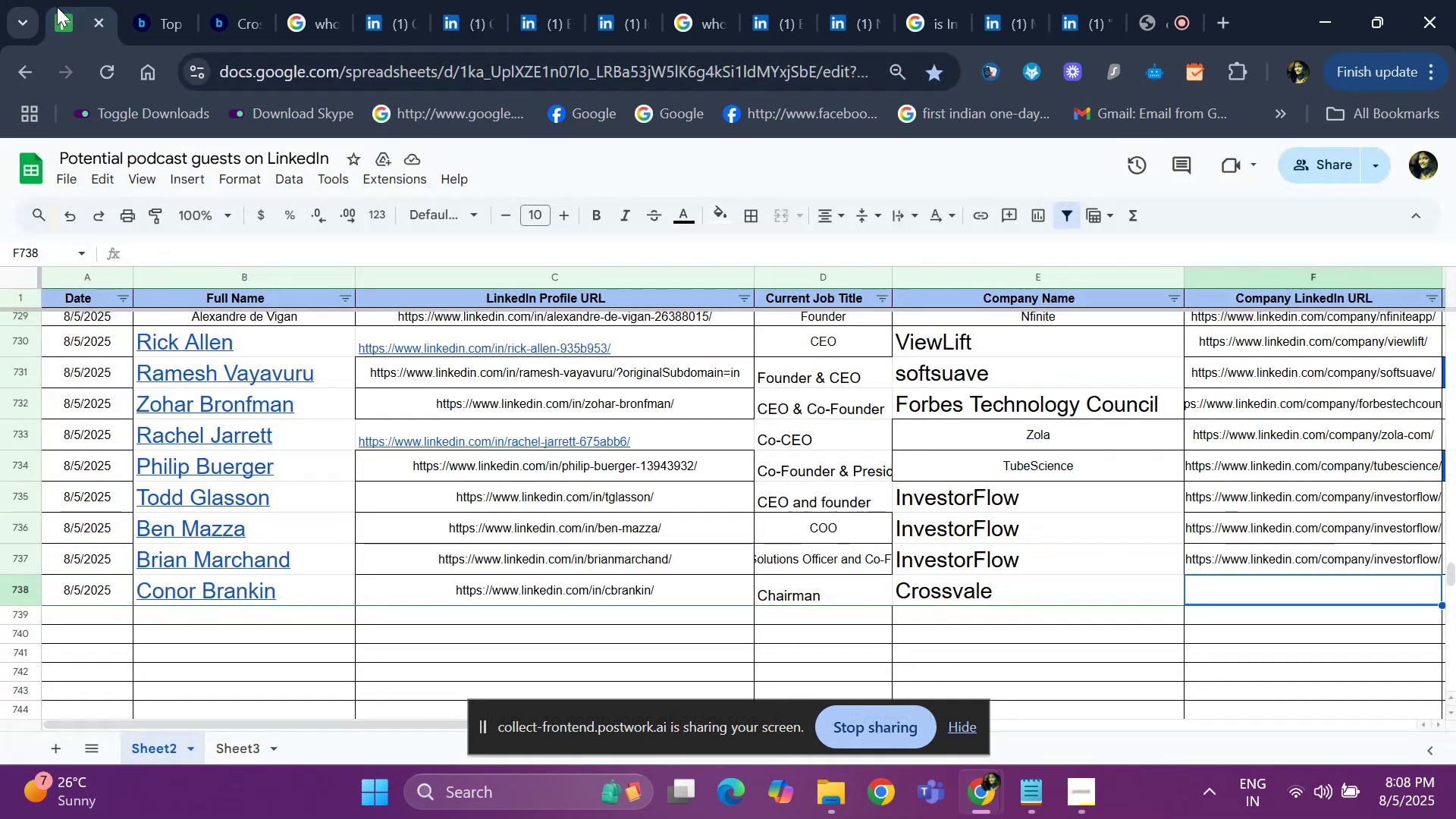 
key(Control+C)
 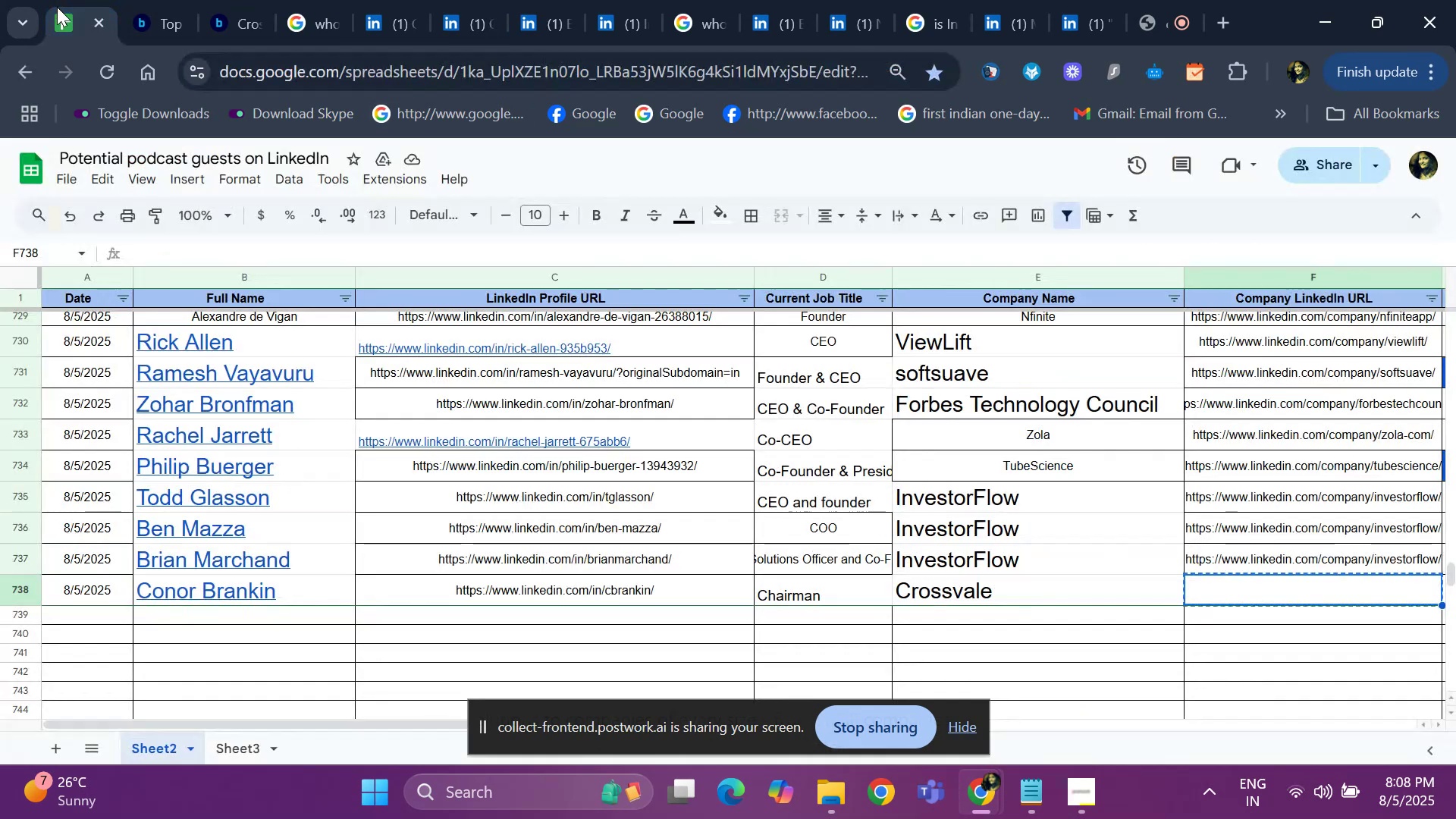 
key(ArrowRight)
 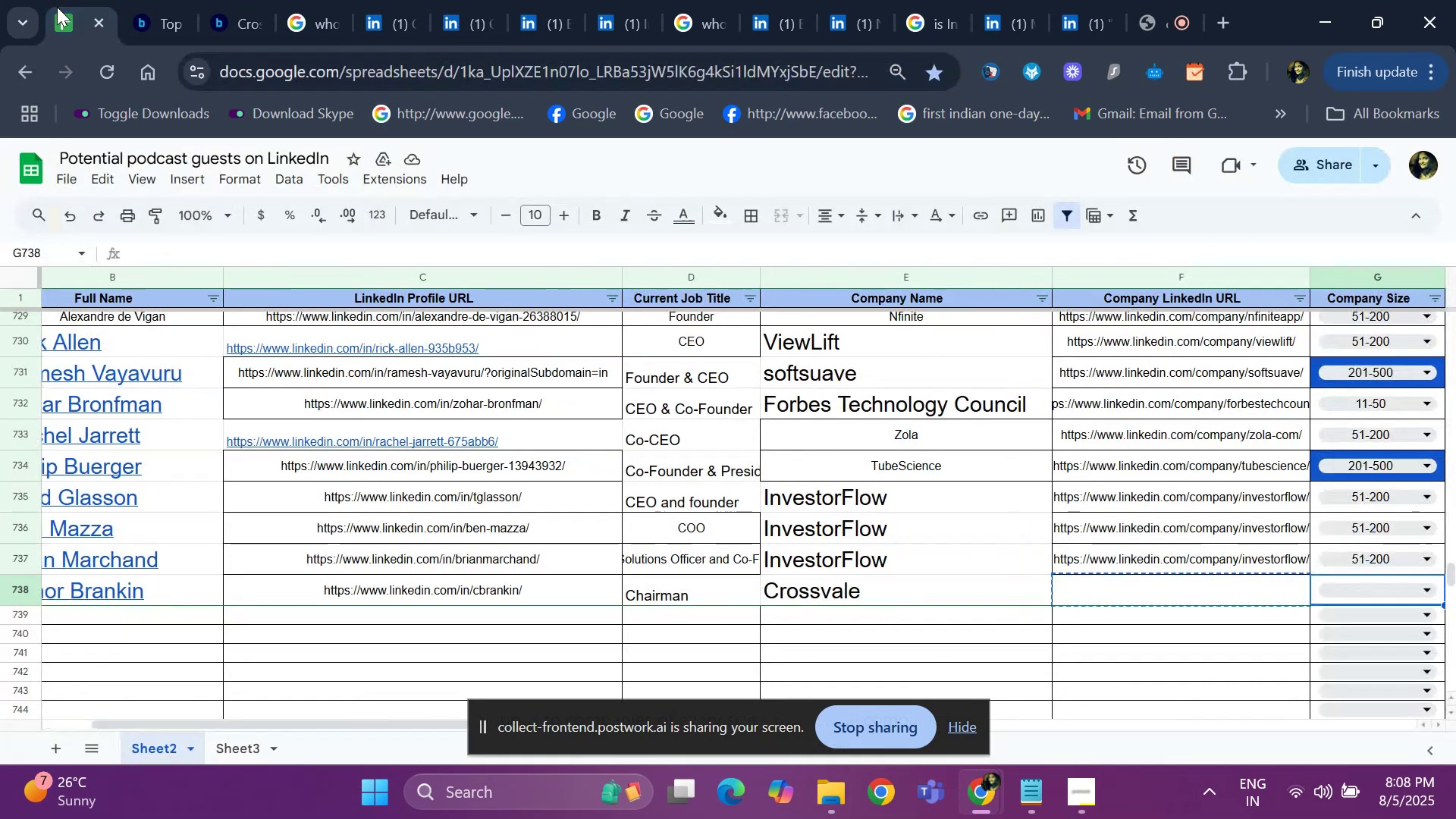 
key(ArrowLeft)
 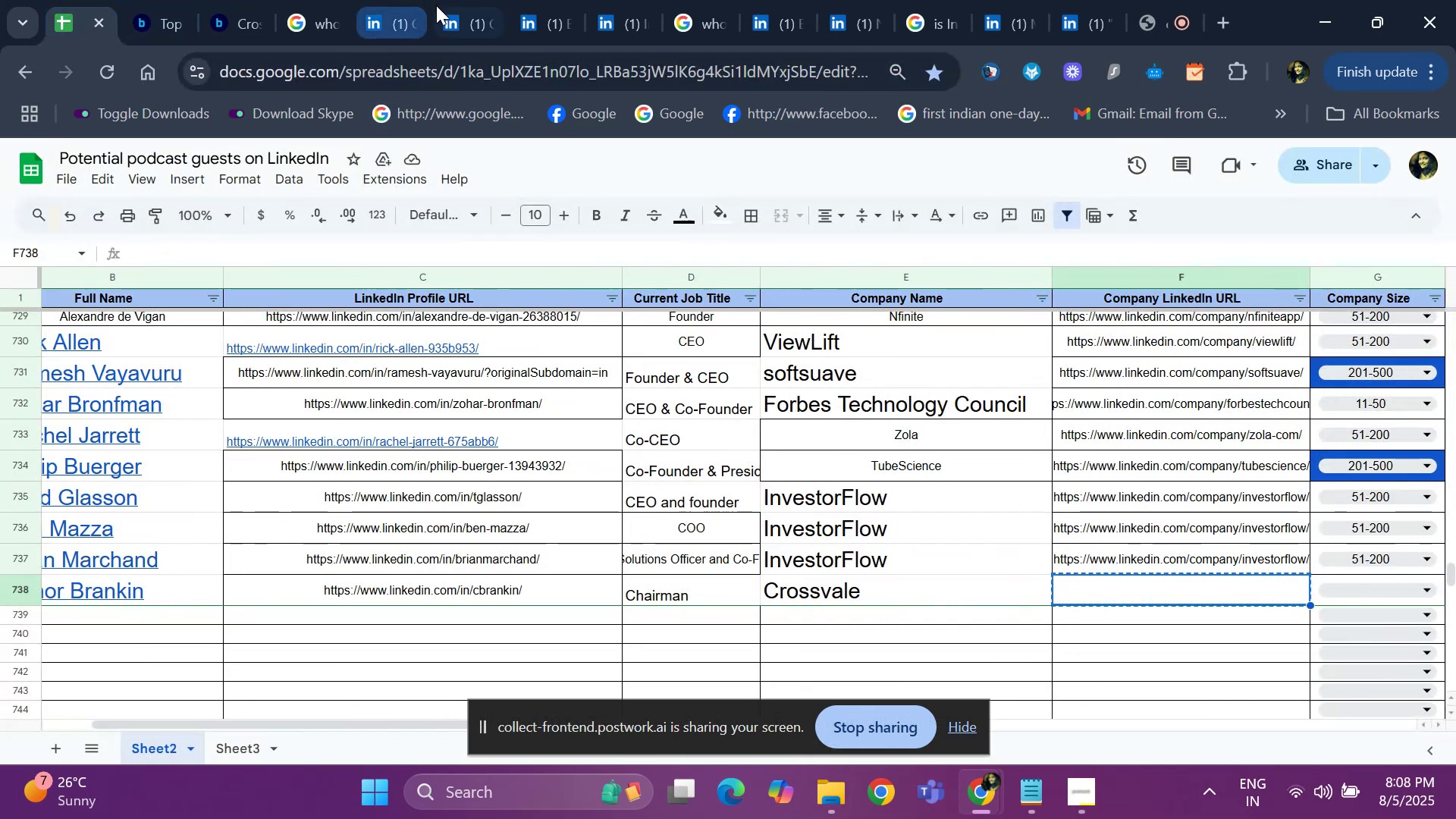 
left_click([447, 5])
 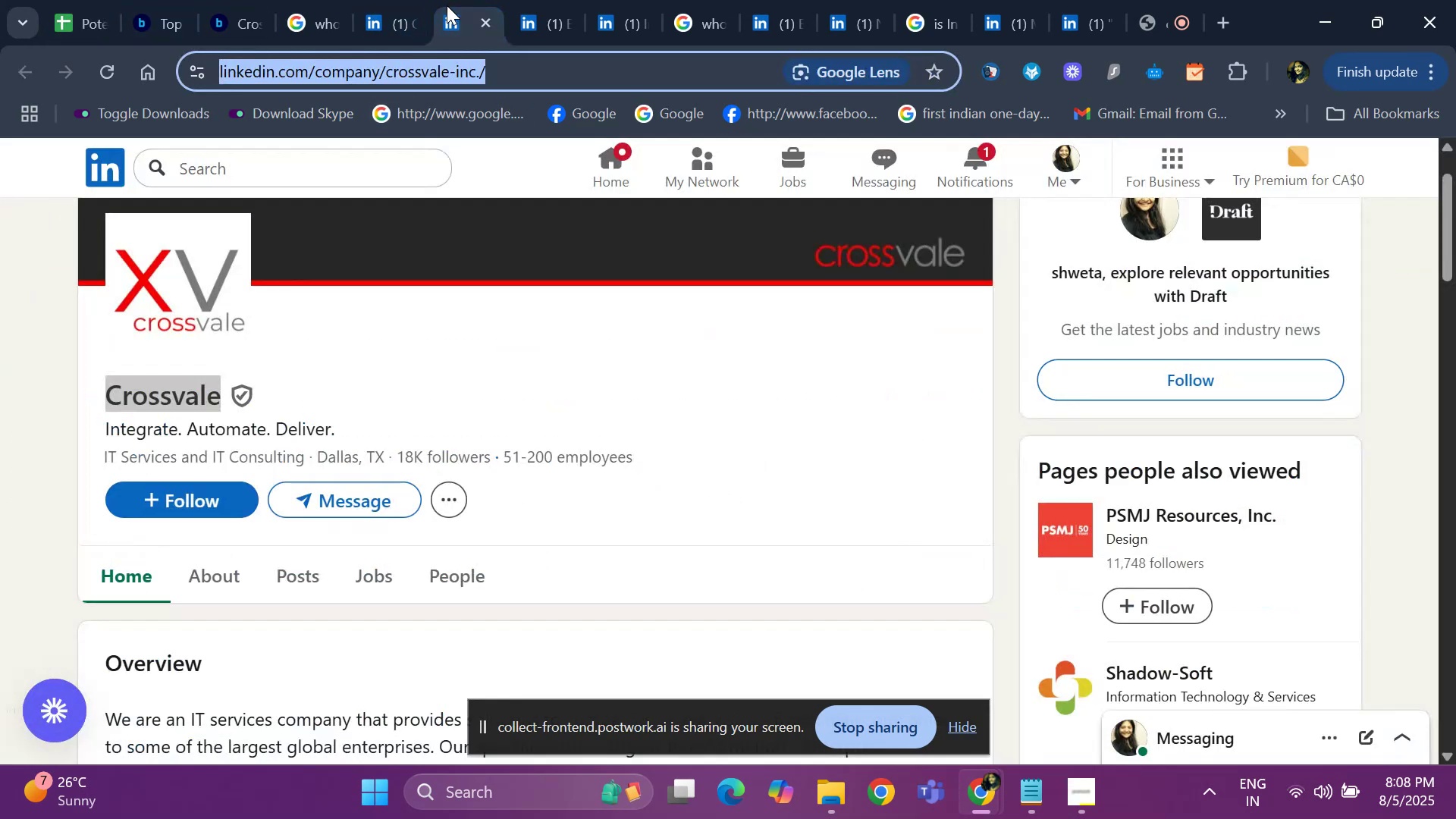 
key(Control+ControlLeft)
 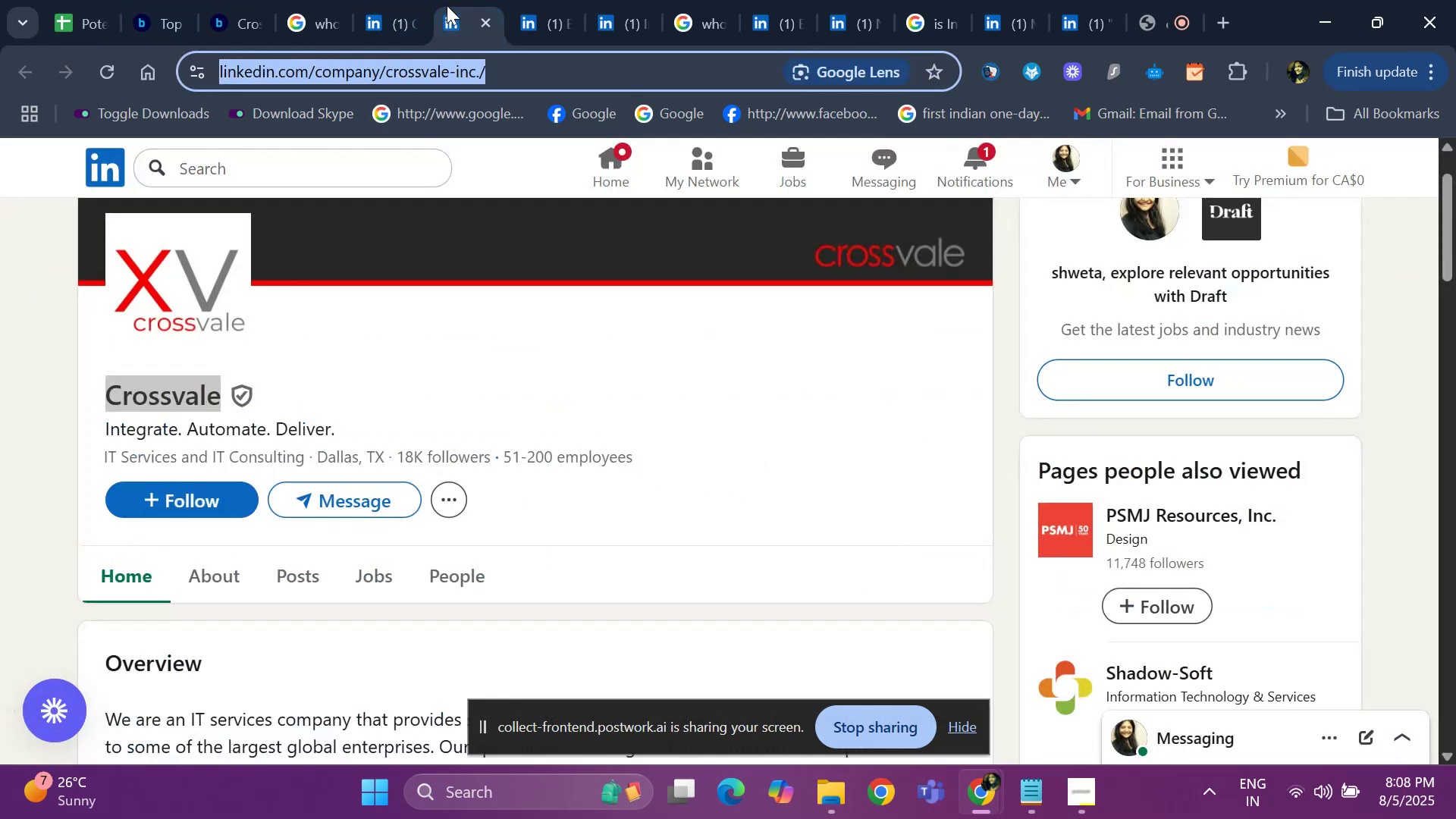 
key(Control+C)
 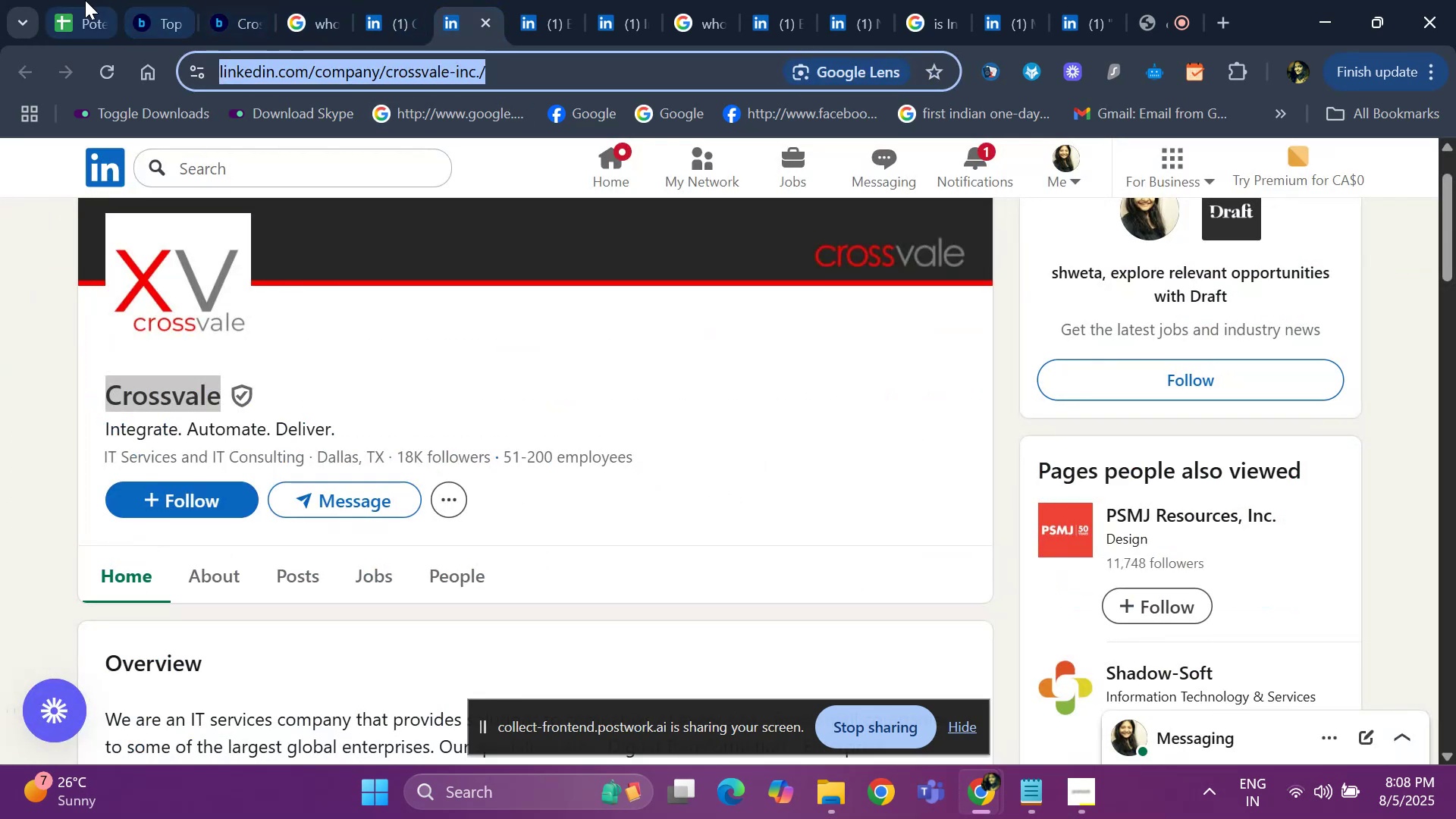 
left_click([67, 4])
 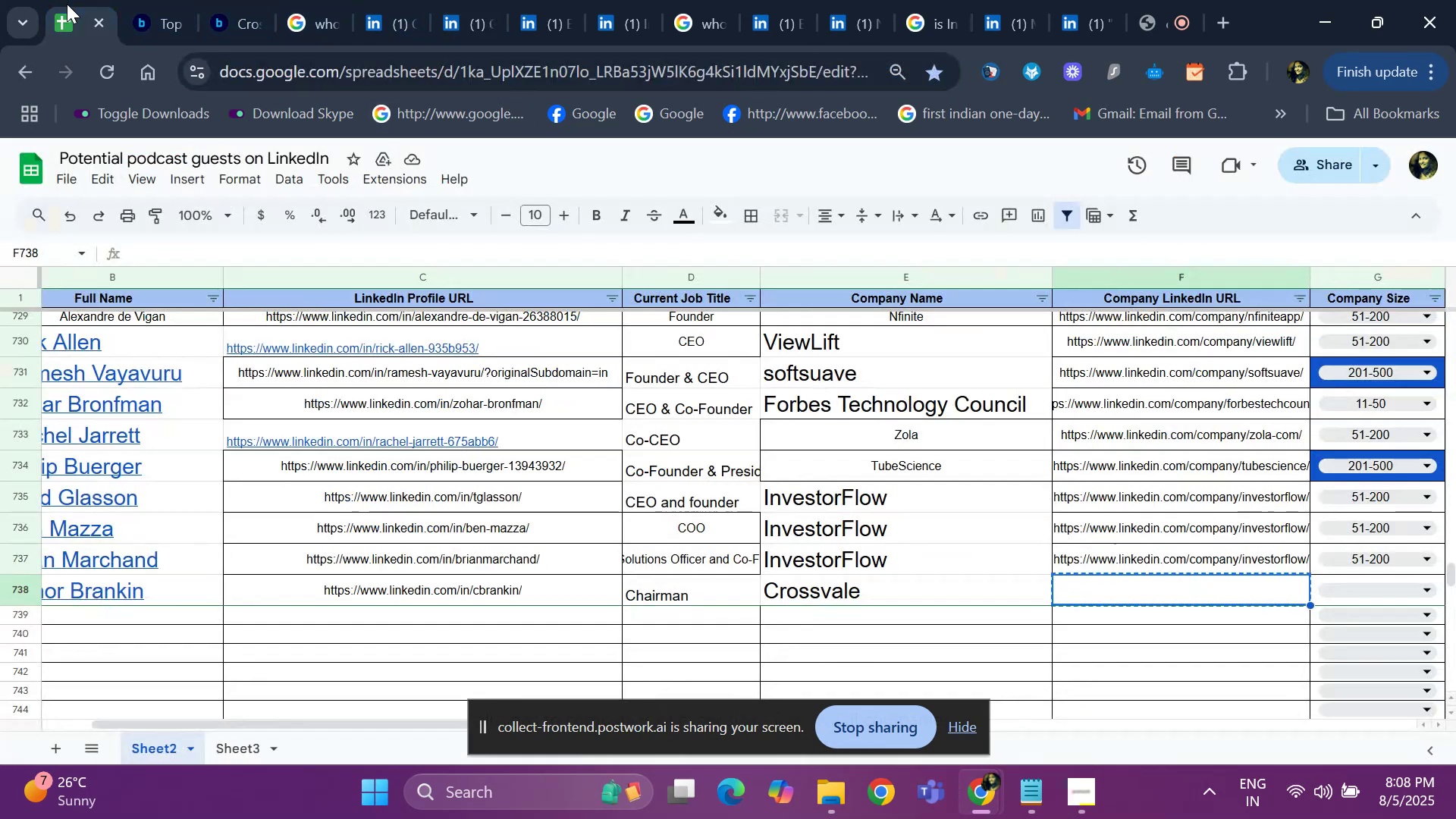 
key(Control+ControlLeft)
 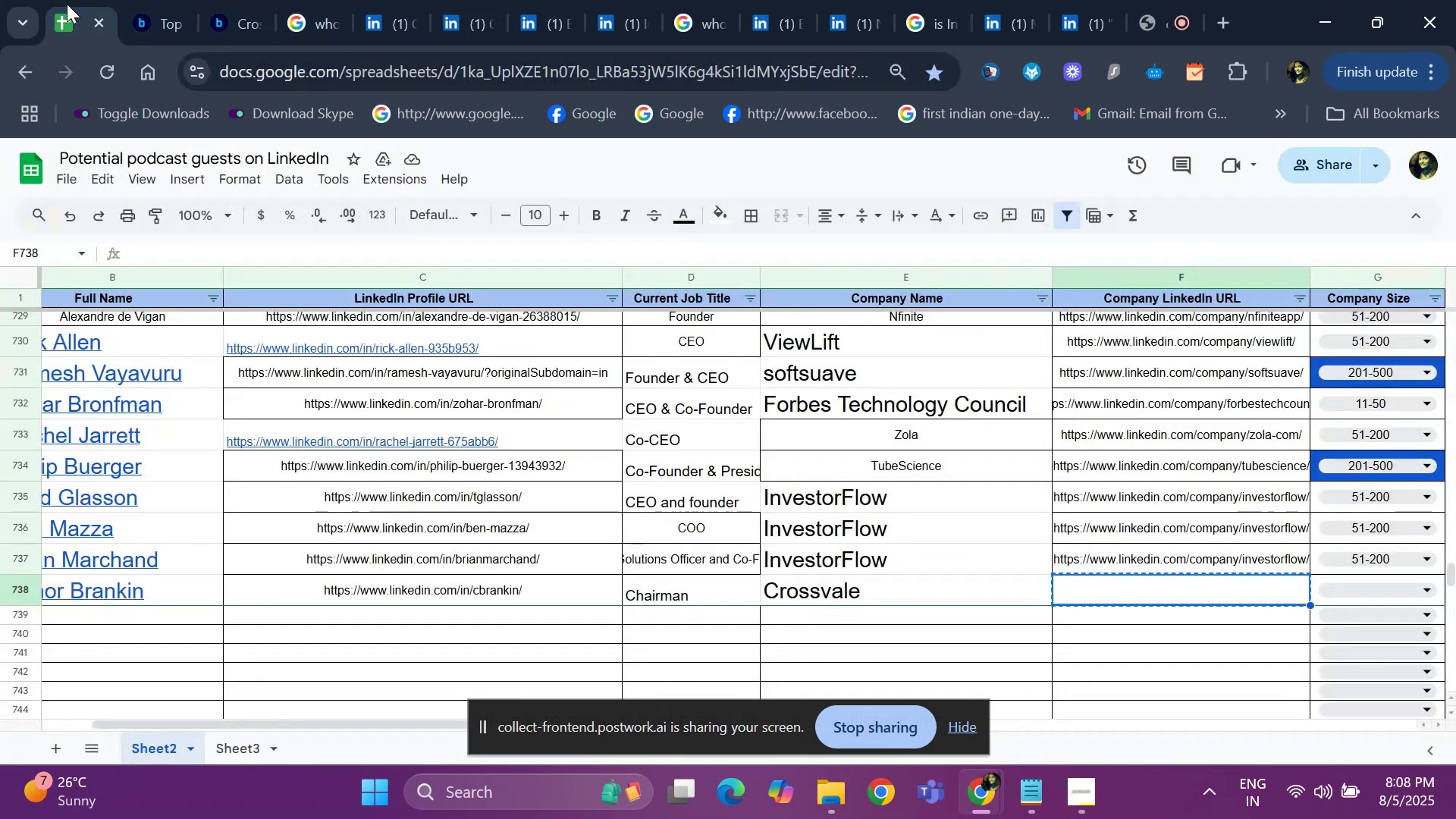 
key(Control+V)
 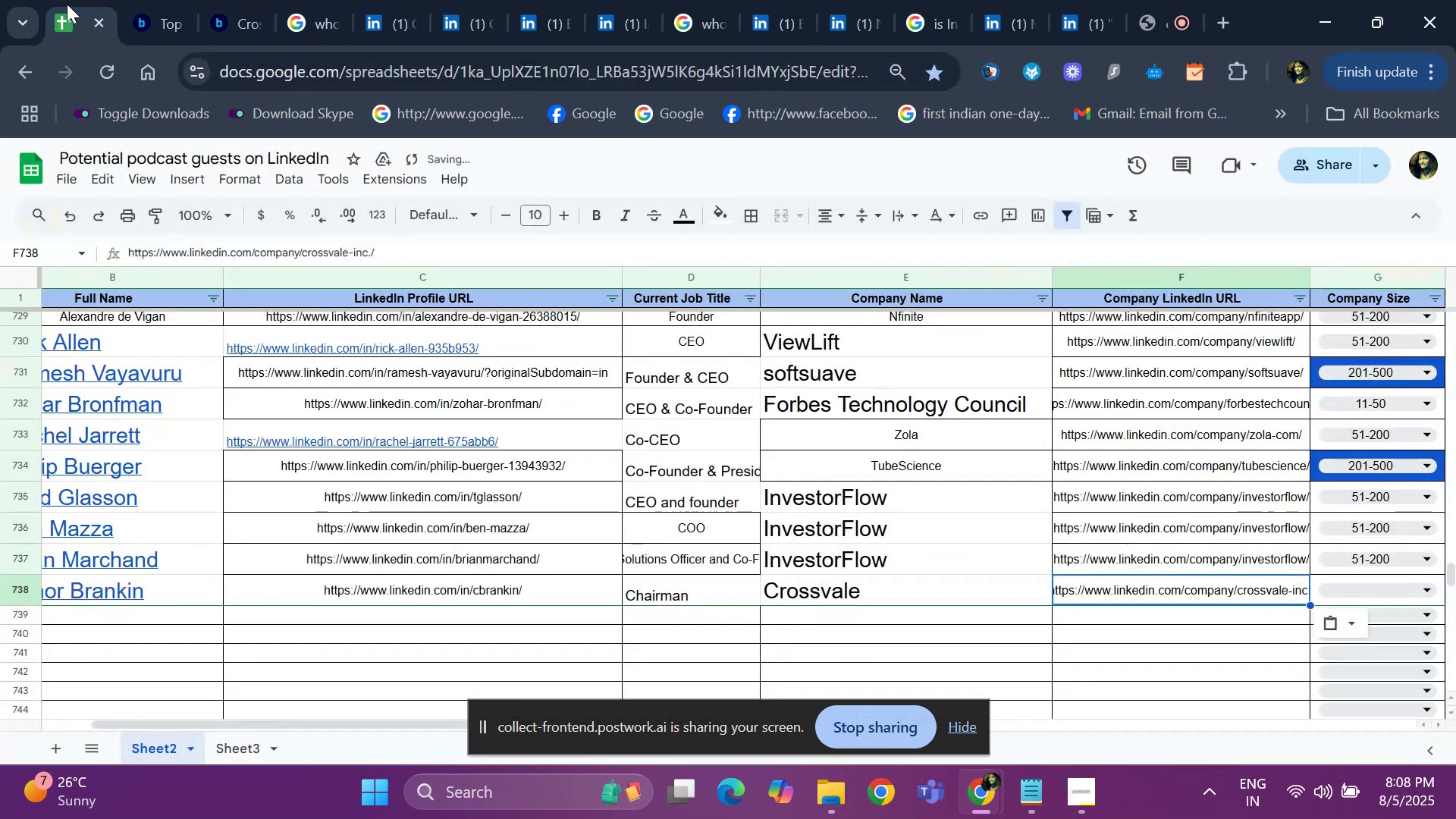 
key(ArrowRight)
 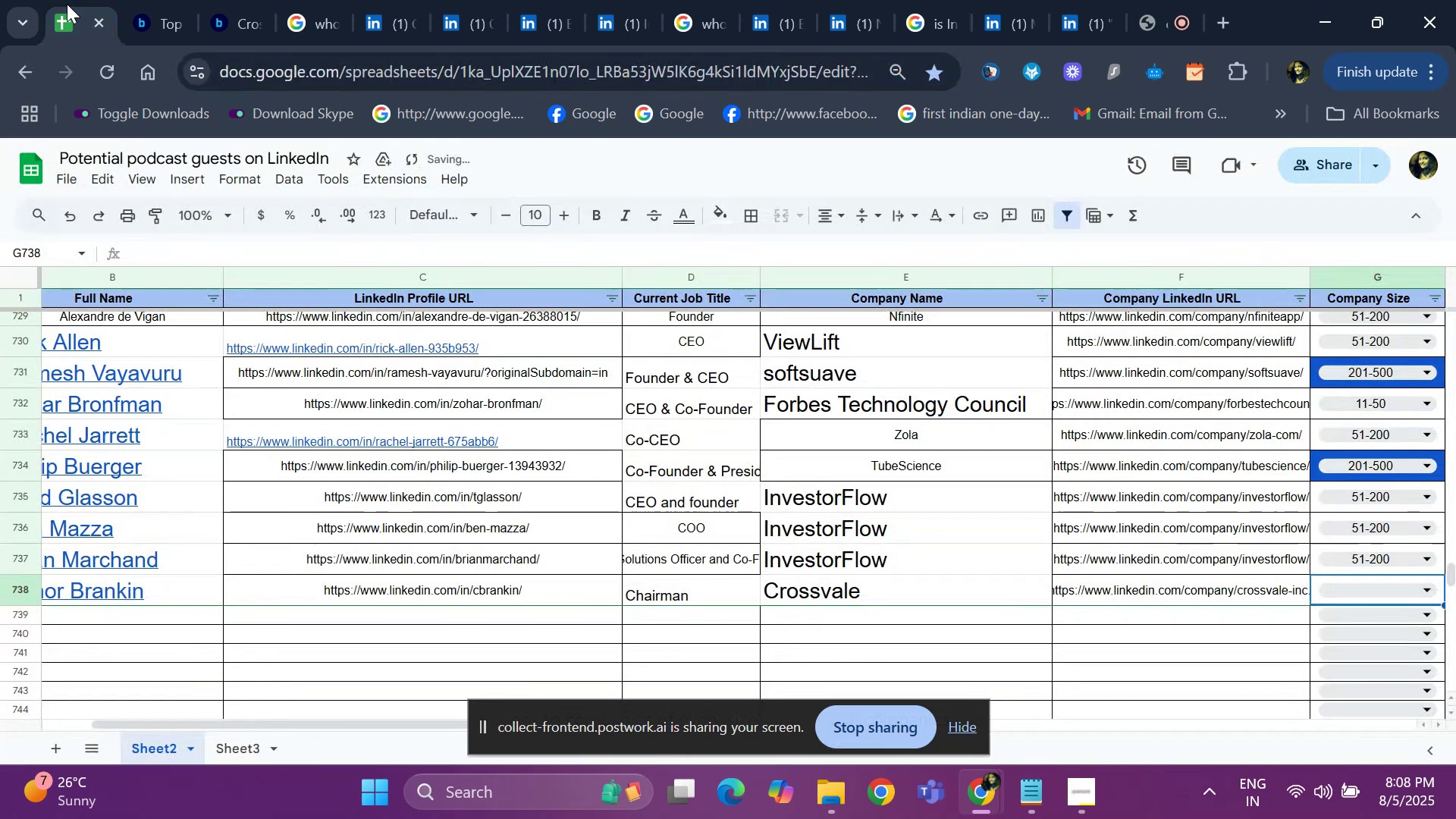 
key(ArrowRight)
 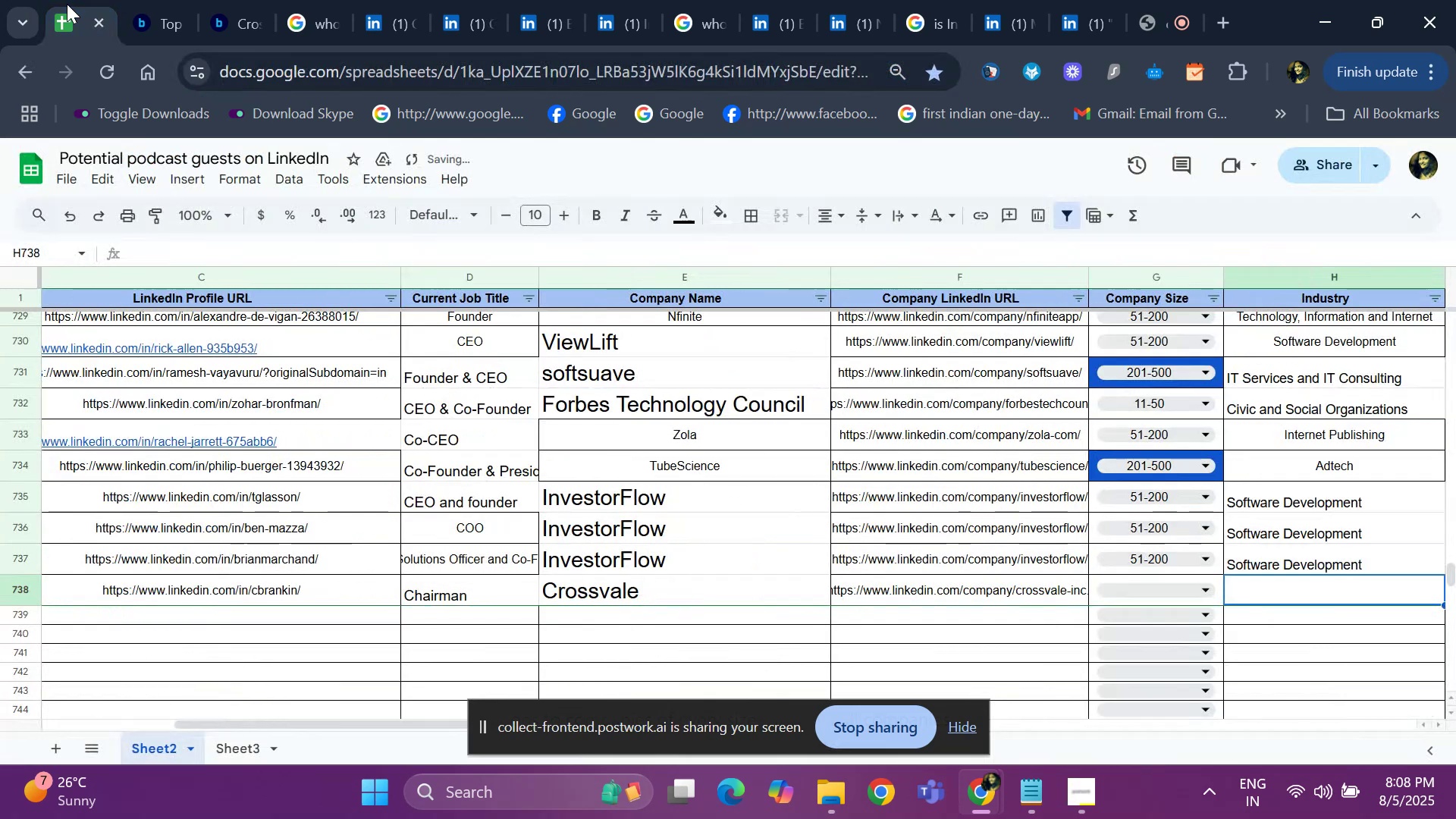 
key(ArrowLeft)
 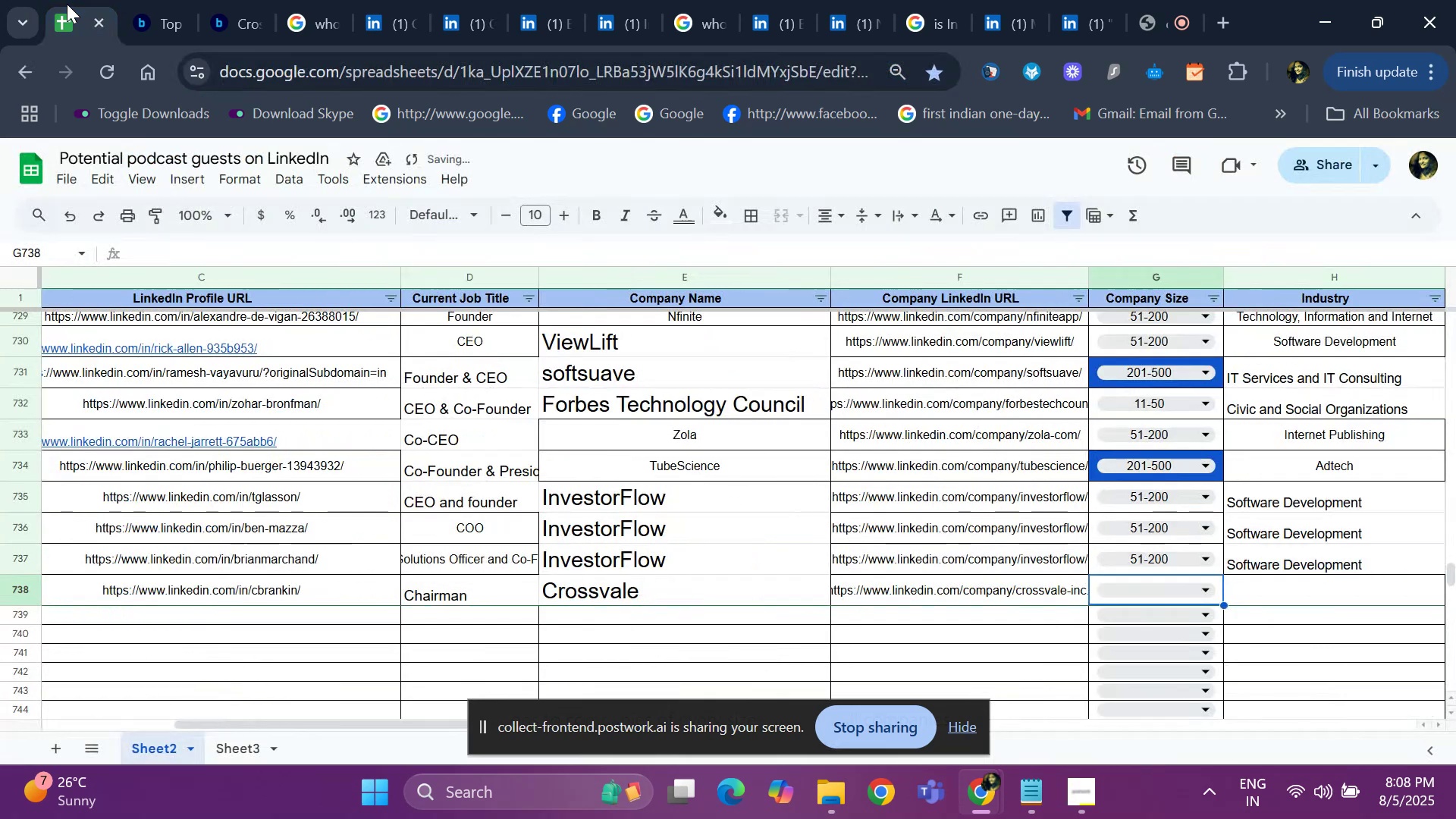 
key(Enter)
 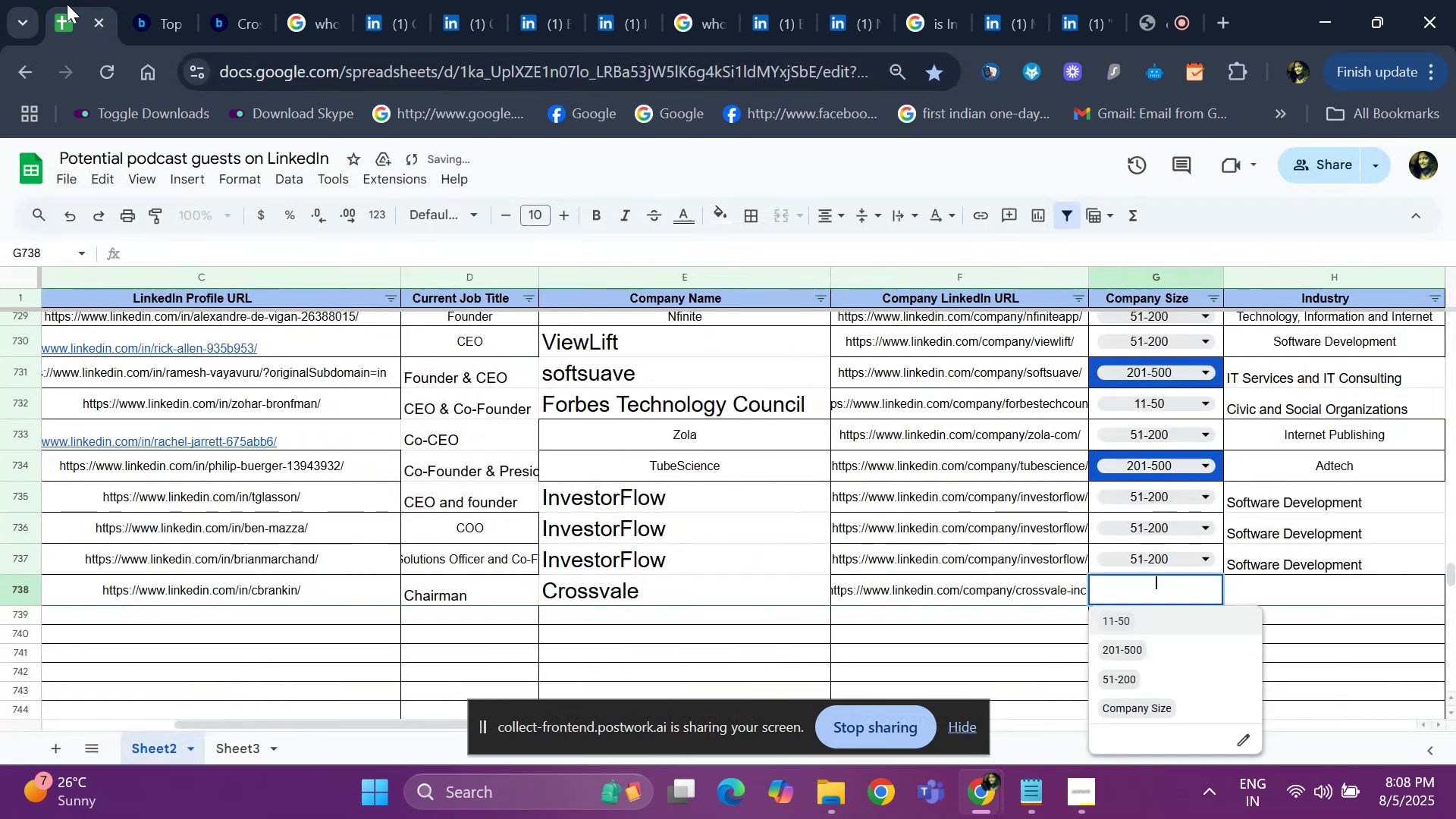 
key(ArrowDown)
 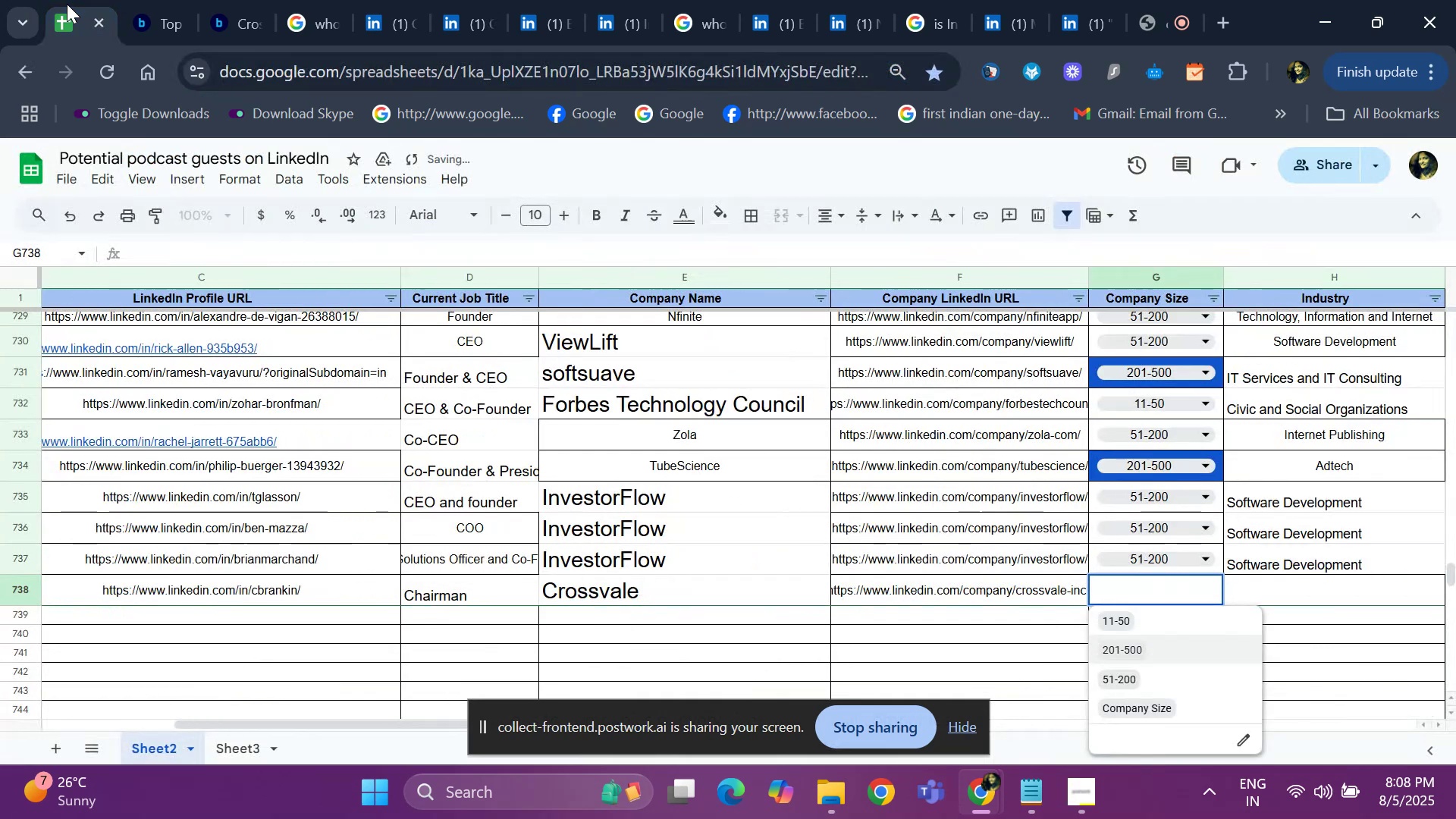 
key(ArrowDown)
 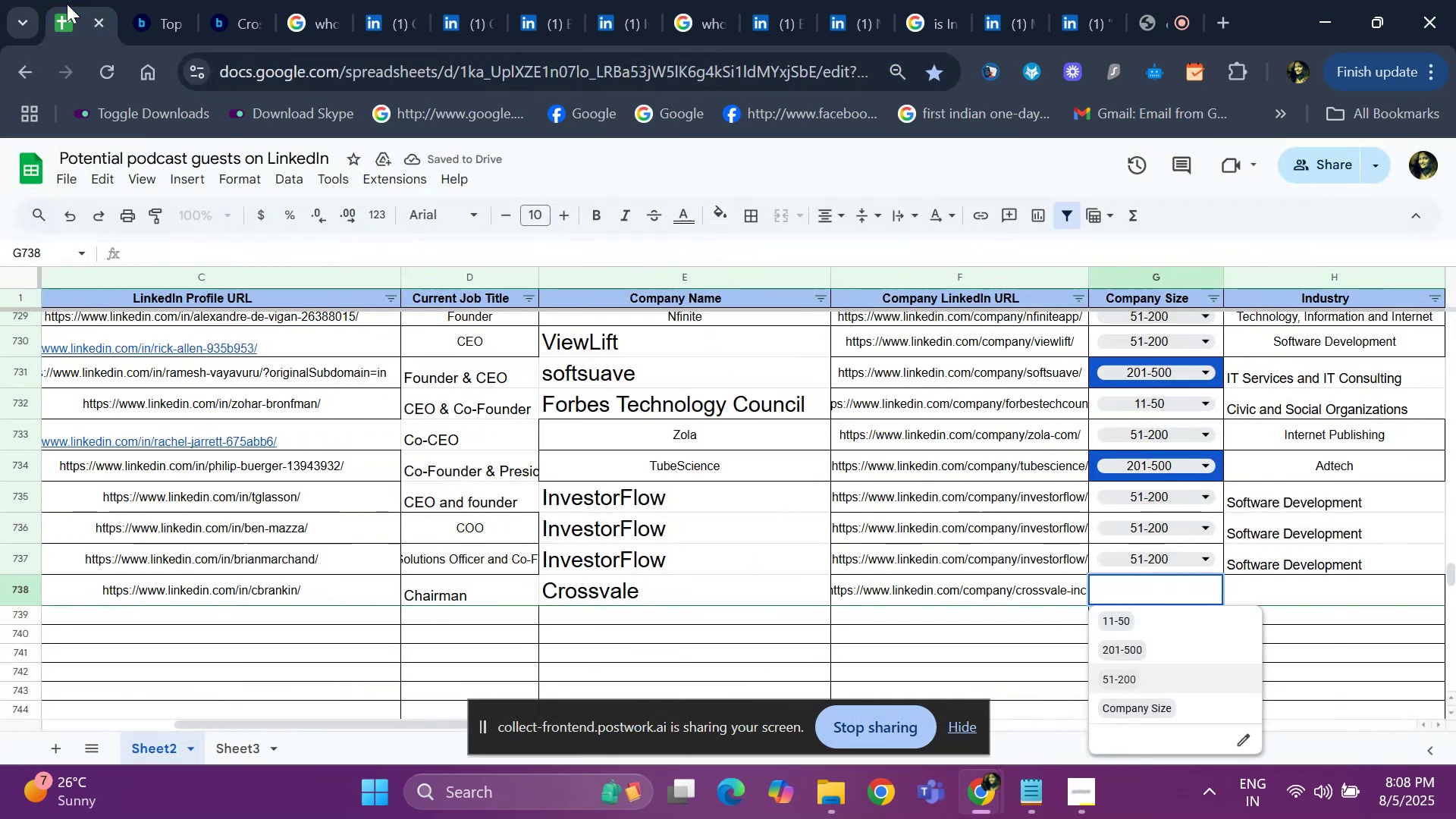 
key(Enter)
 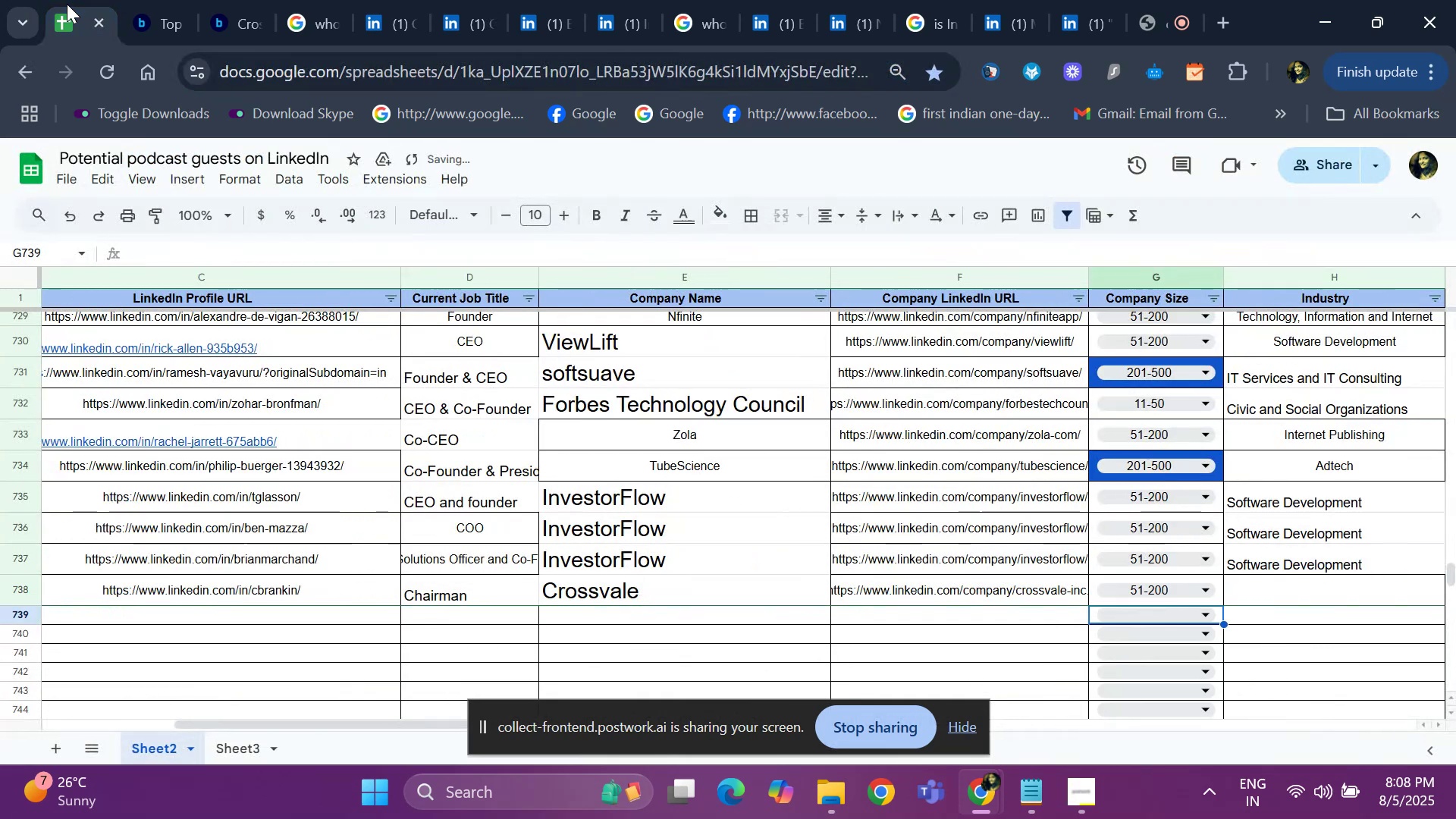 
key(Shift+ShiftRight)
 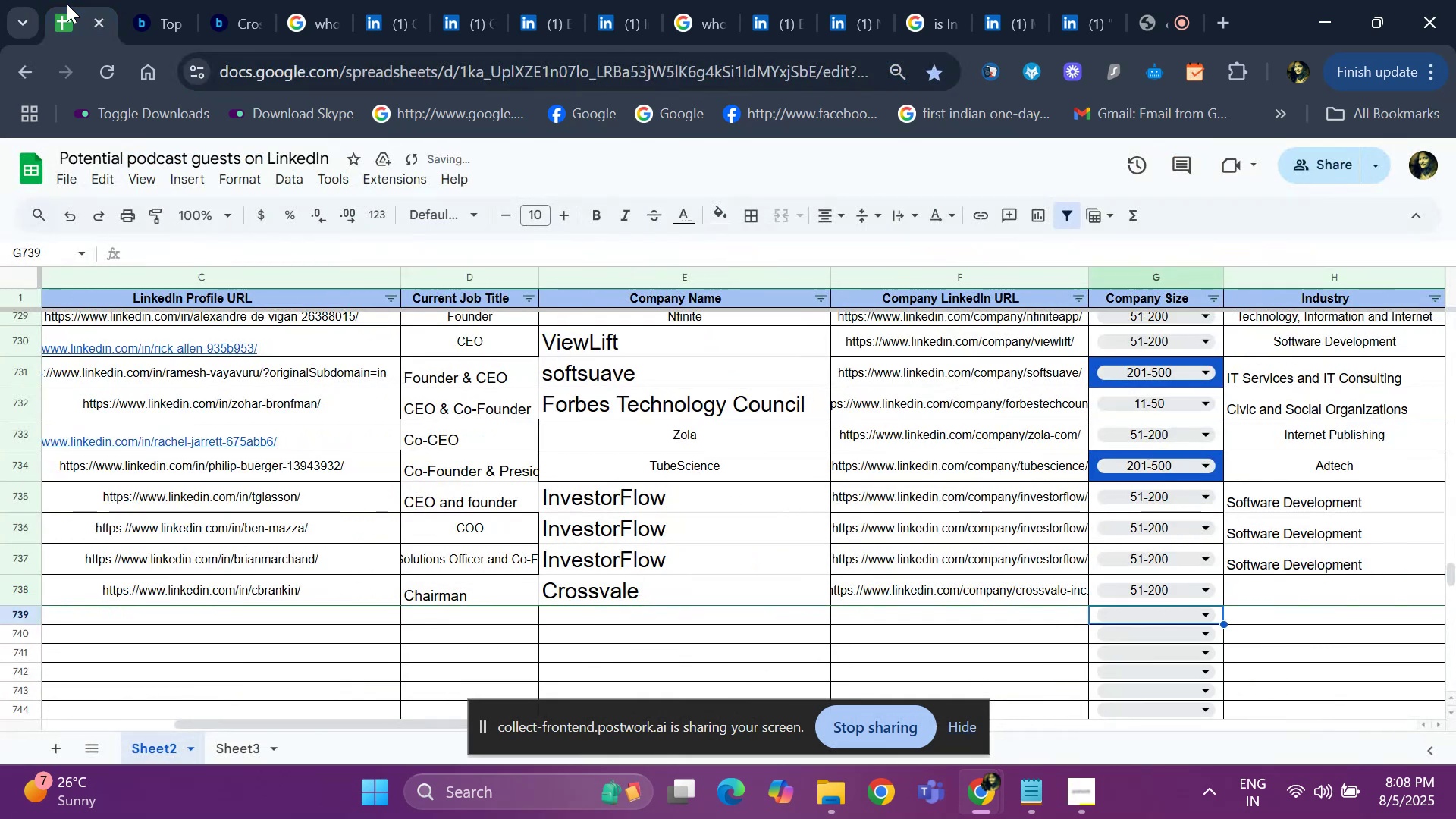 
key(ArrowRight)
 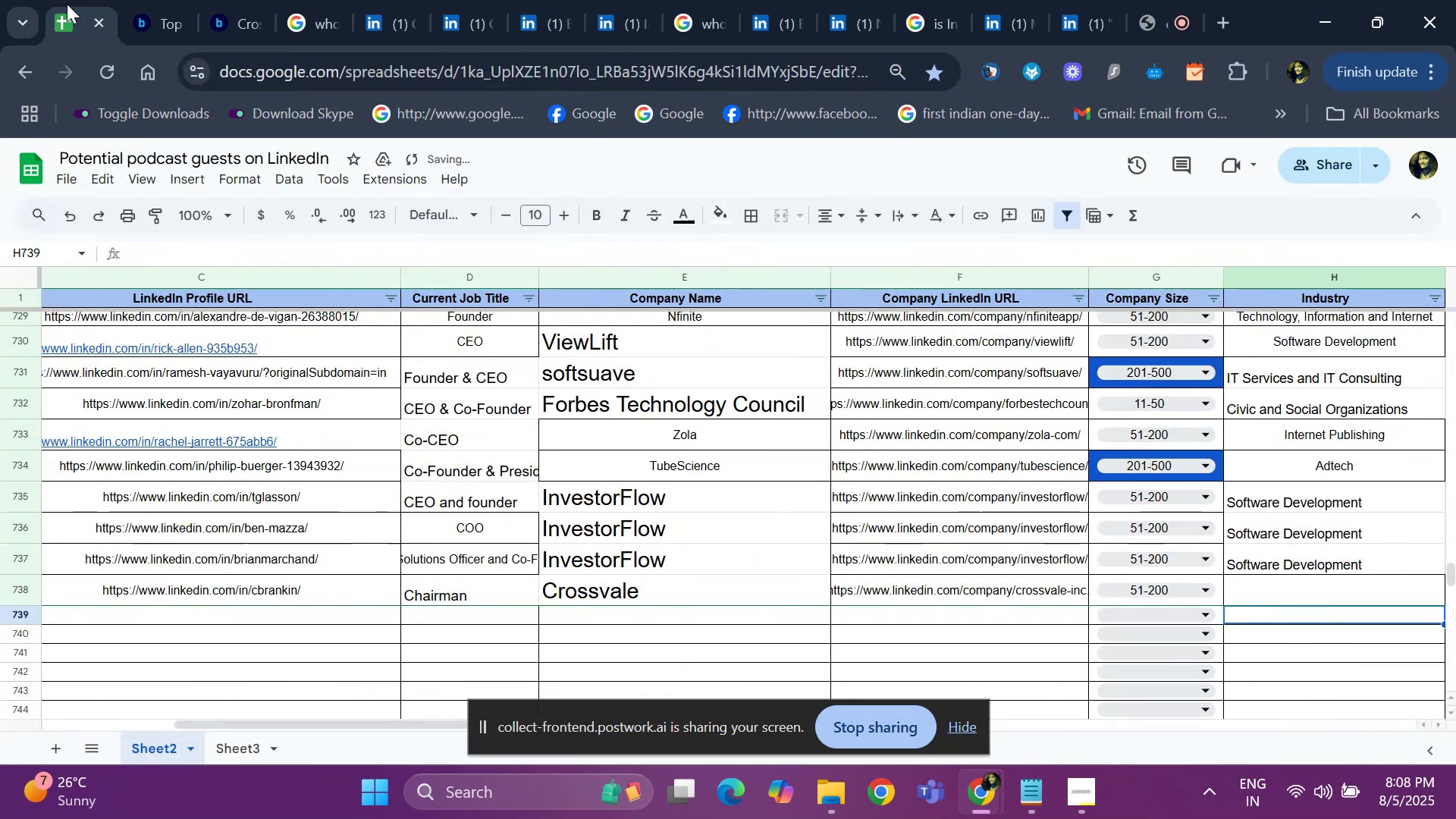 
key(ArrowUp)
 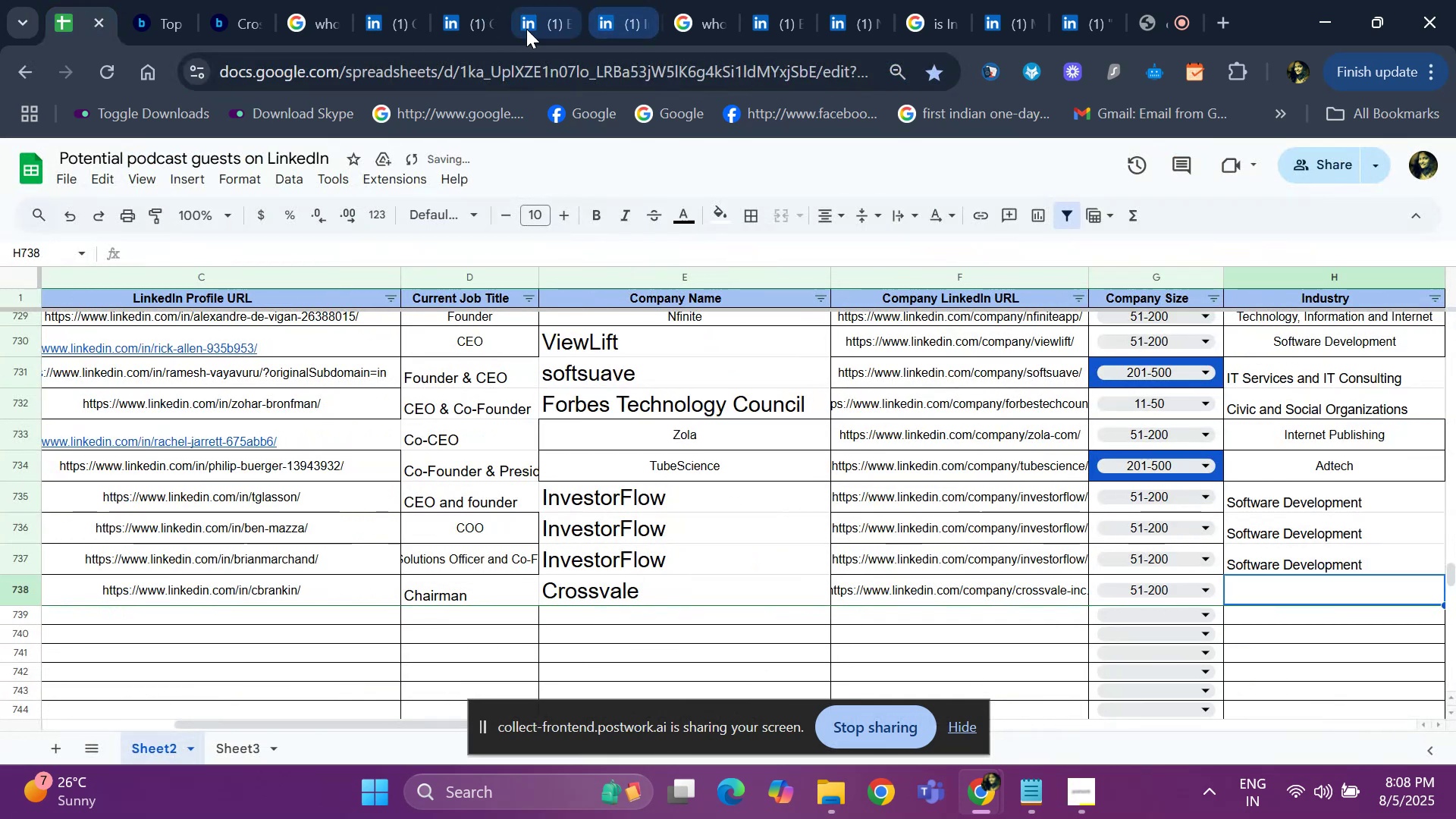 
left_click([464, 42])
 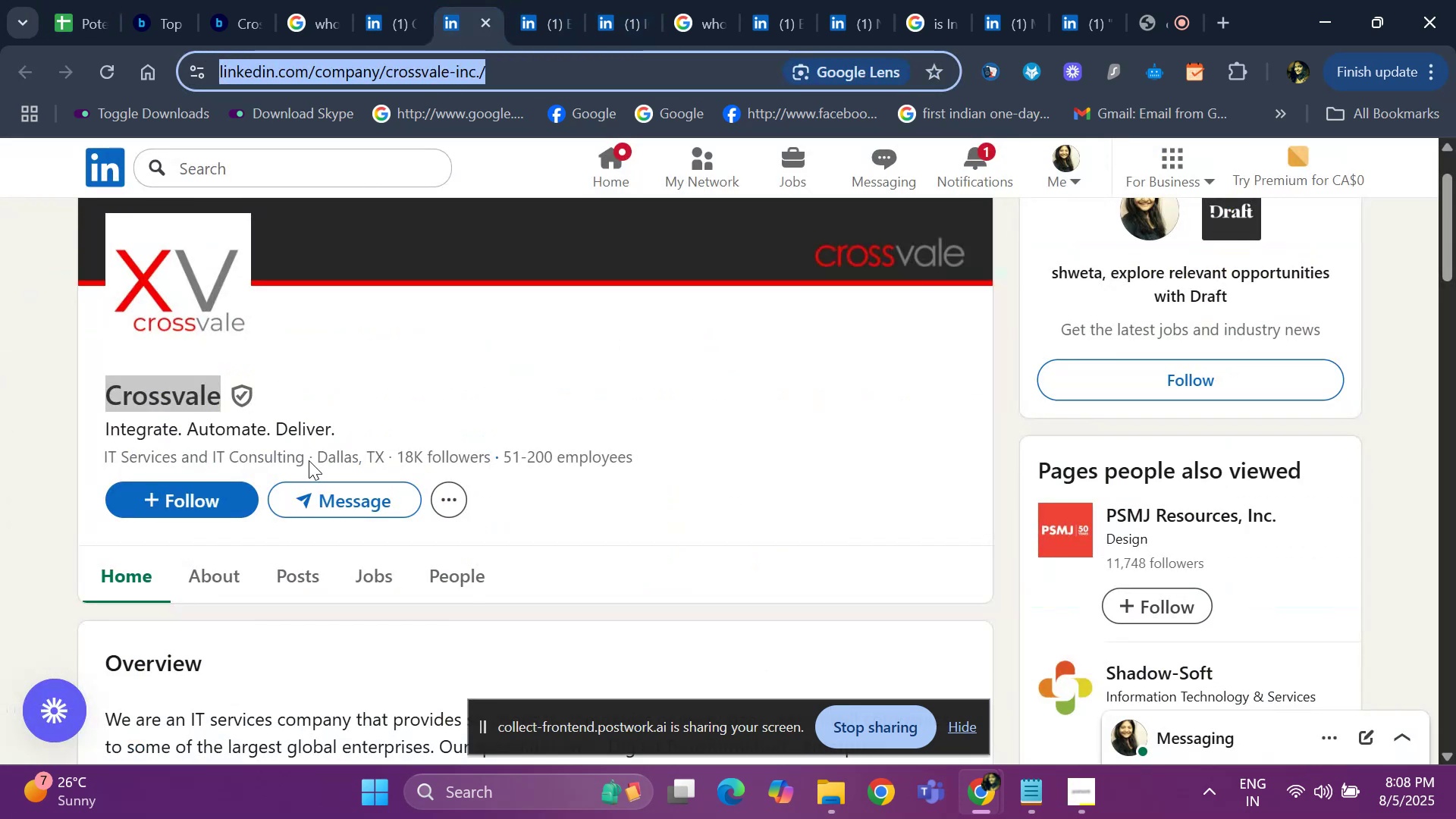 
left_click_drag(start_coordinate=[306, 457], to_coordinate=[85, 453])
 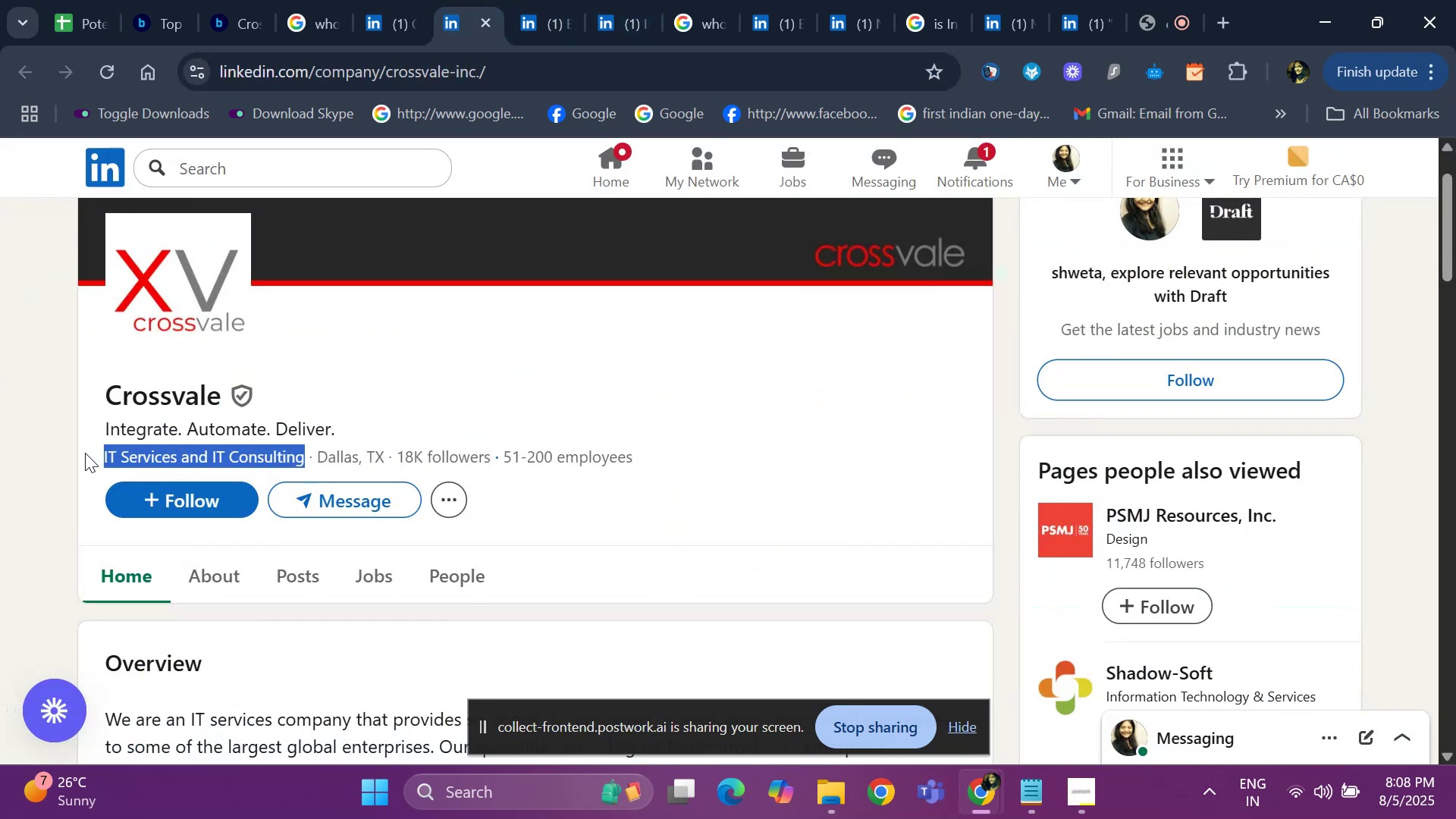 
key(Control+ControlLeft)
 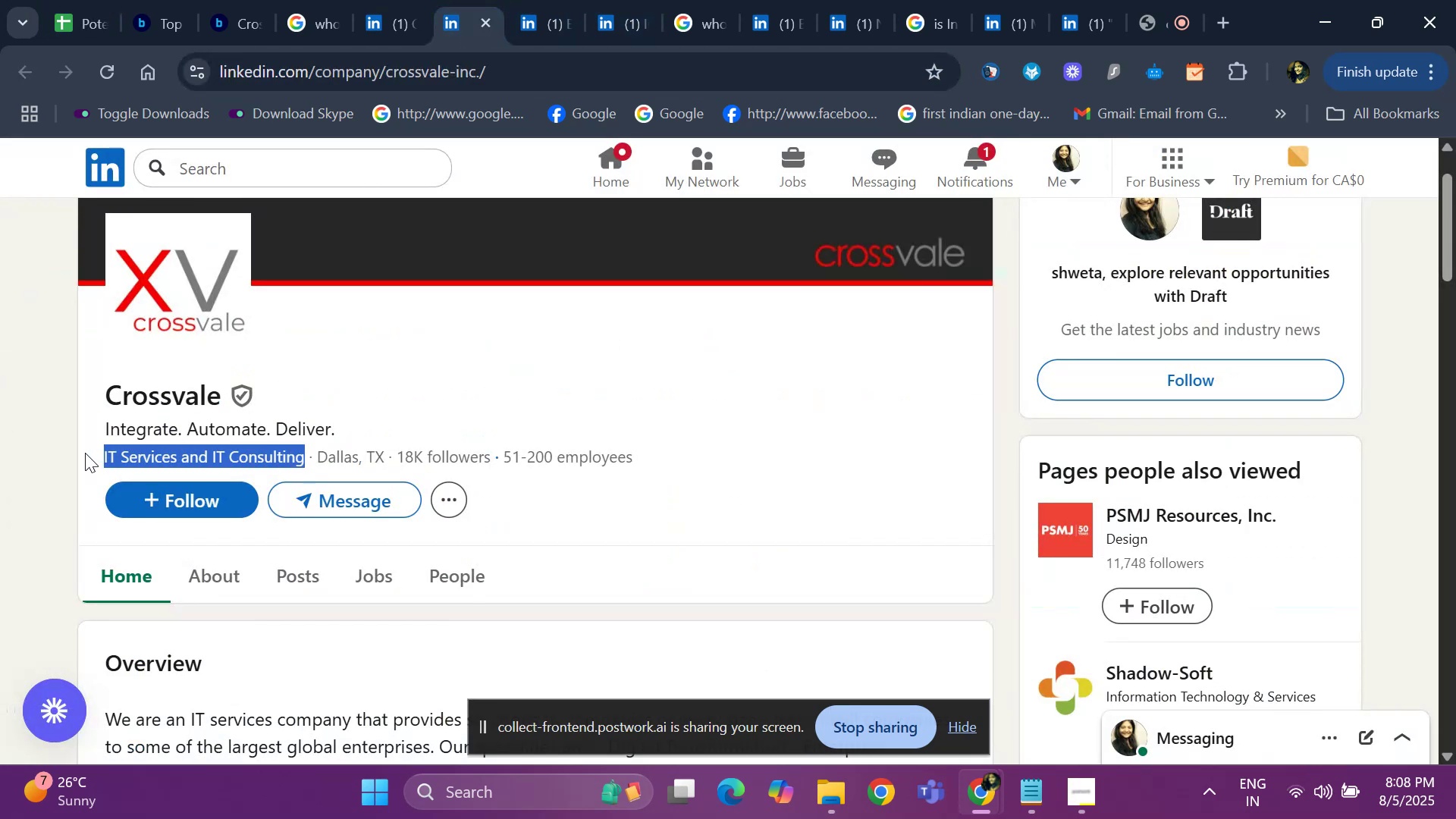 
key(Control+C)
 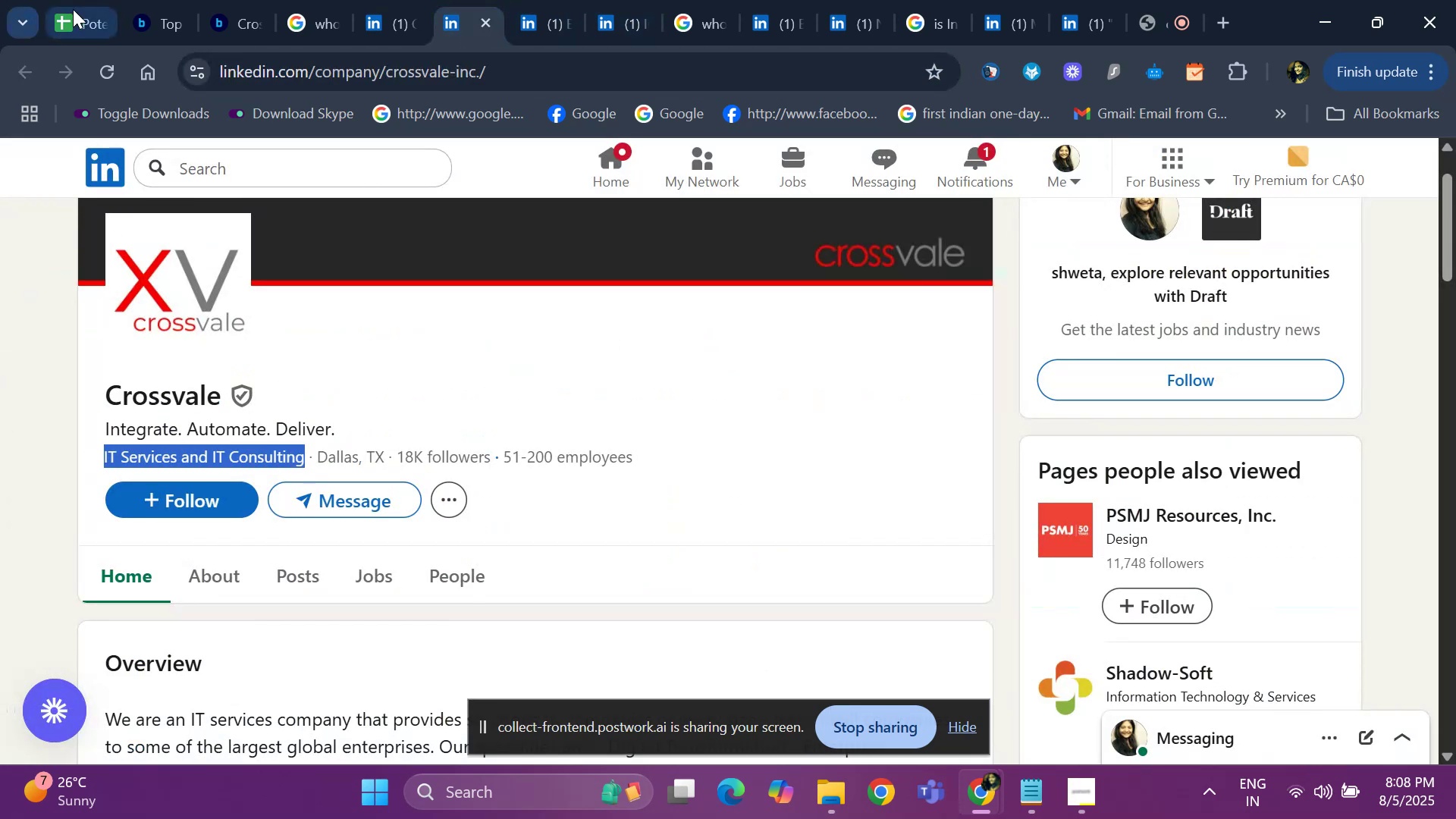 
left_click([73, 9])
 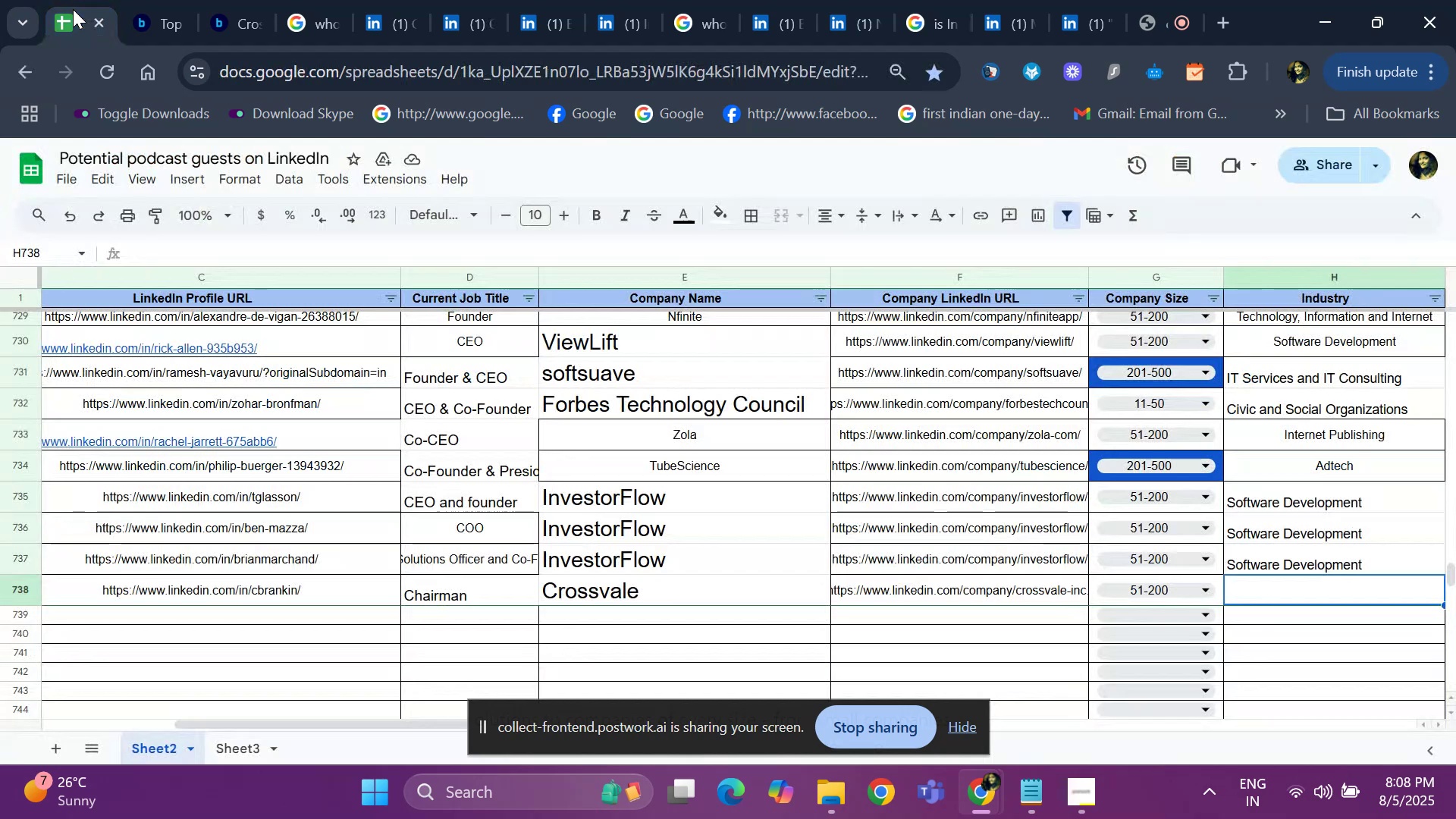 
key(Control+ControlLeft)
 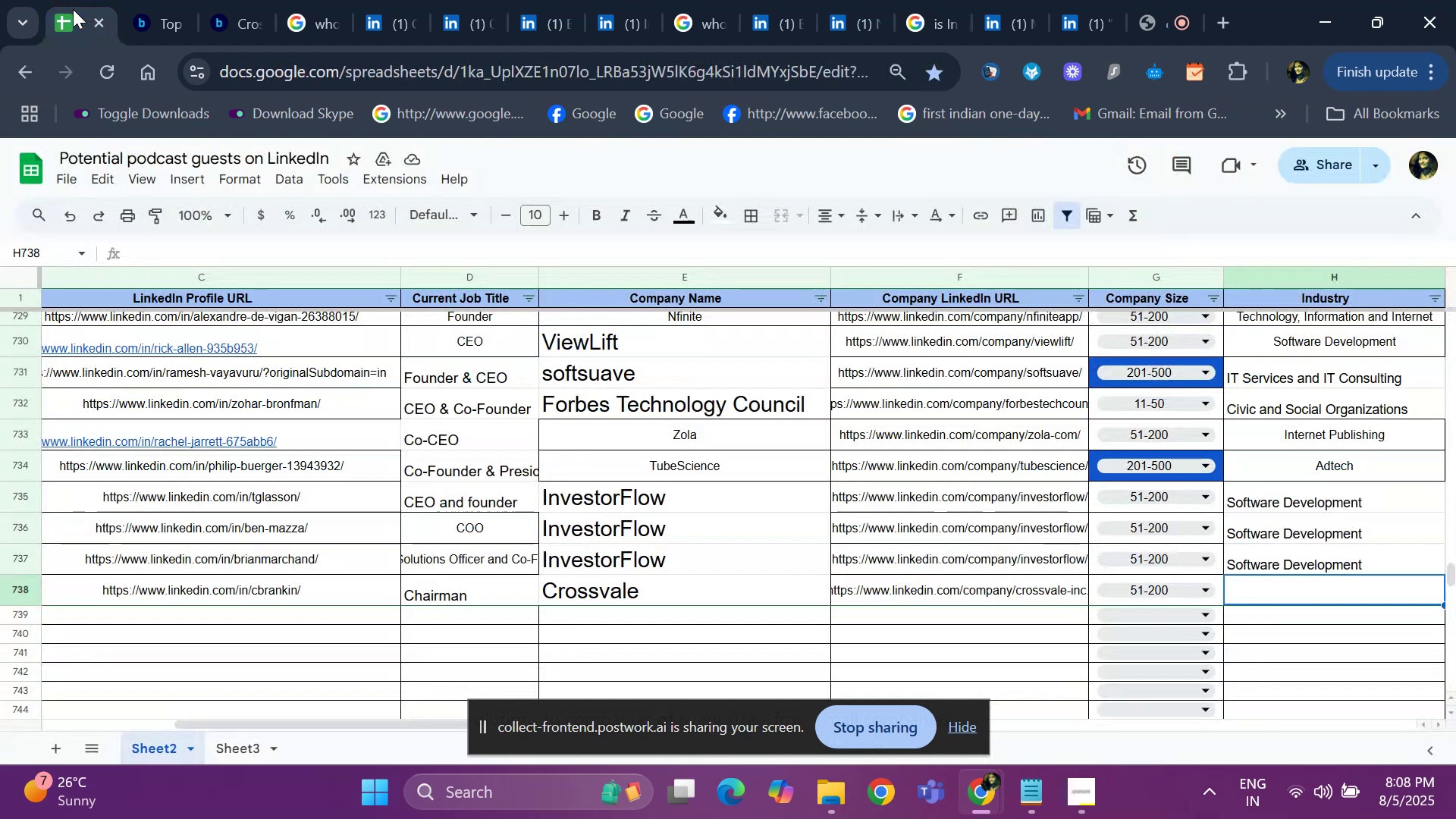 
key(Control+V)
 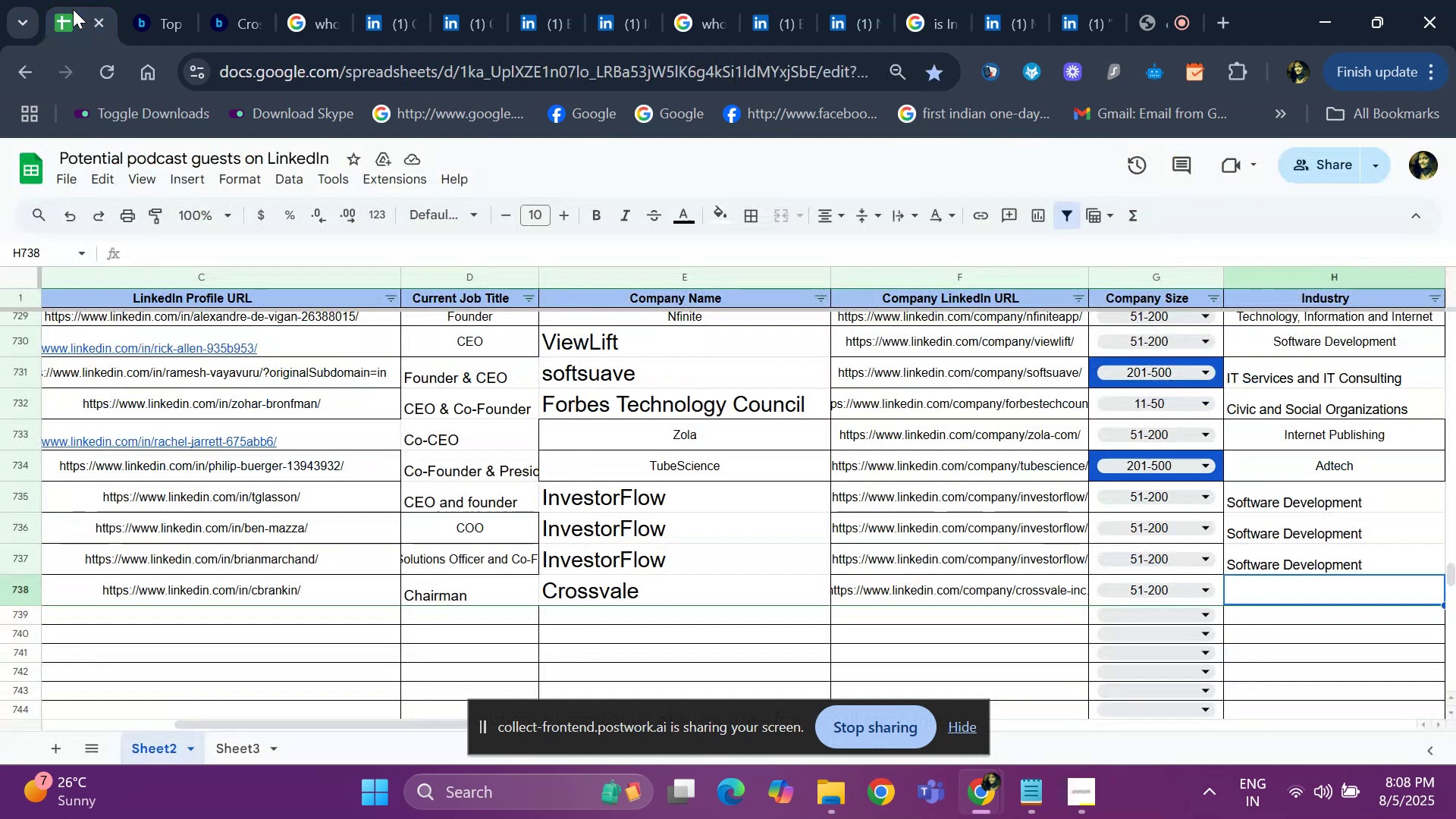 
key(ArrowRight)
 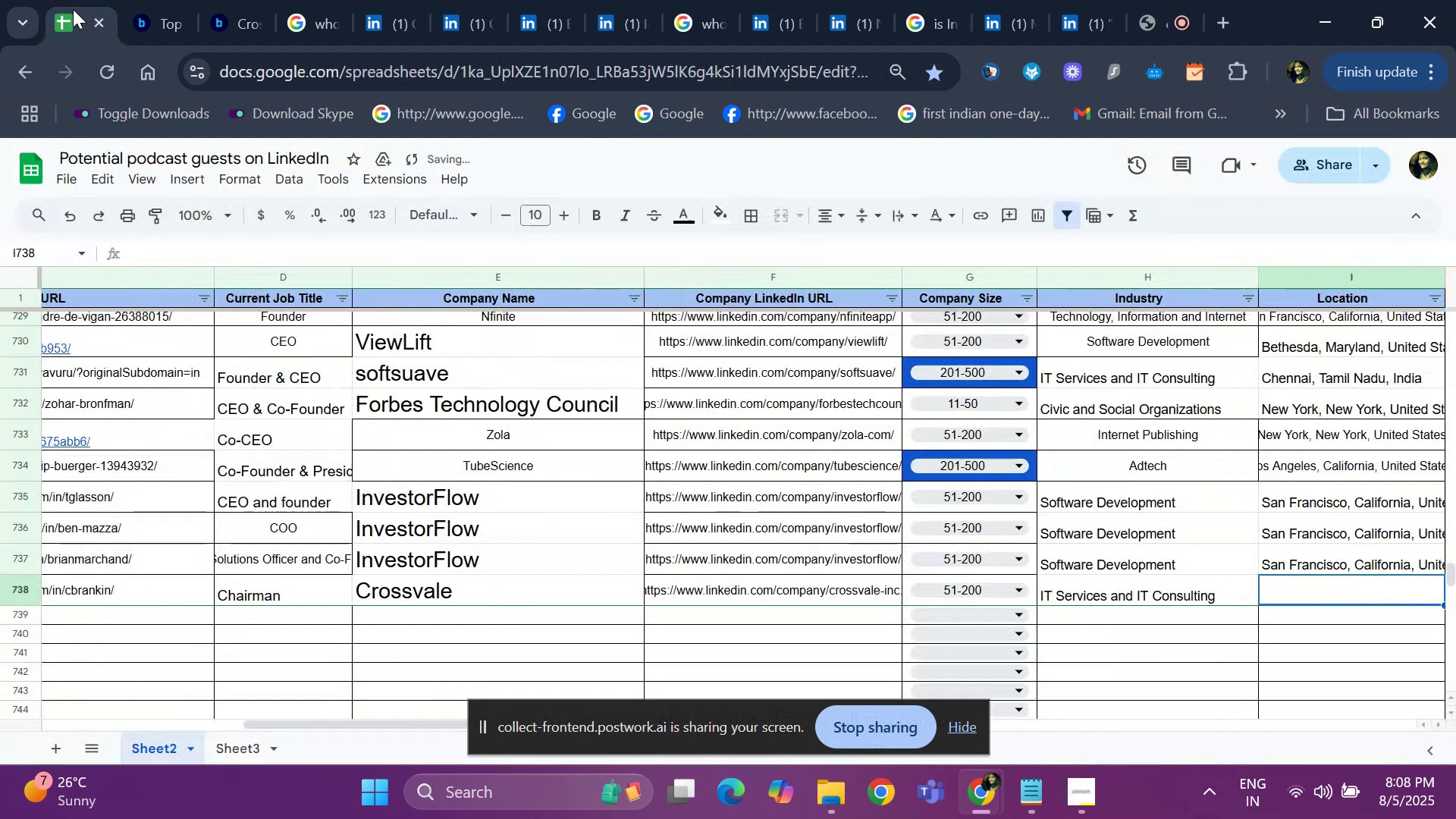 
key(ArrowRight)
 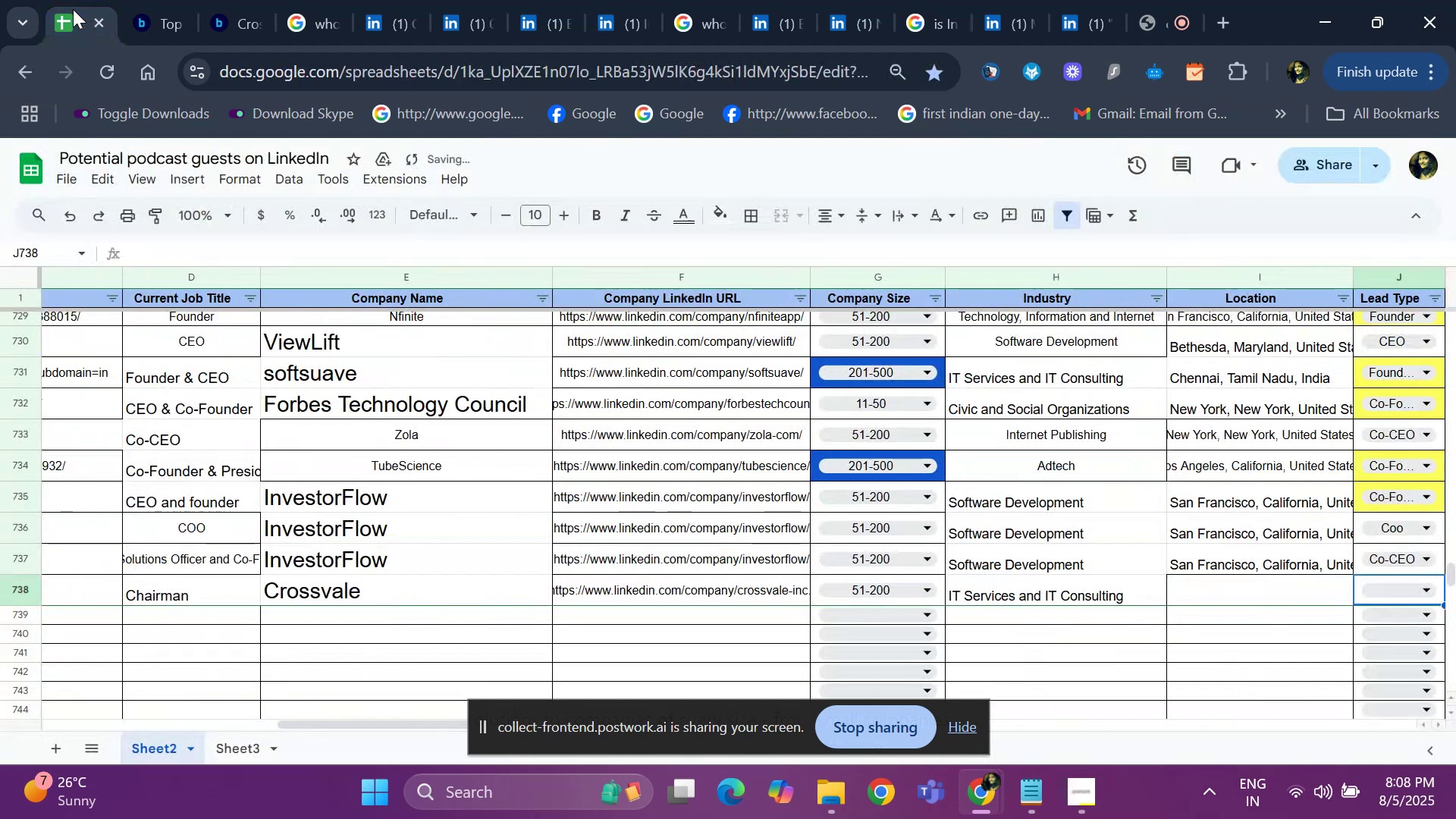 
key(ArrowLeft)
 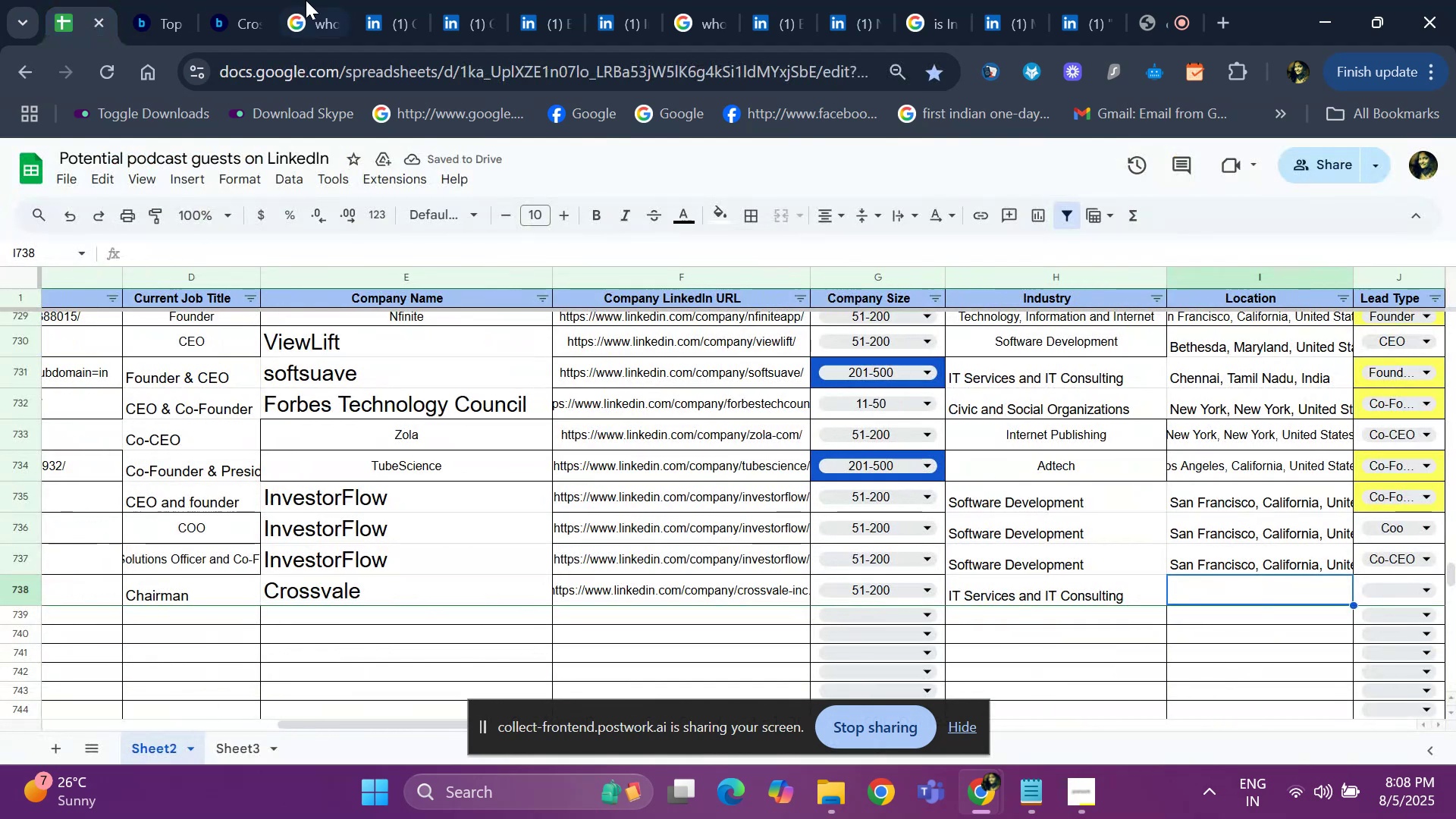 
left_click([378, 3])
 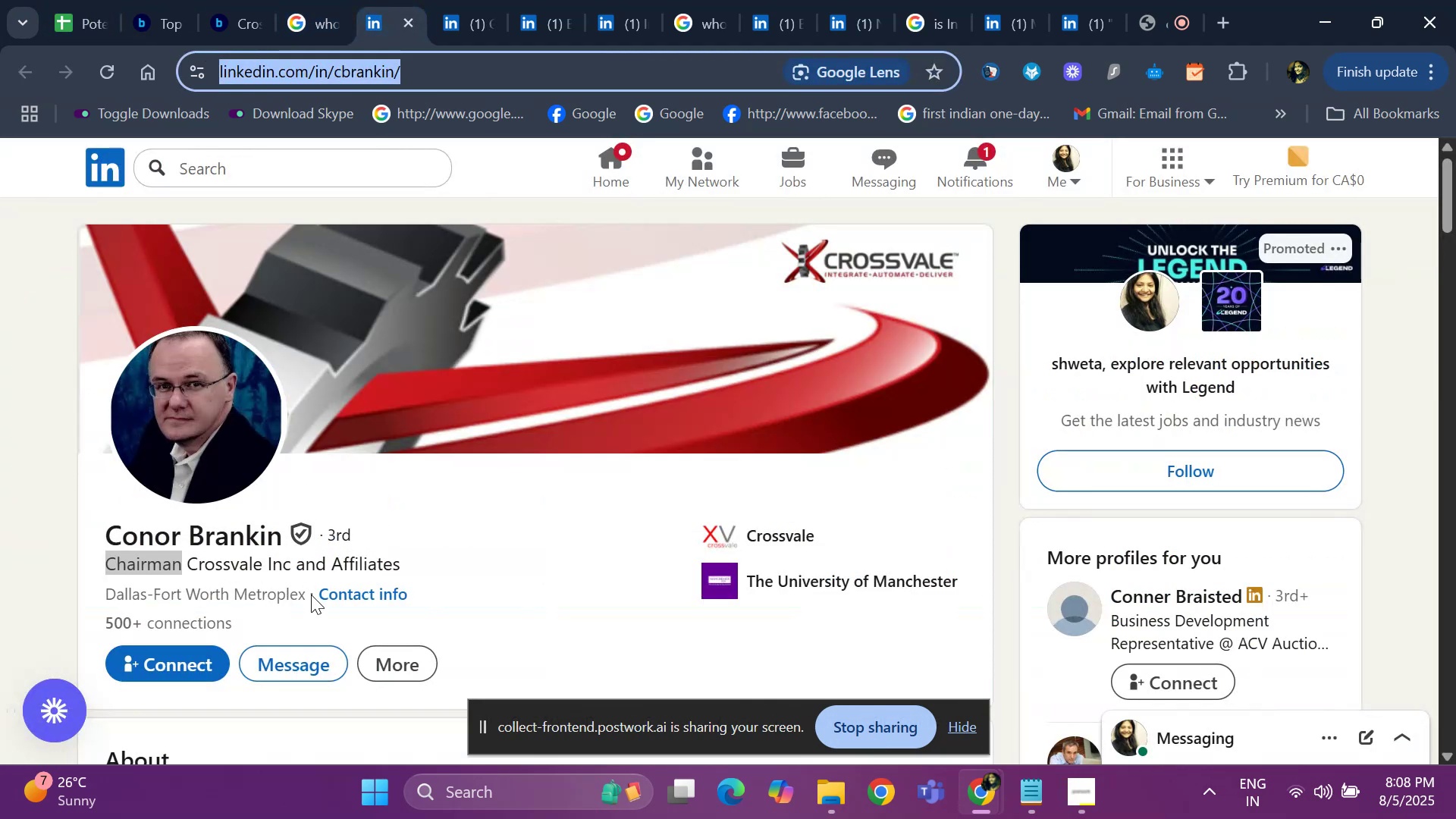 
left_click_drag(start_coordinate=[308, 595], to_coordinate=[103, 594])
 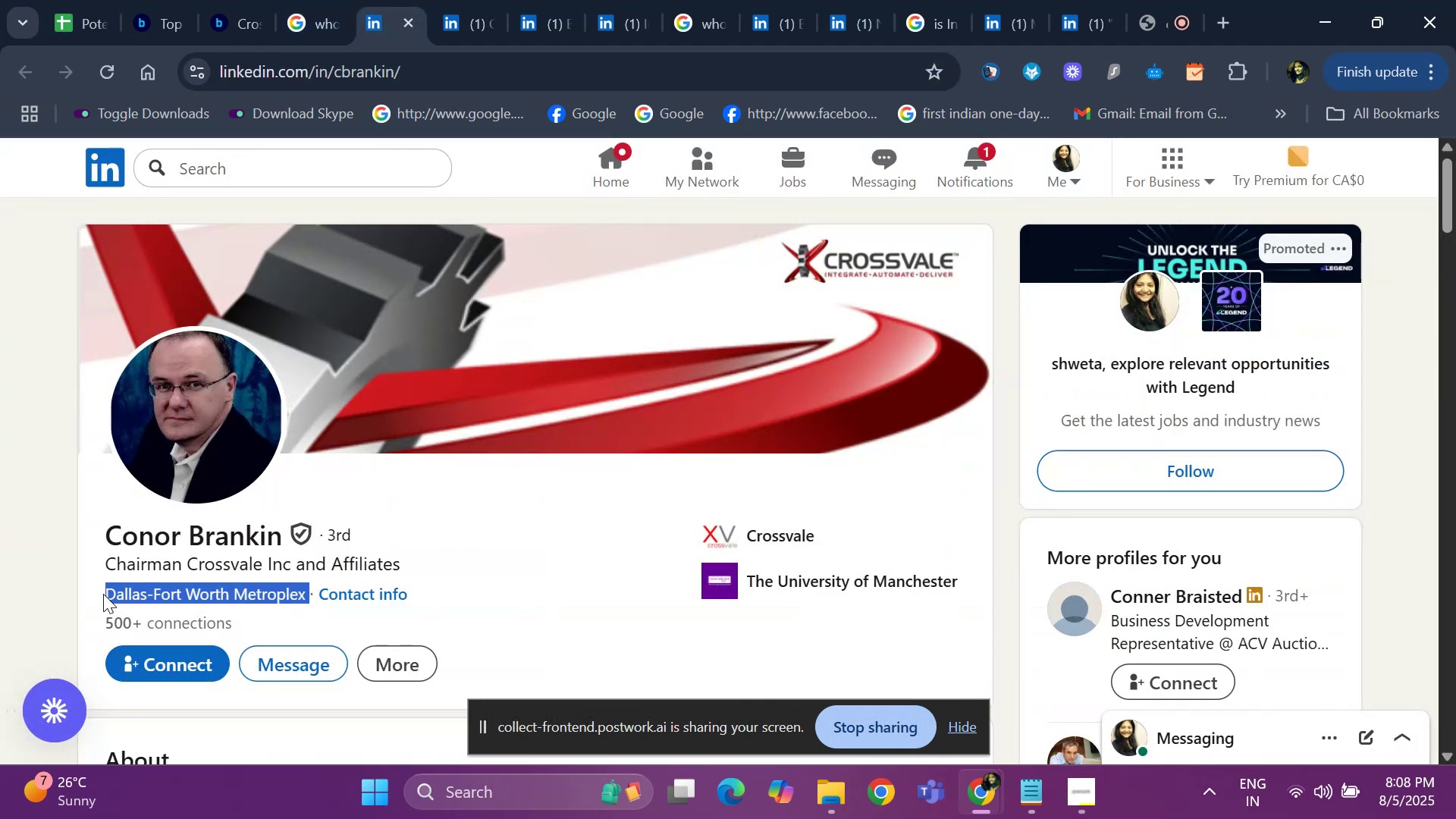 
key(Control+ControlLeft)
 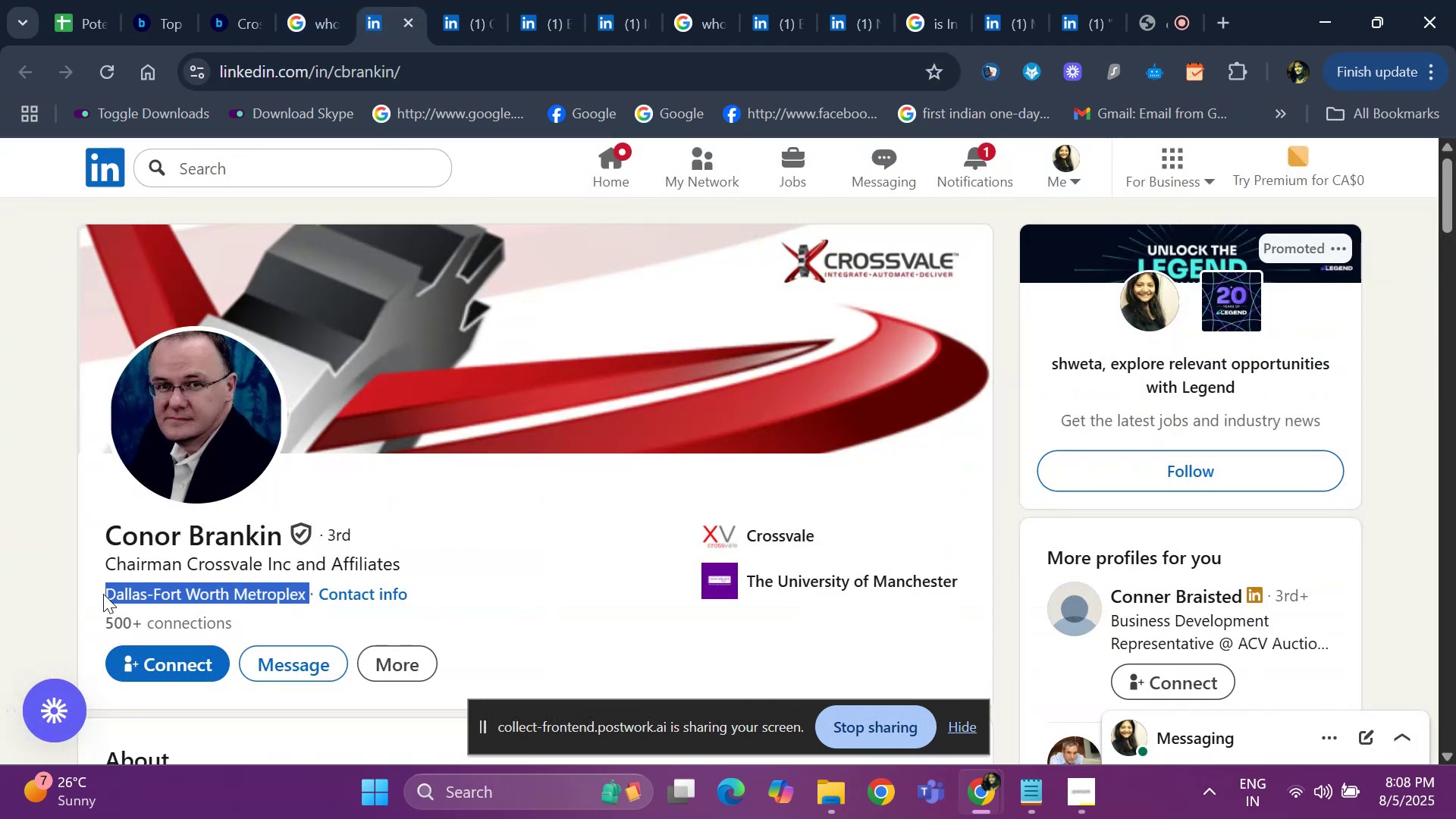 
key(Control+C)
 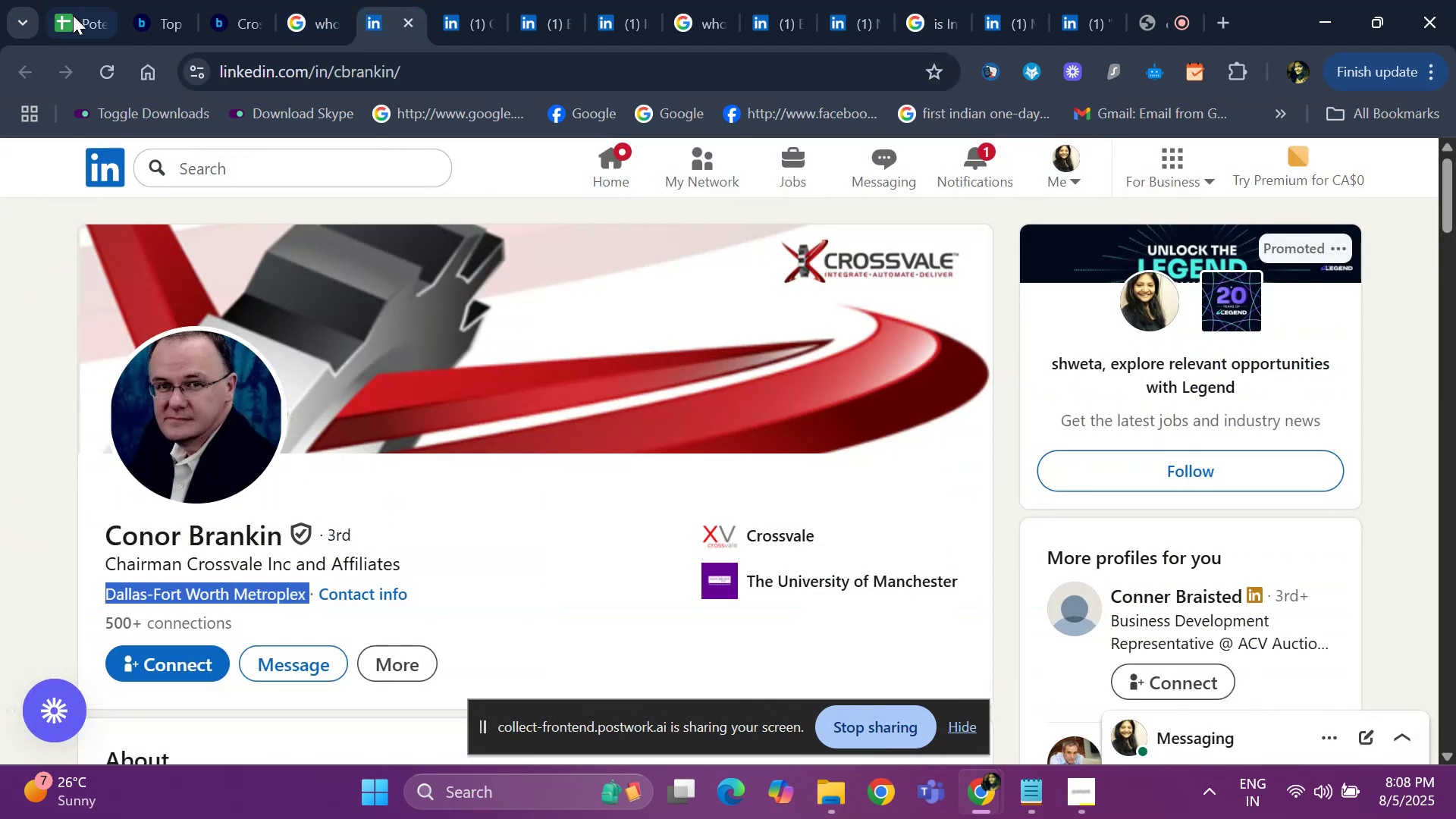 
left_click([74, 15])
 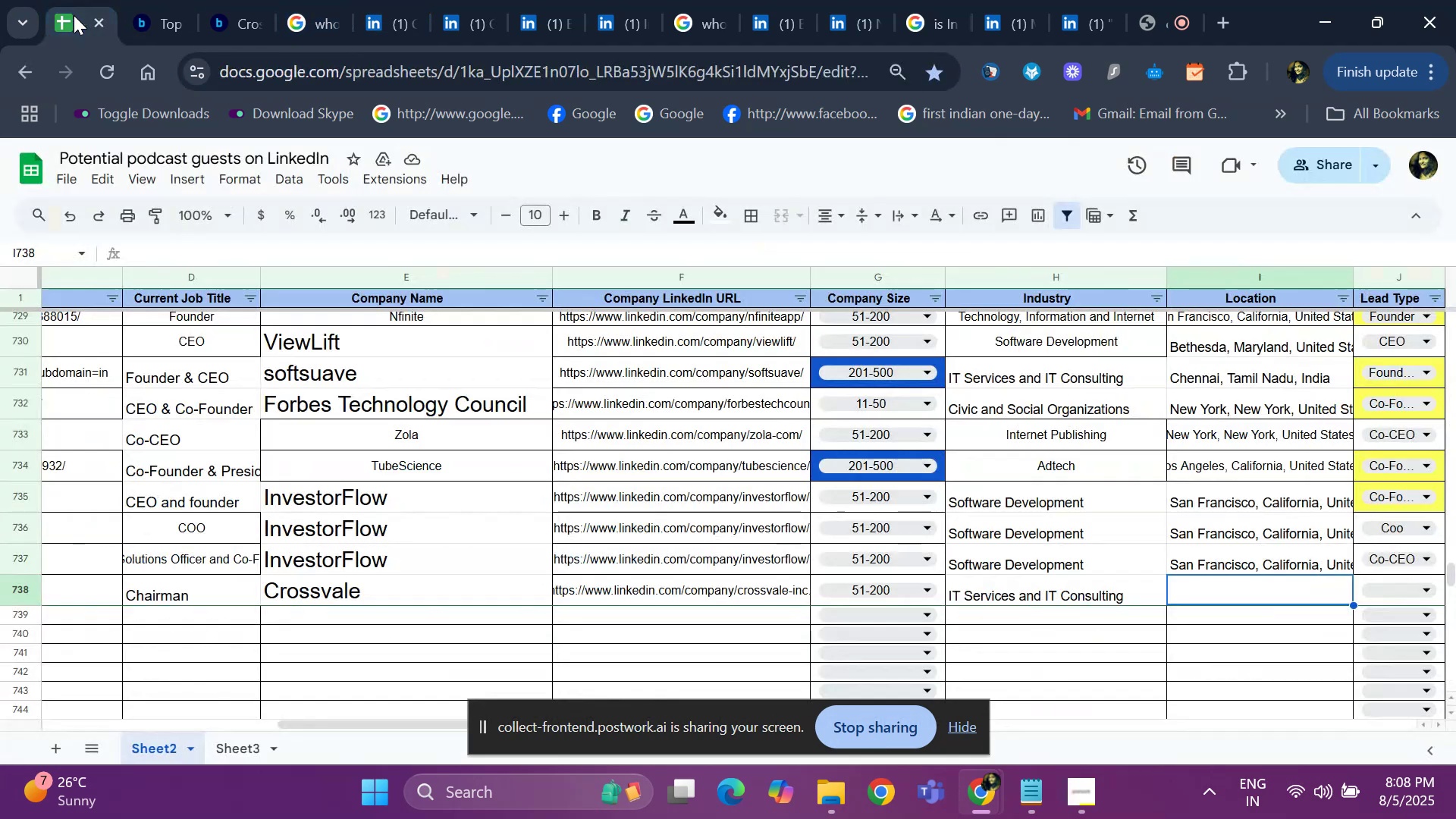 
key(Control+ControlLeft)
 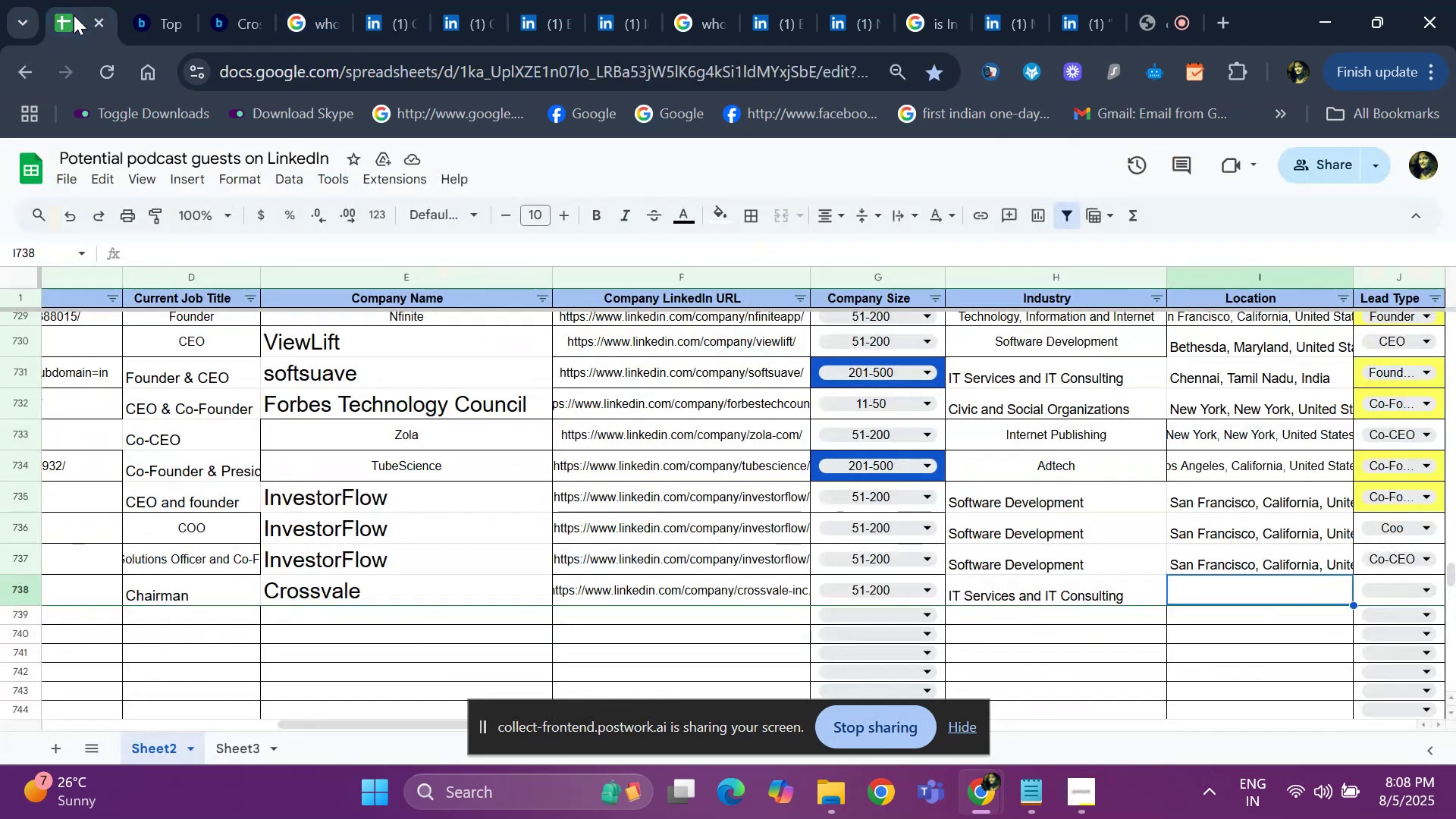 
key(Control+V)
 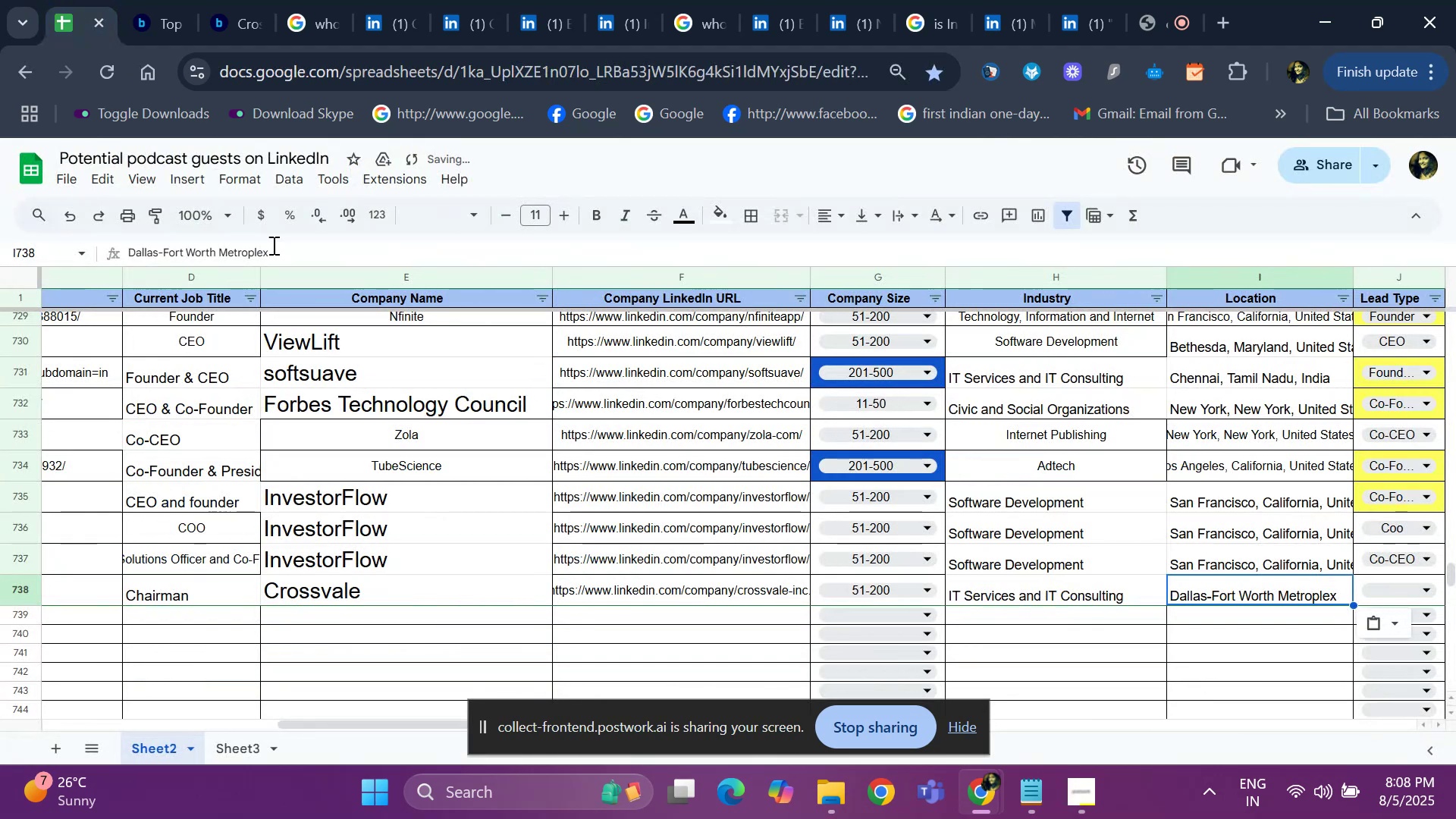 
left_click([278, 247])
 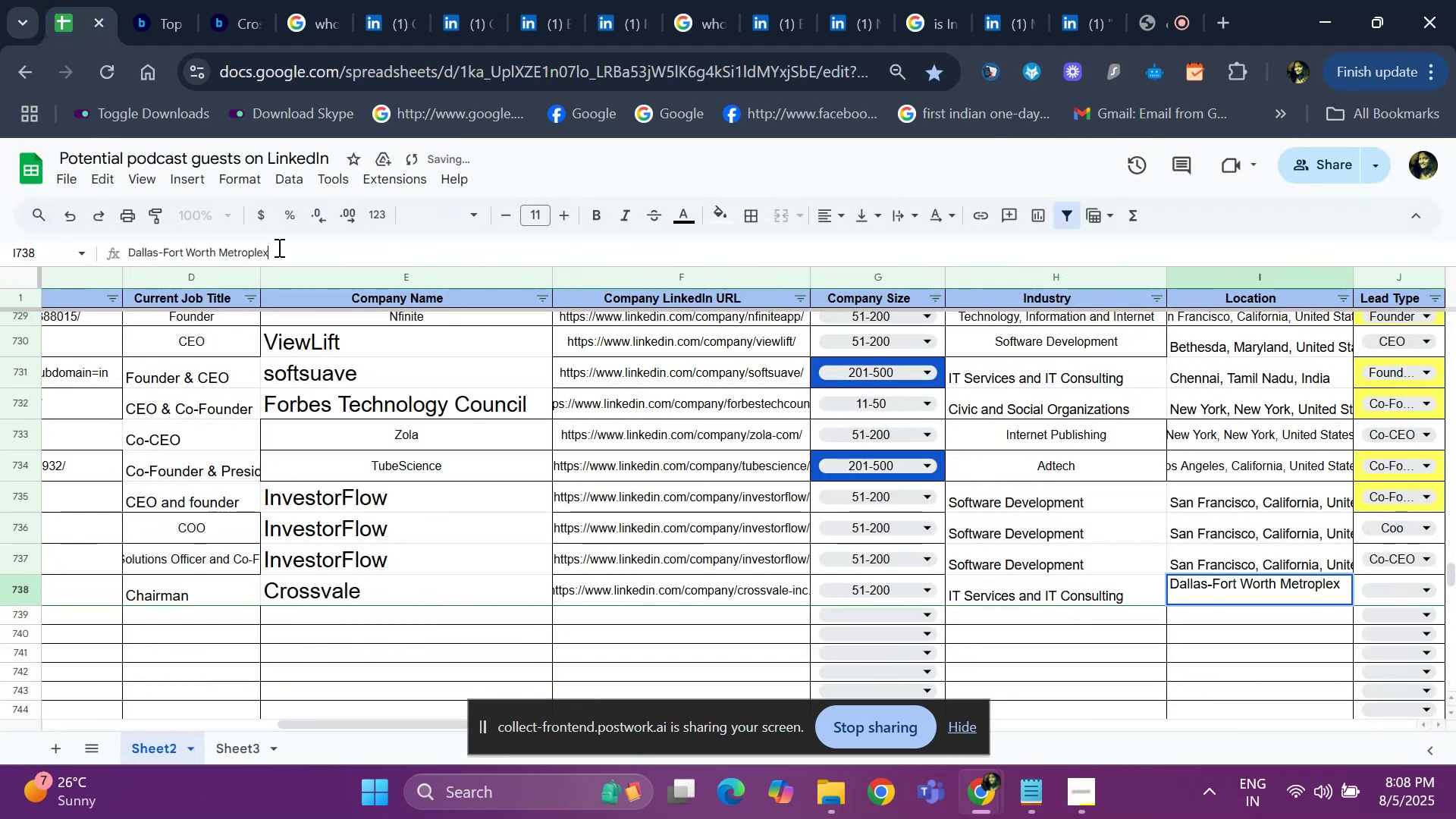 
type(, United st)
key(Backspace)
key(Backspace)
type(States)
 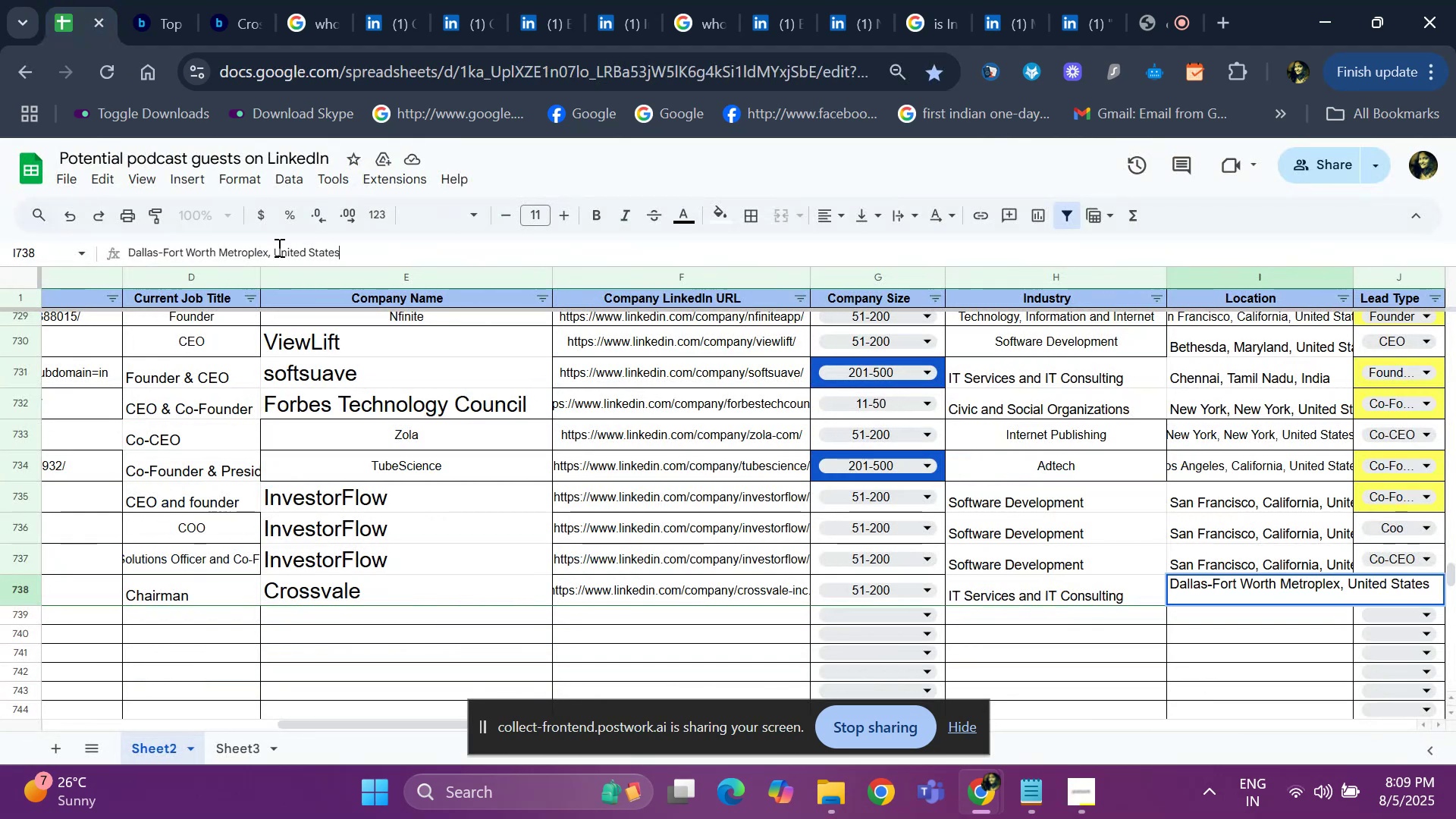 
 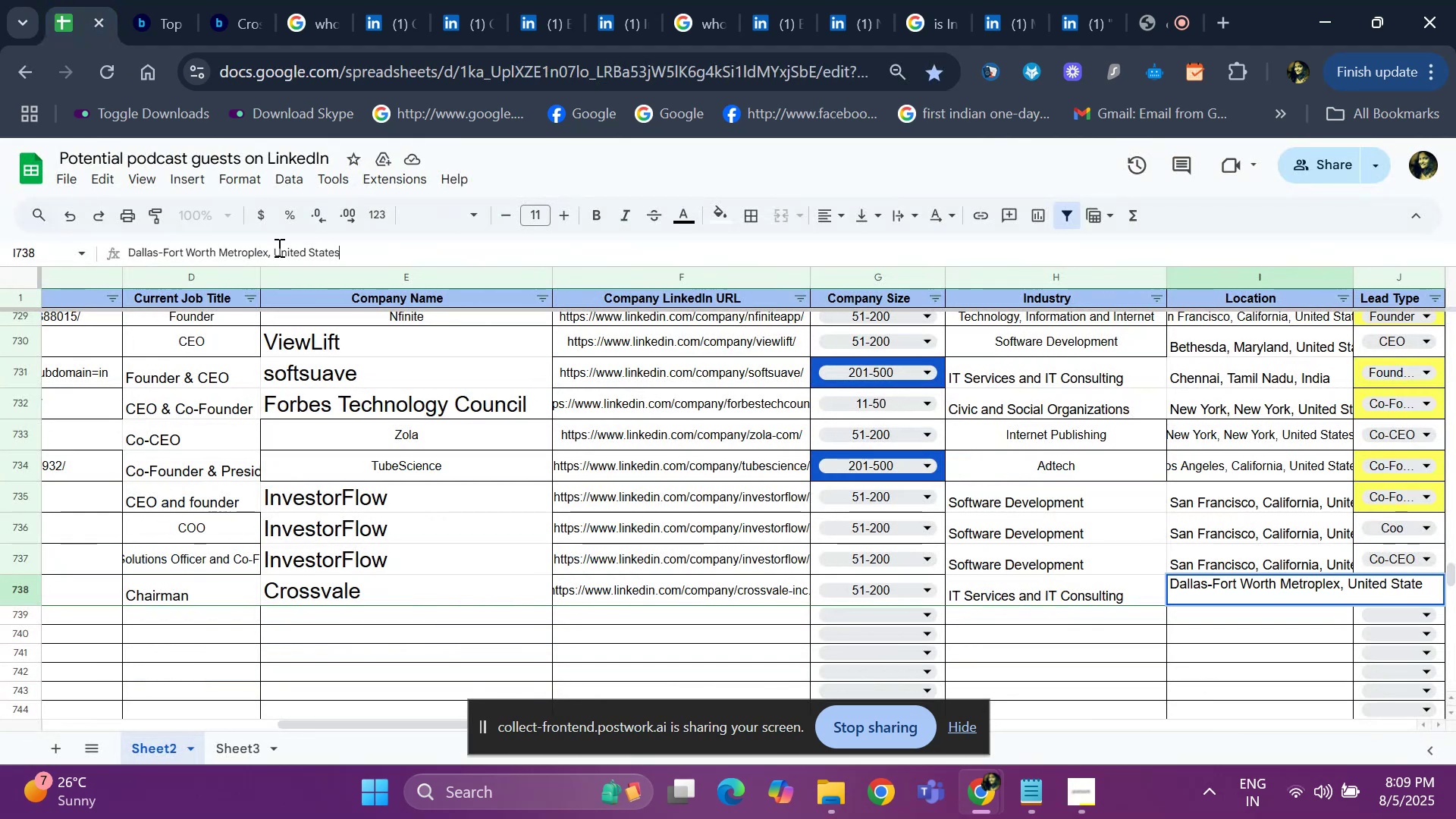 
key(Enter)
 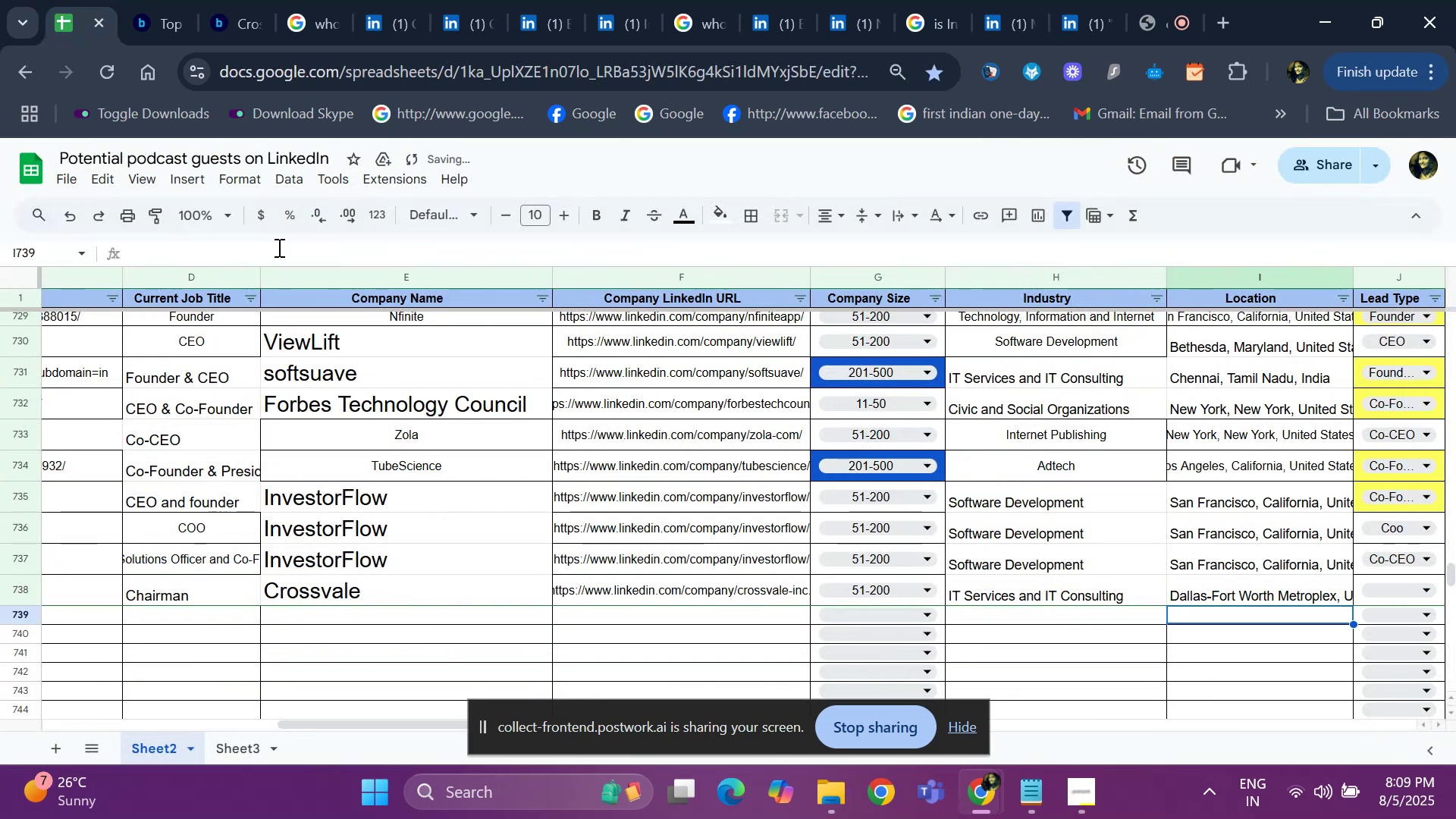 
key(ArrowUp)
 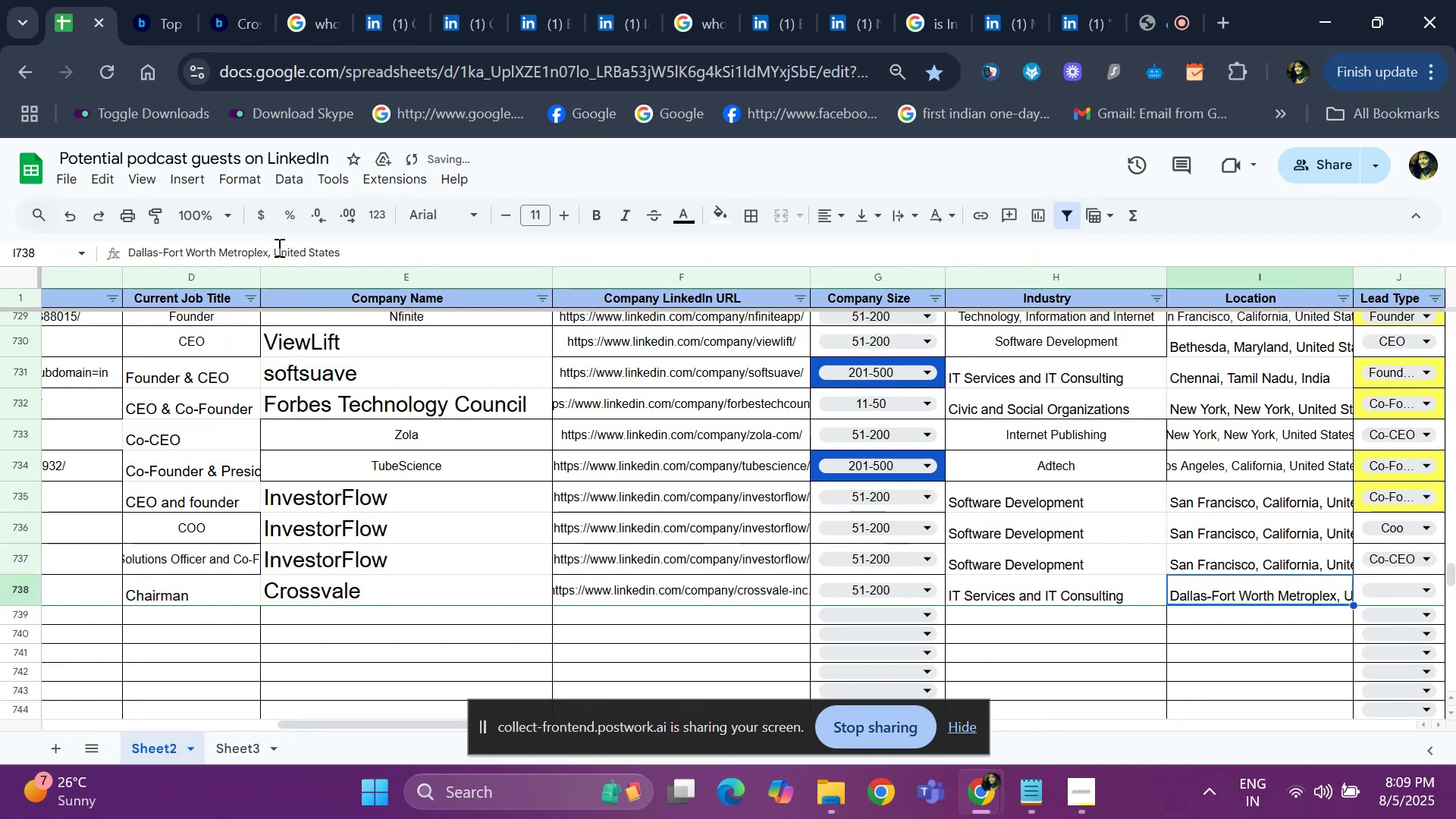 
key(ArrowRight)
 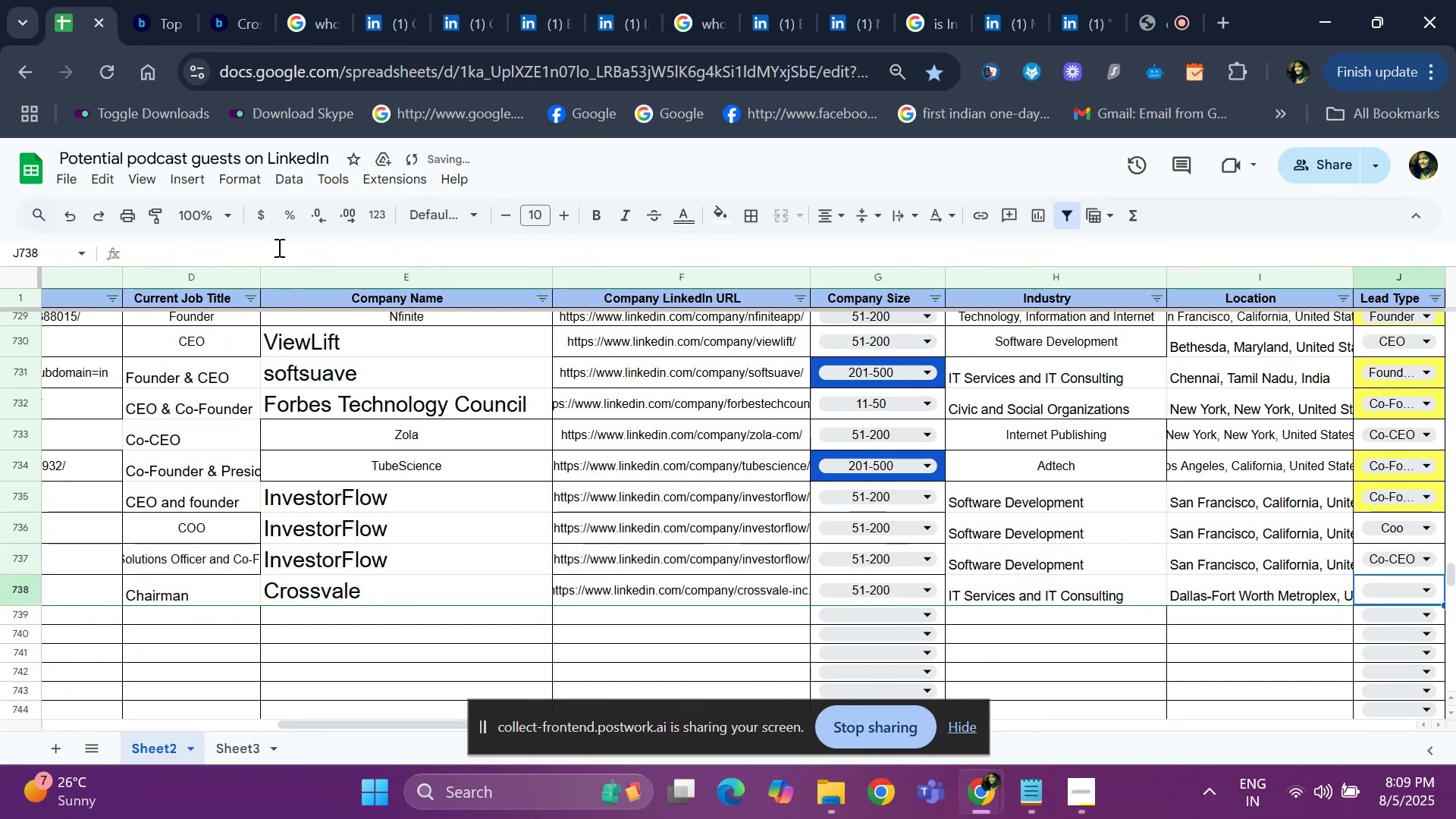 
hold_key(key=ArrowLeft, duration=0.57)
 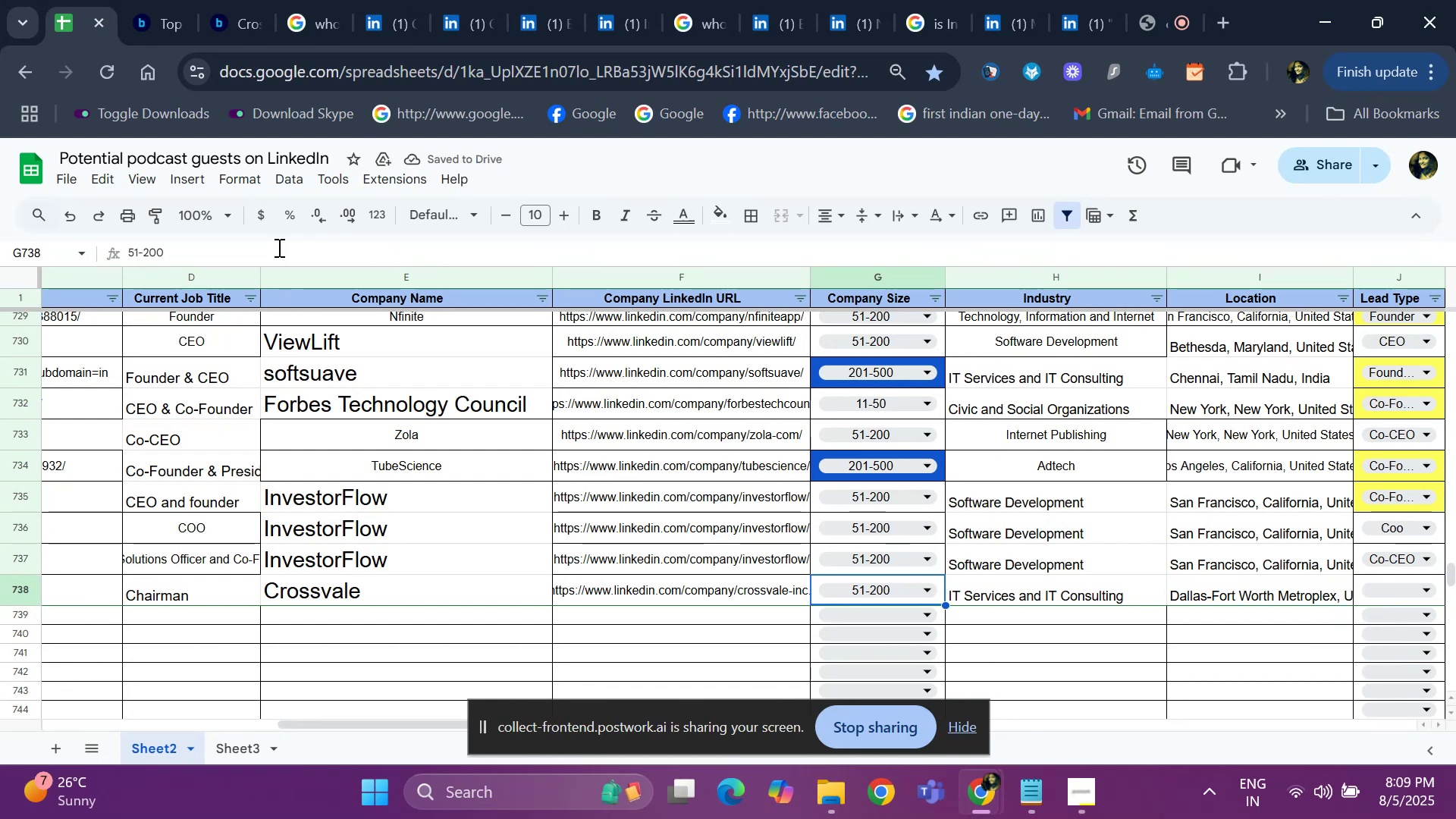 
hold_key(key=ArrowLeft, duration=0.46)
 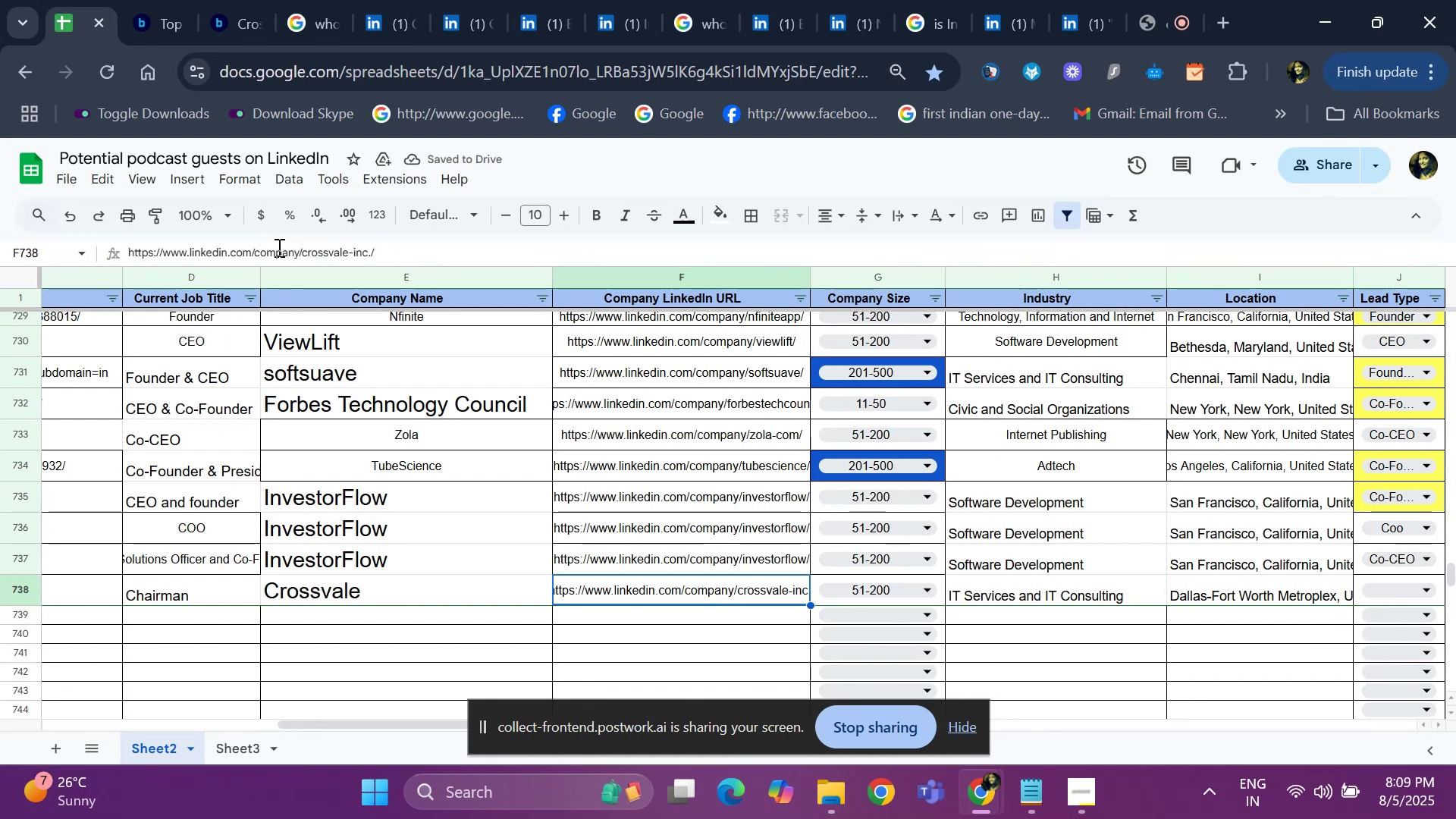 
key(ArrowLeft)
 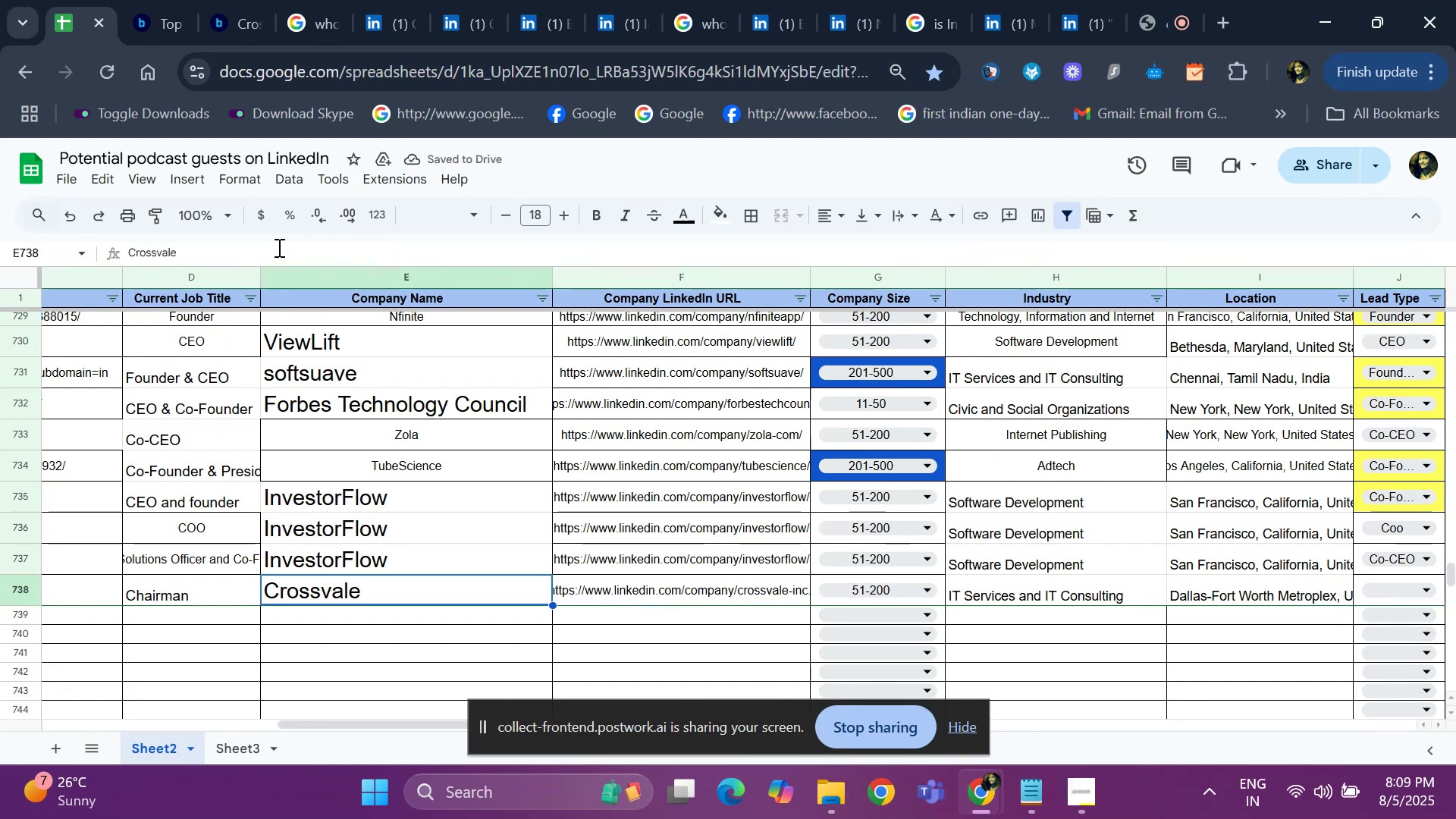 
key(ArrowLeft)
 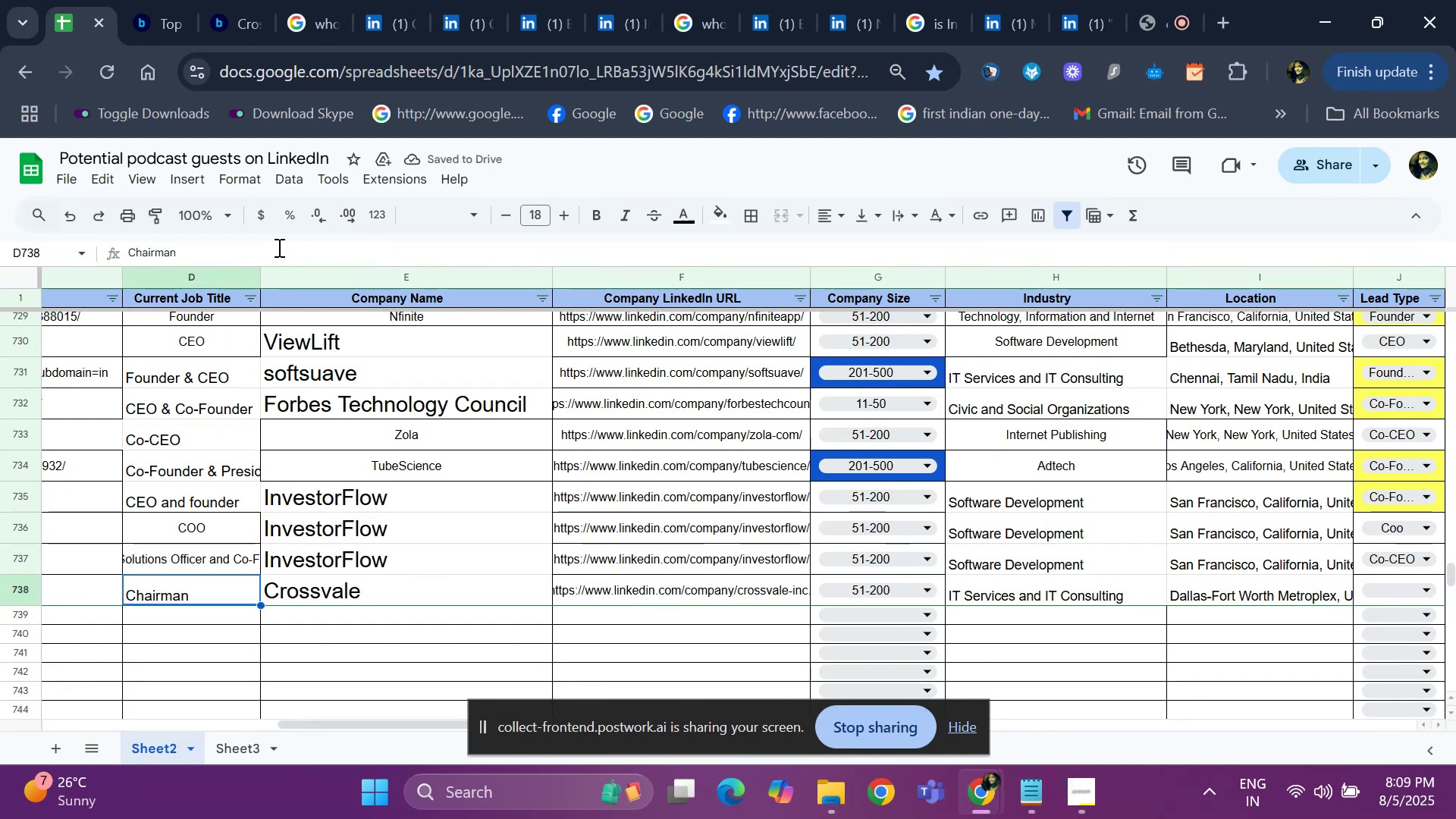 
hold_key(key=ArrowLeft, duration=0.3)
 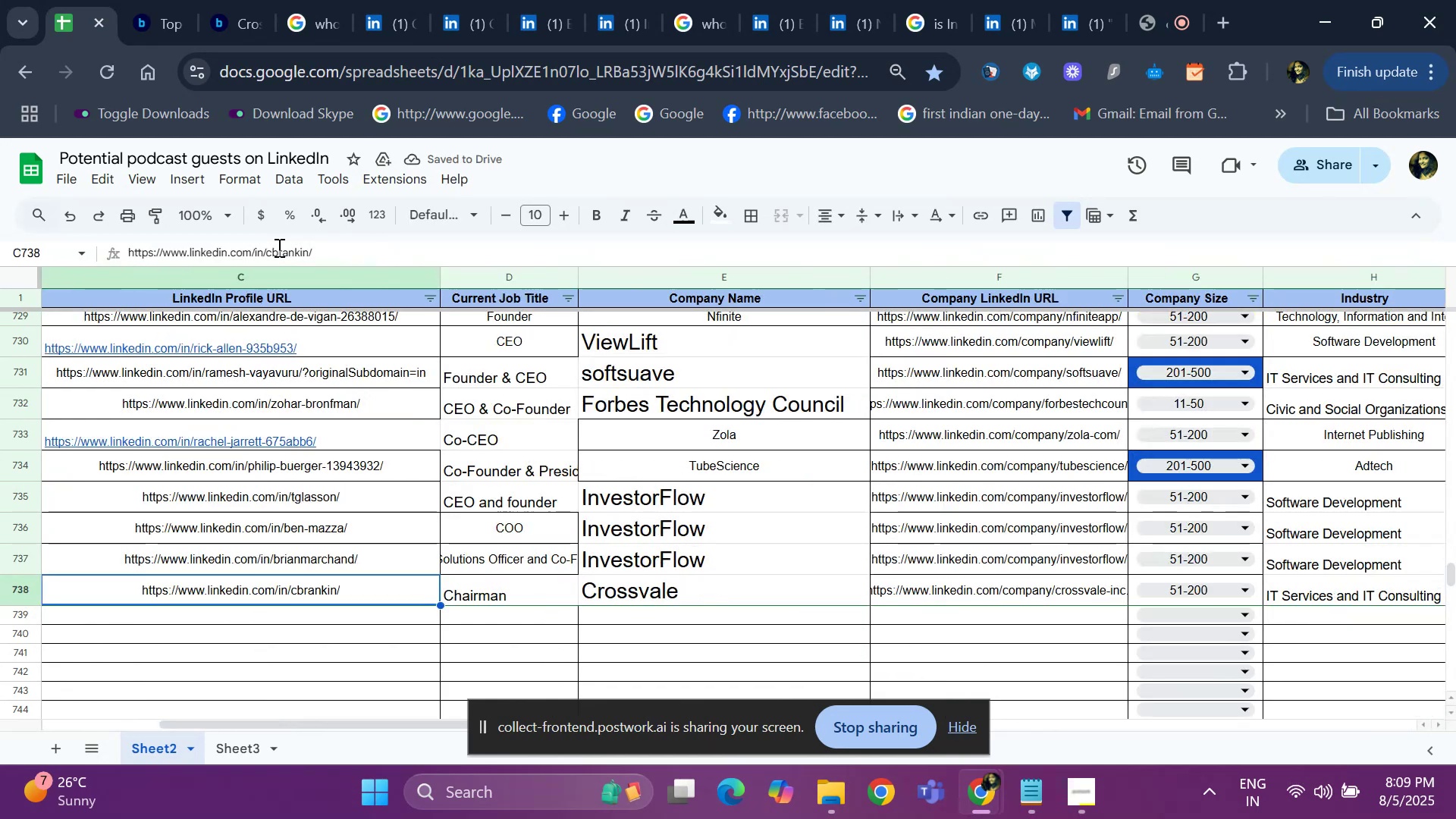 
key(ArrowLeft)
 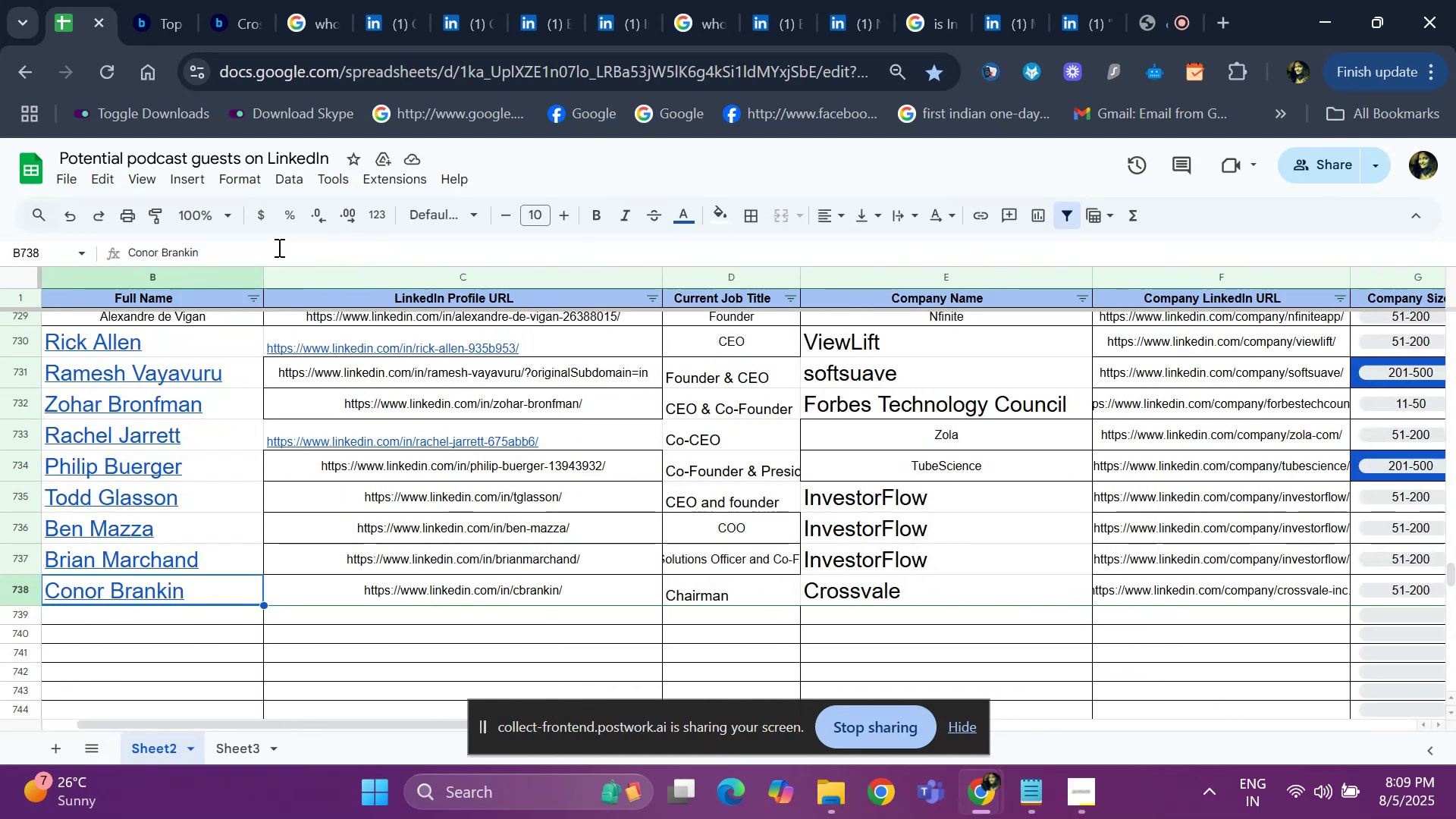 
key(ArrowRight)
 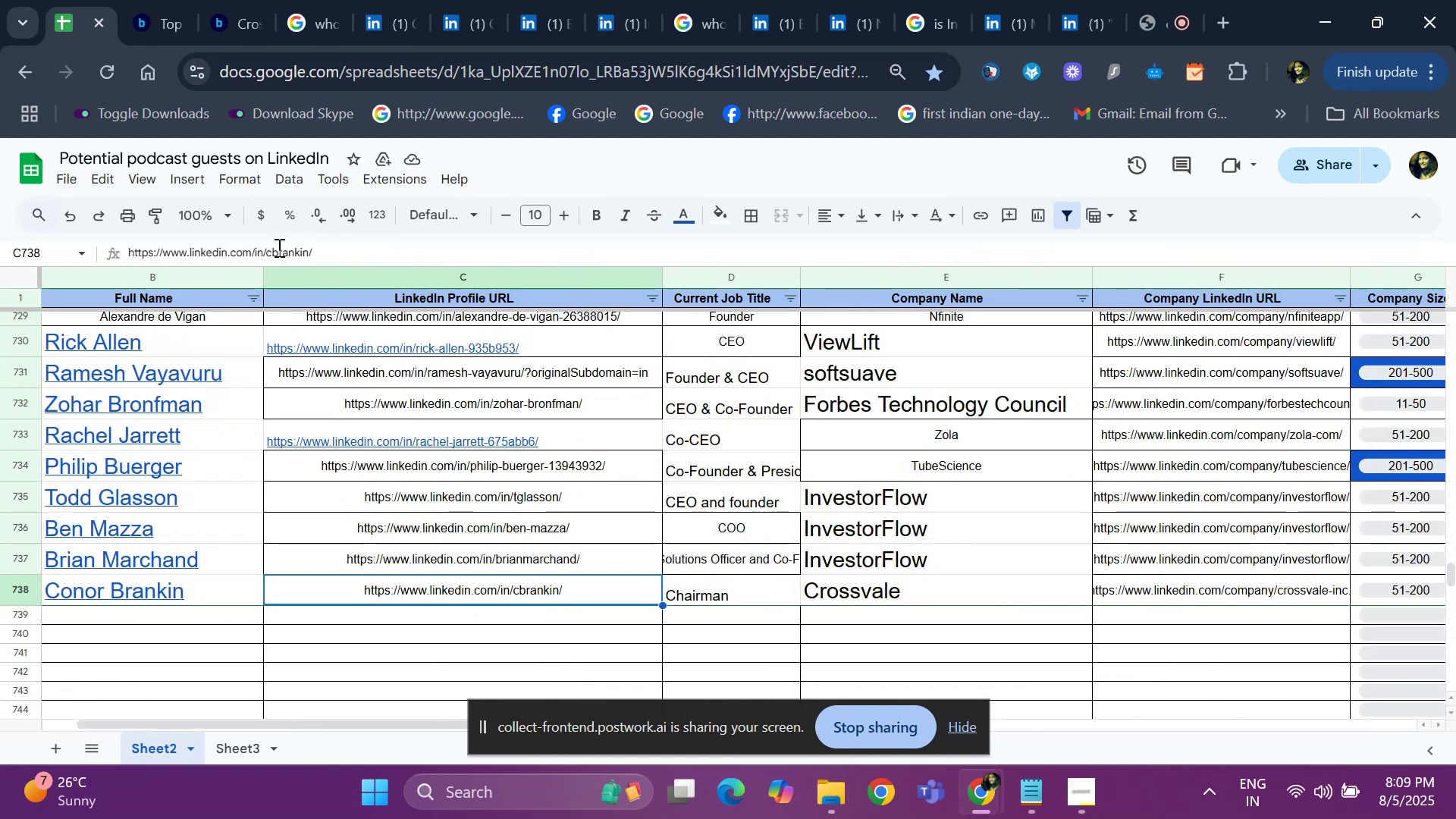 
key(ArrowRight)
 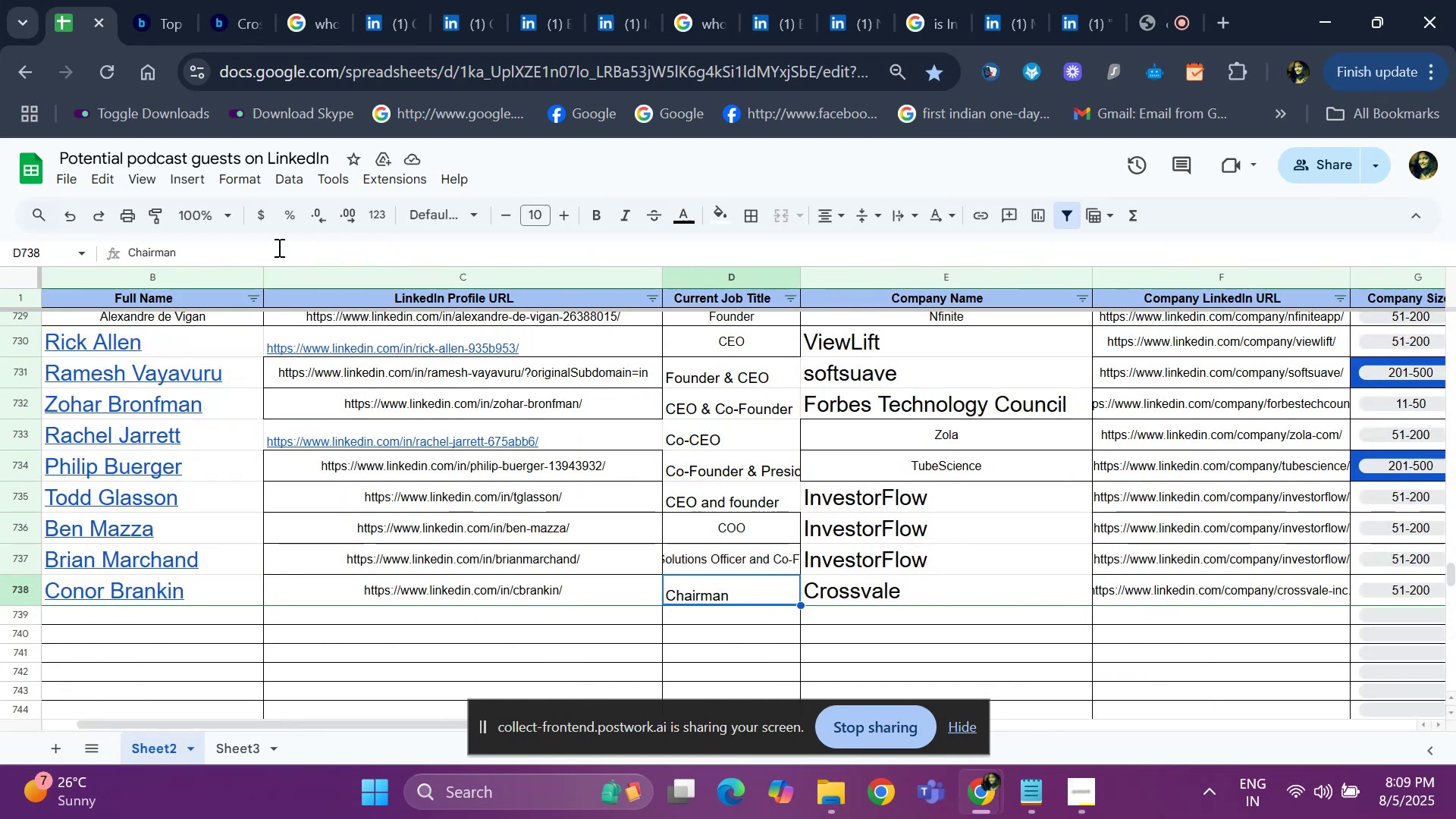 
key(ArrowRight)
 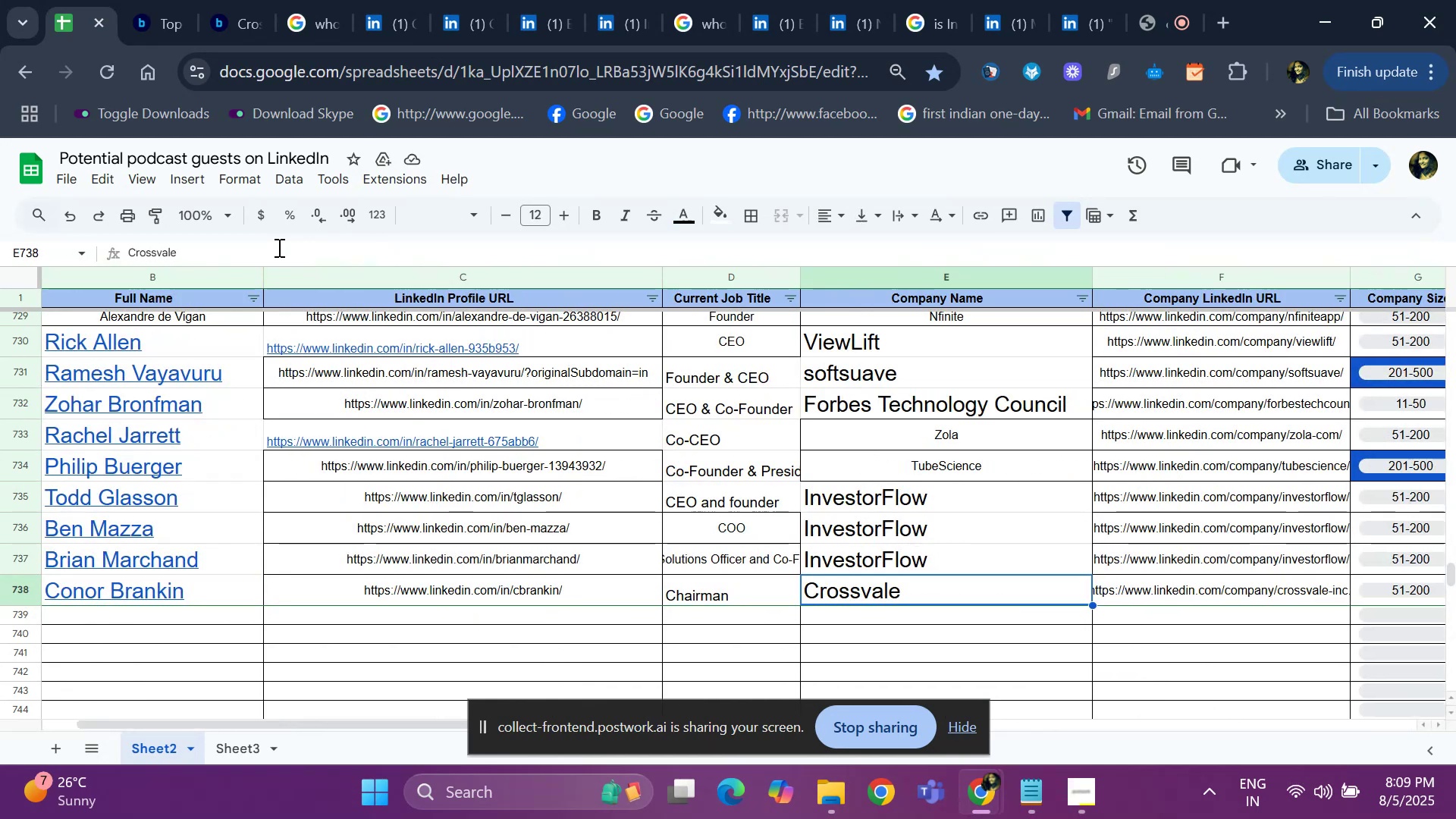 
key(ArrowRight)
 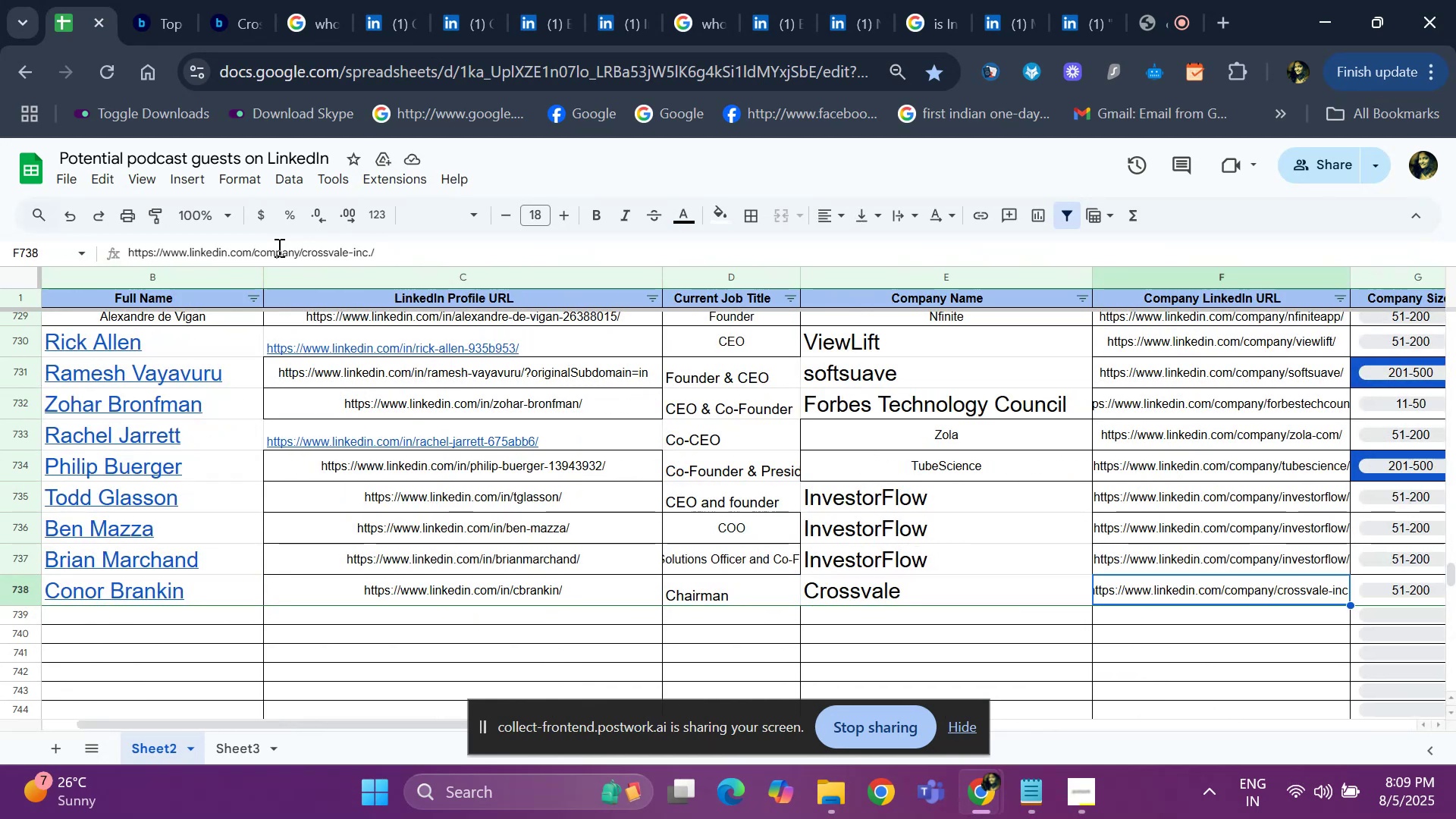 
key(ArrowRight)
 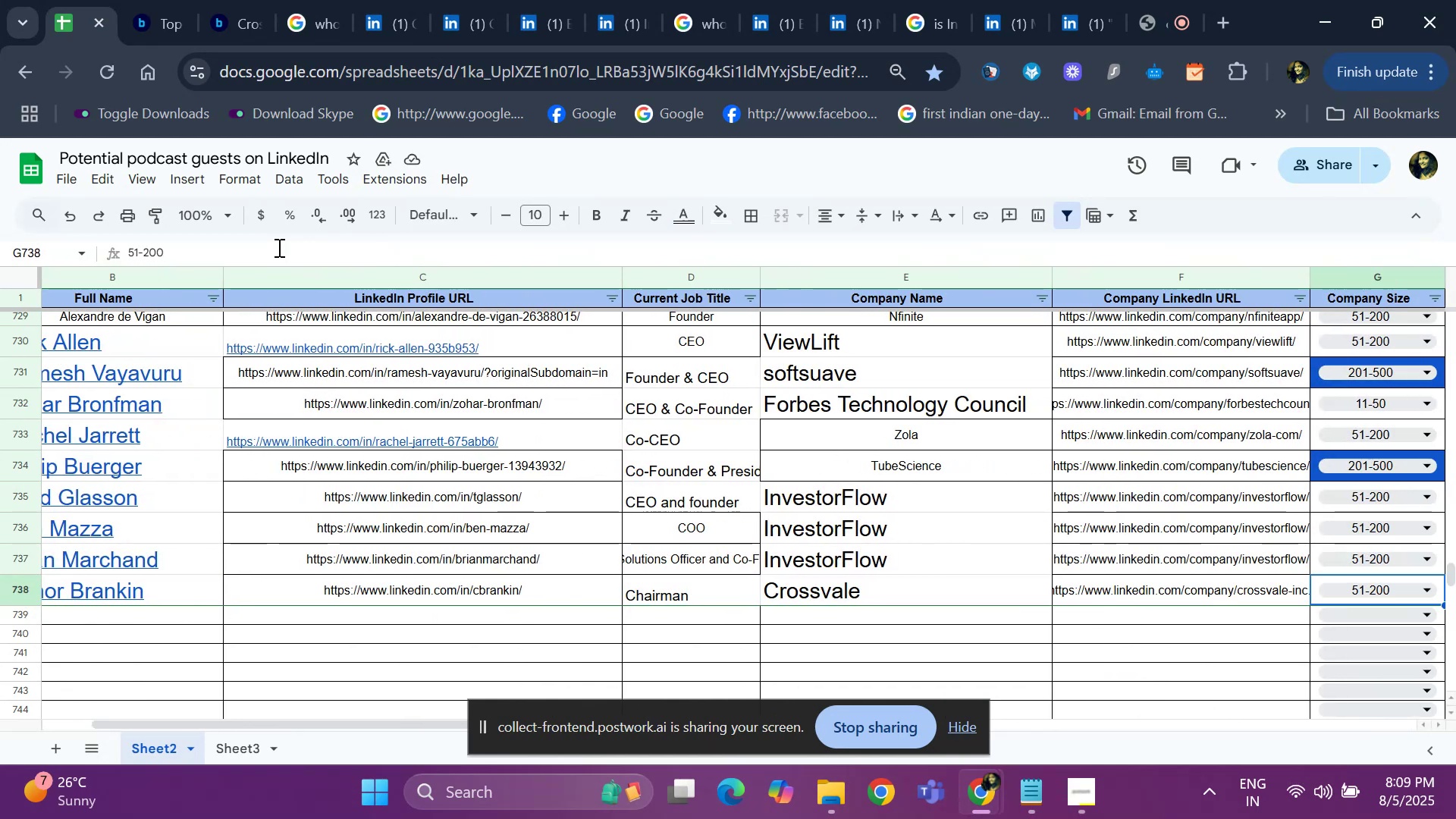 
key(ArrowRight)
 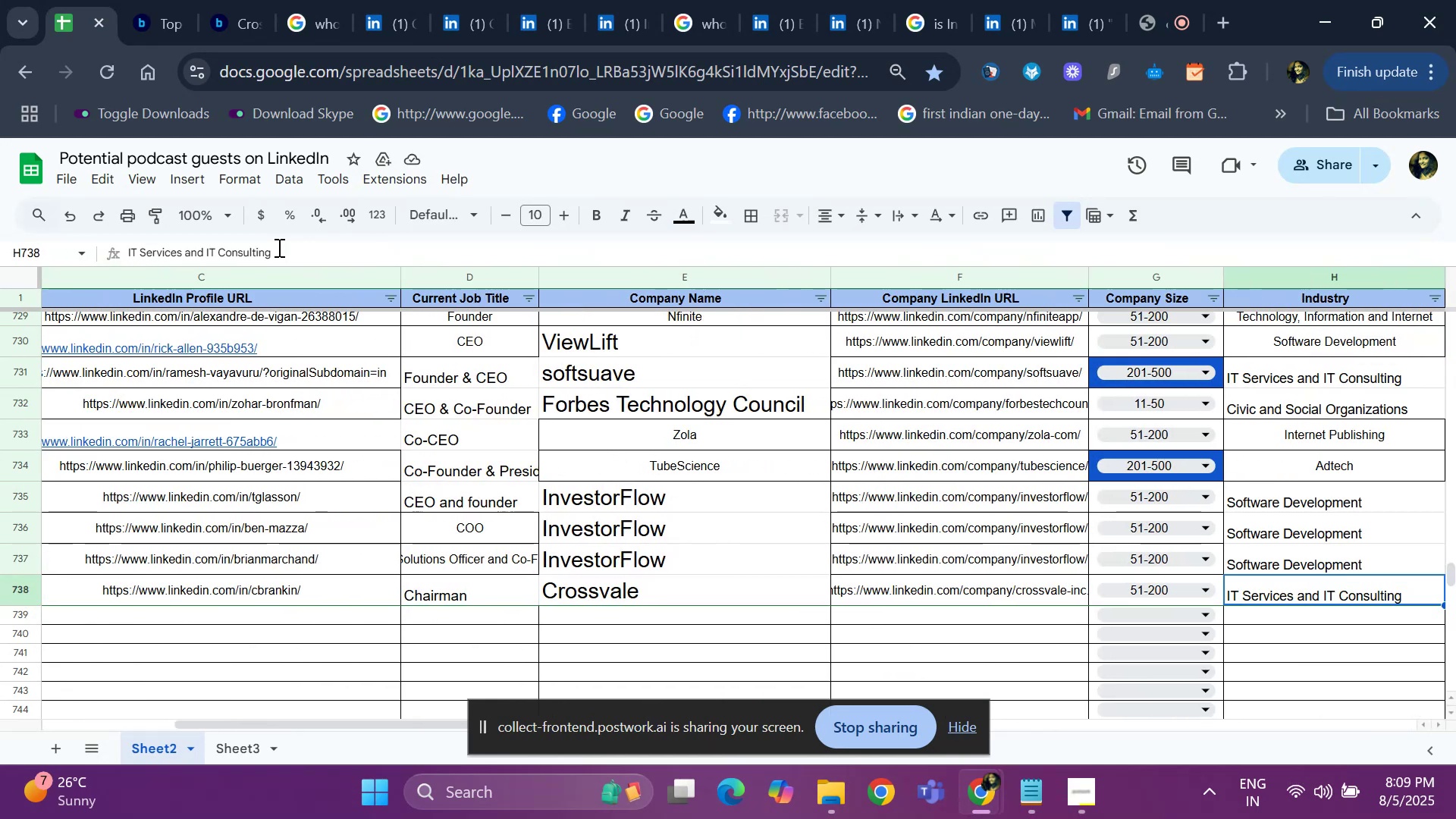 
key(ArrowRight)
 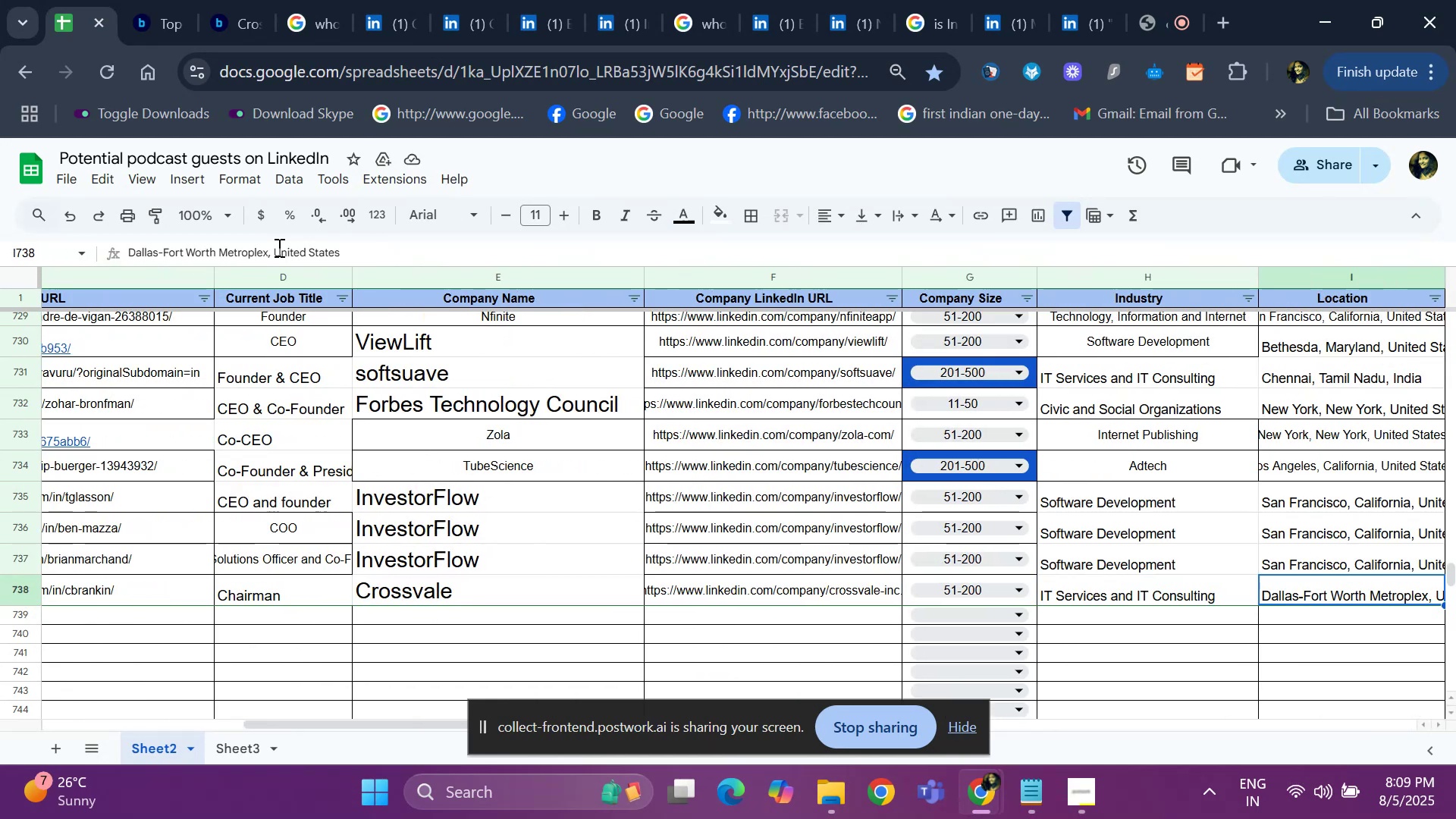 
hold_key(key=ArrowRight, duration=0.41)
 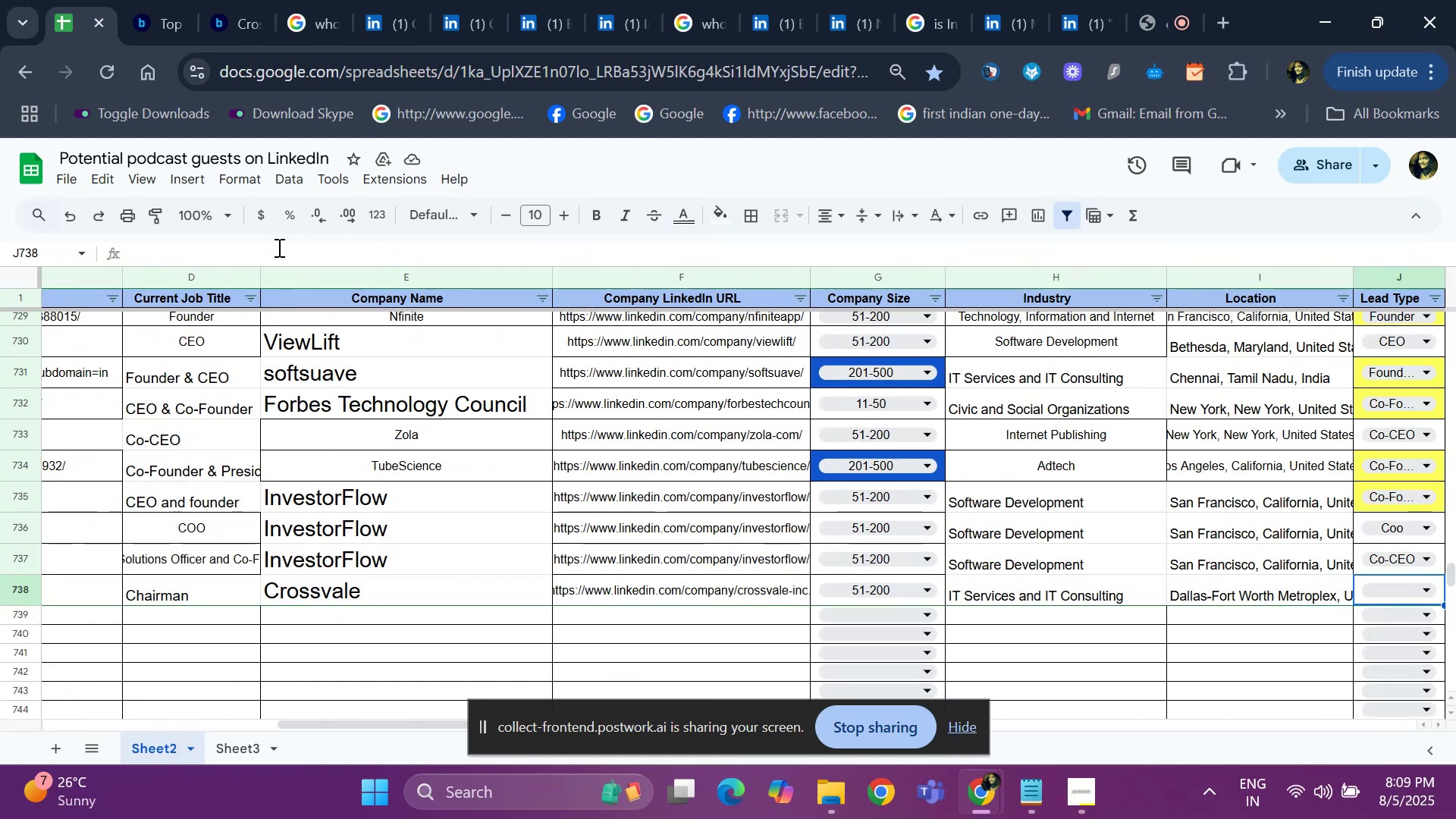 
key(ArrowLeft)
 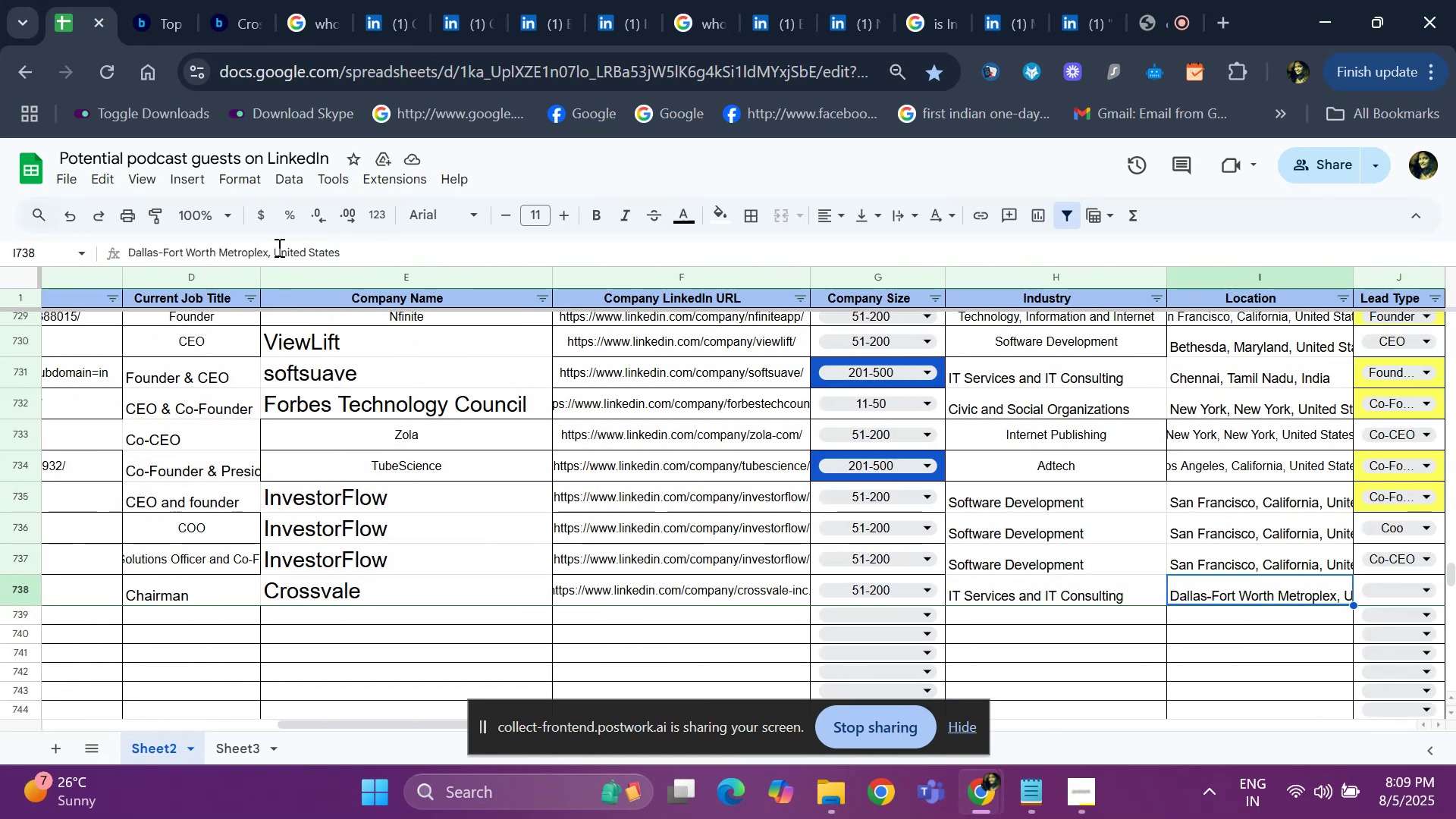 
key(ArrowRight)
 